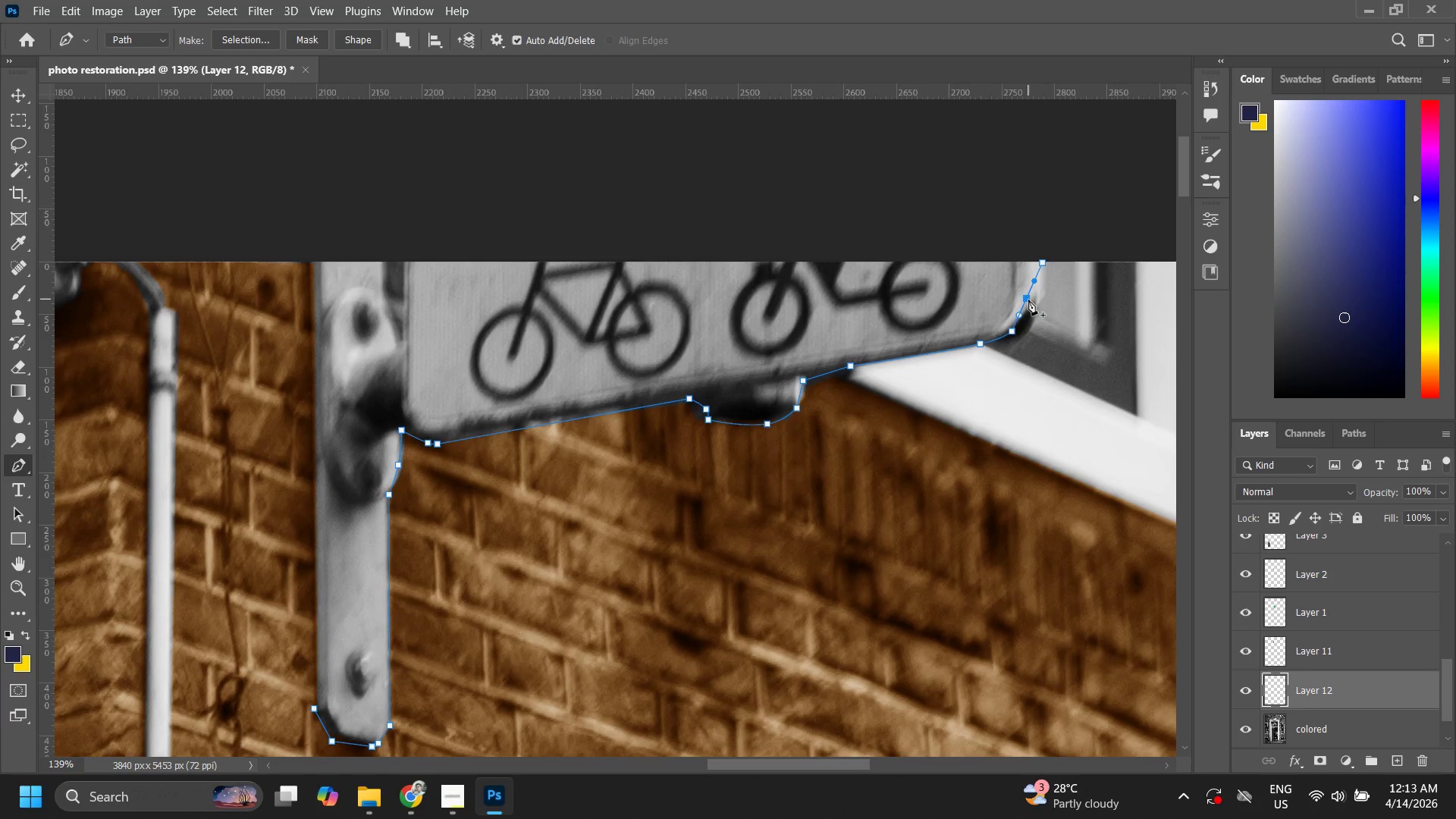 
hold_key(key=ControlLeft, duration=1.11)
left_click_drag(start_coordinate=[1028, 300], to_coordinate=[1039, 312])
 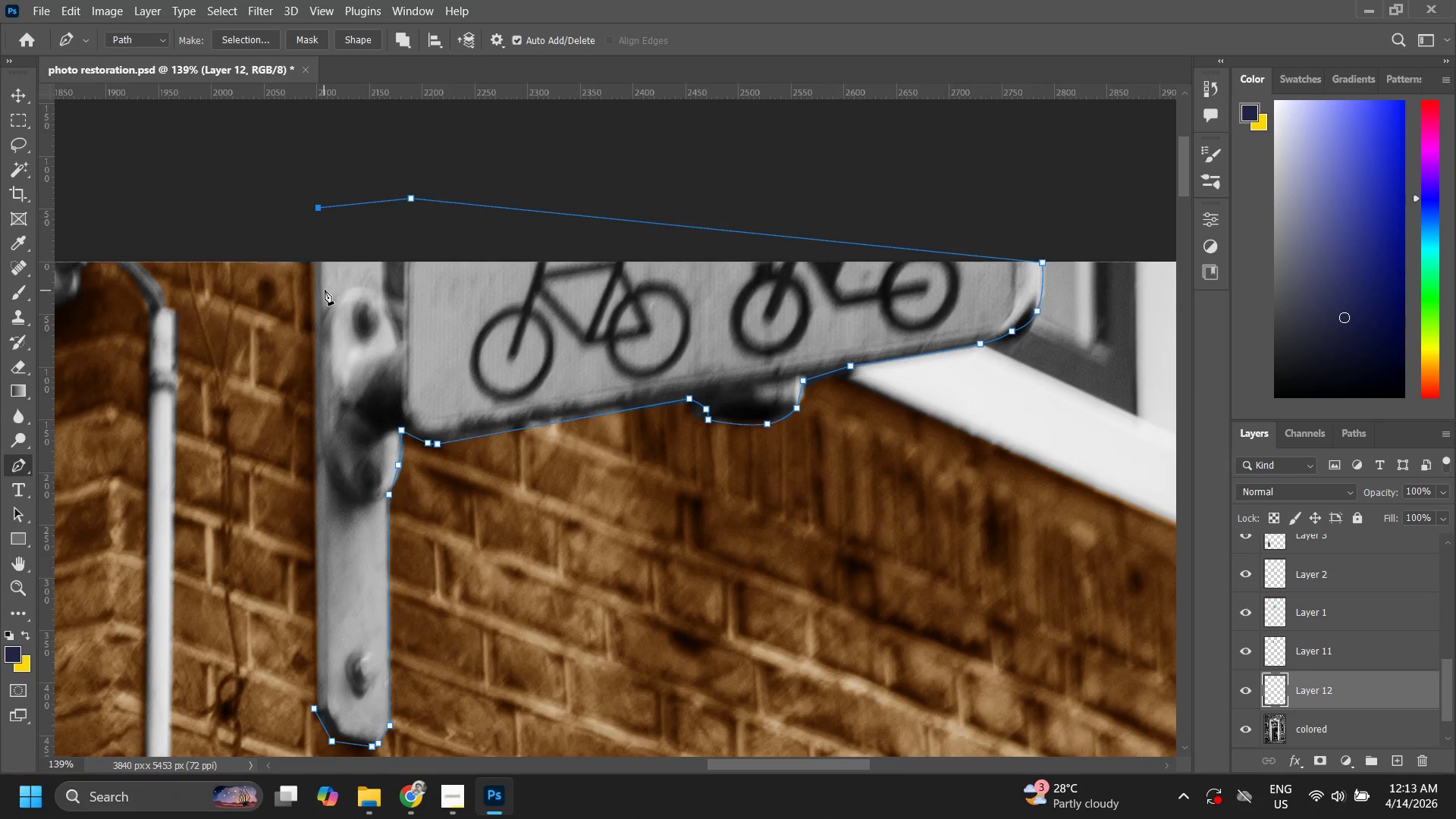 
key(Control+ControlLeft)
 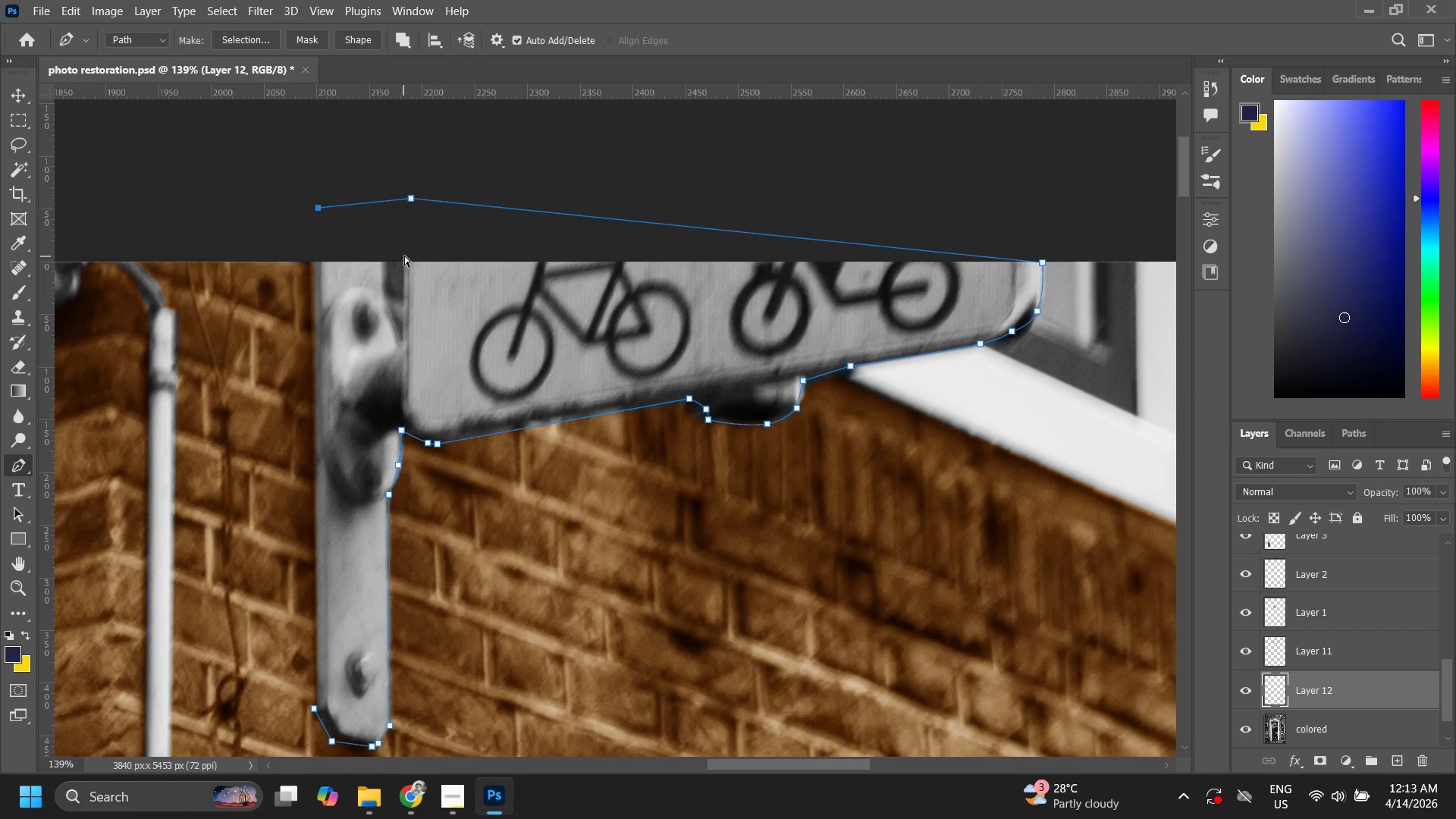 
key(Control+Z)
 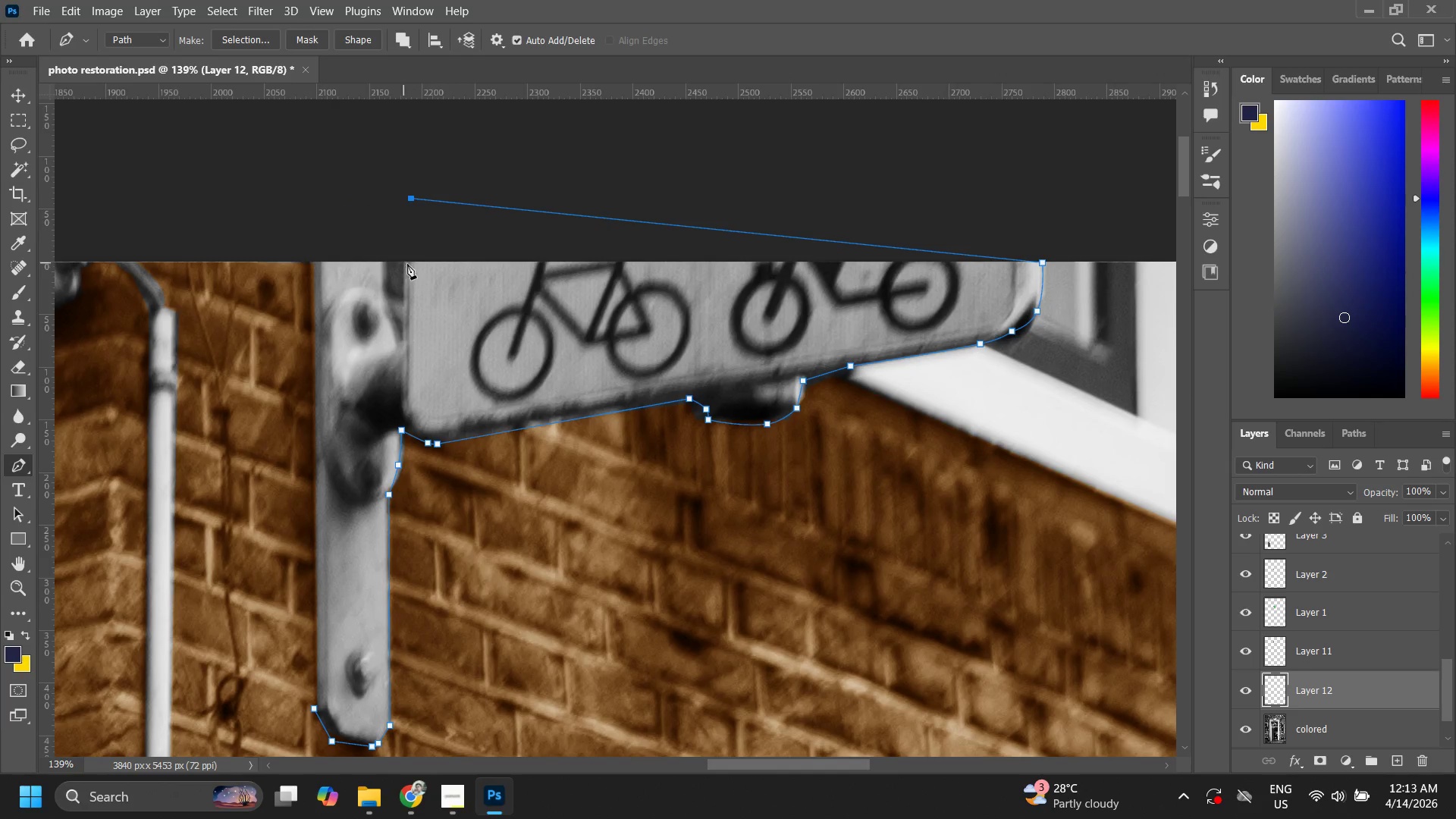 
left_click([408, 263])
 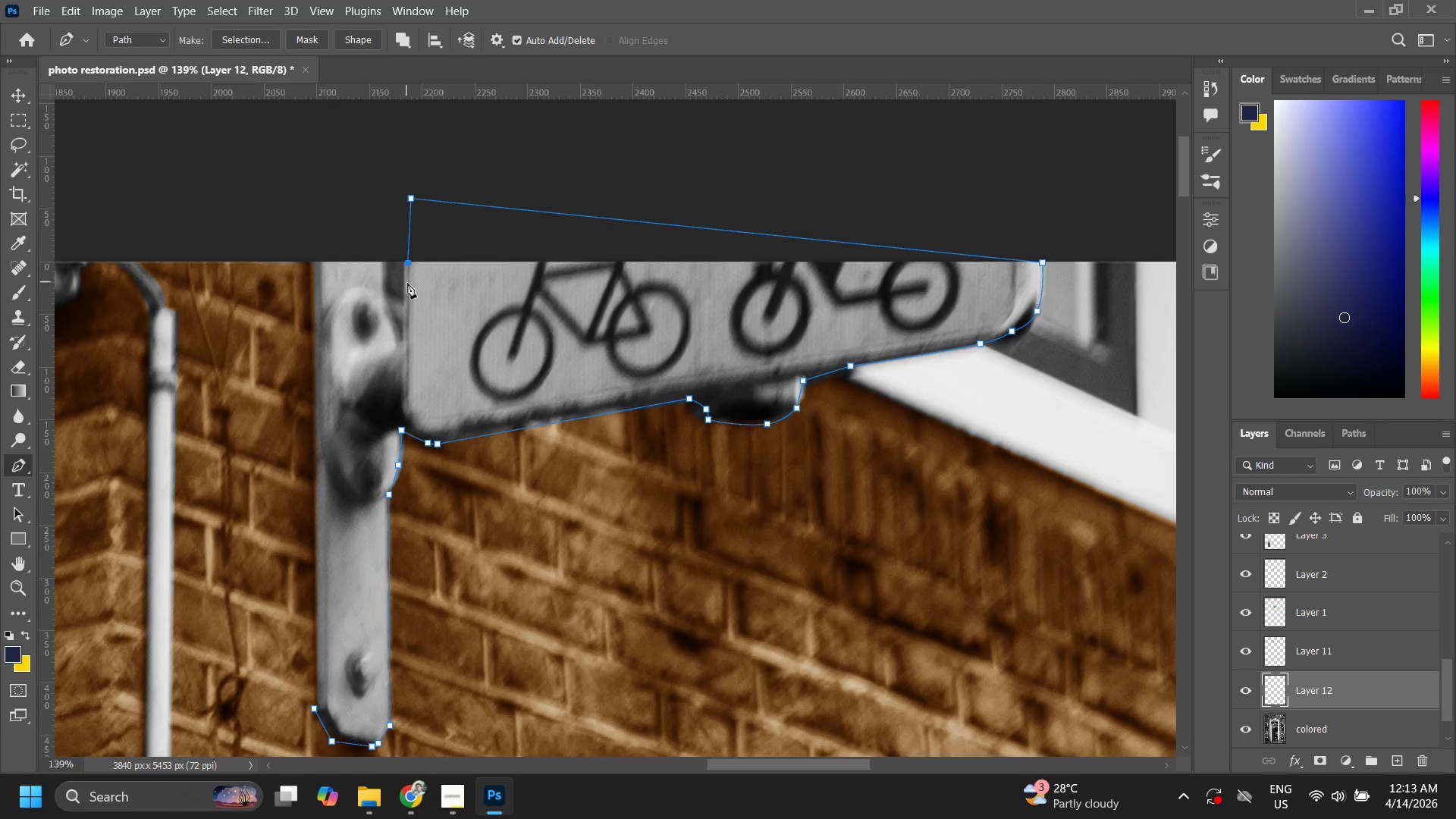 
key(Control+ControlLeft)
 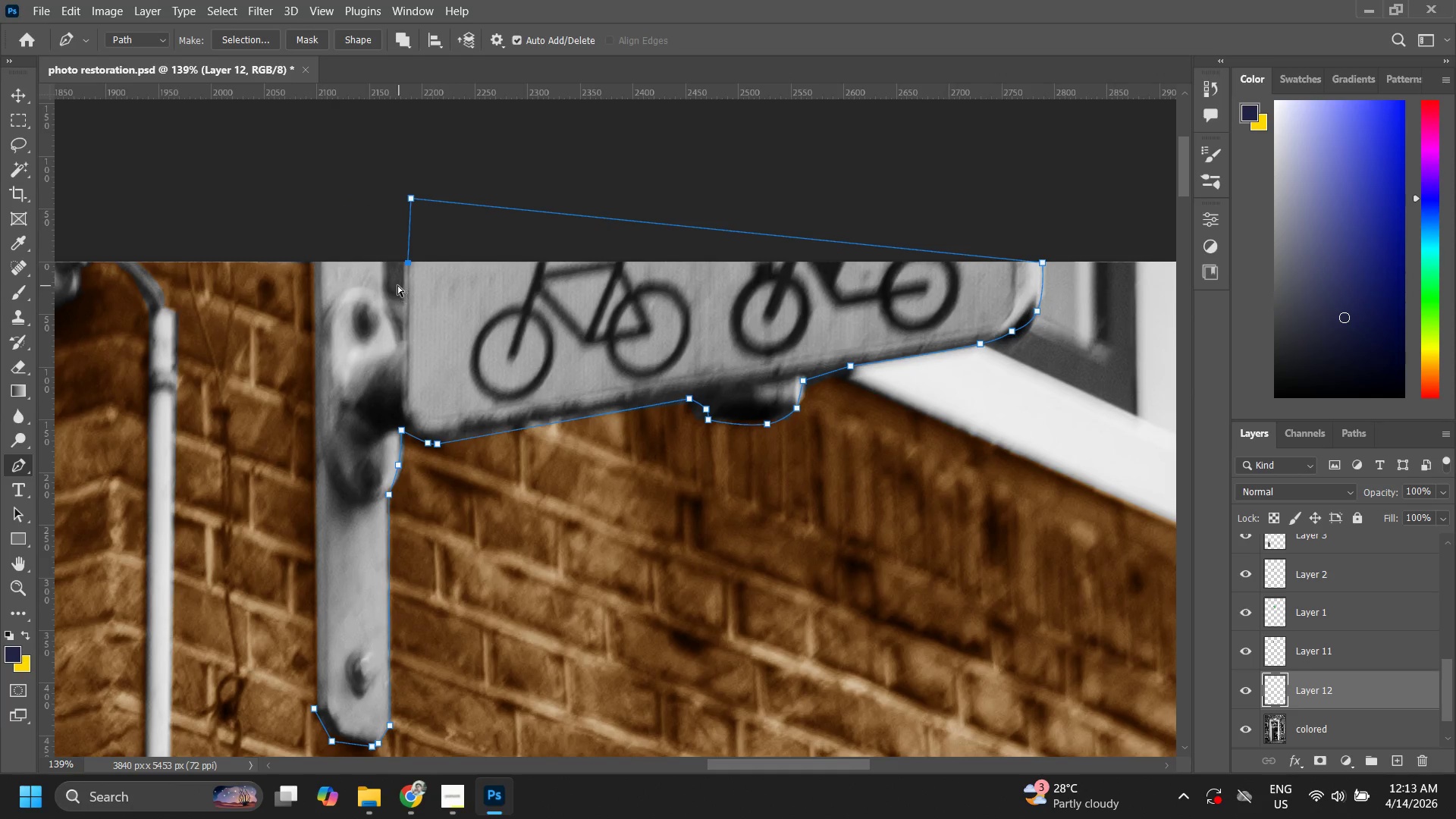 
key(Control+Z)
 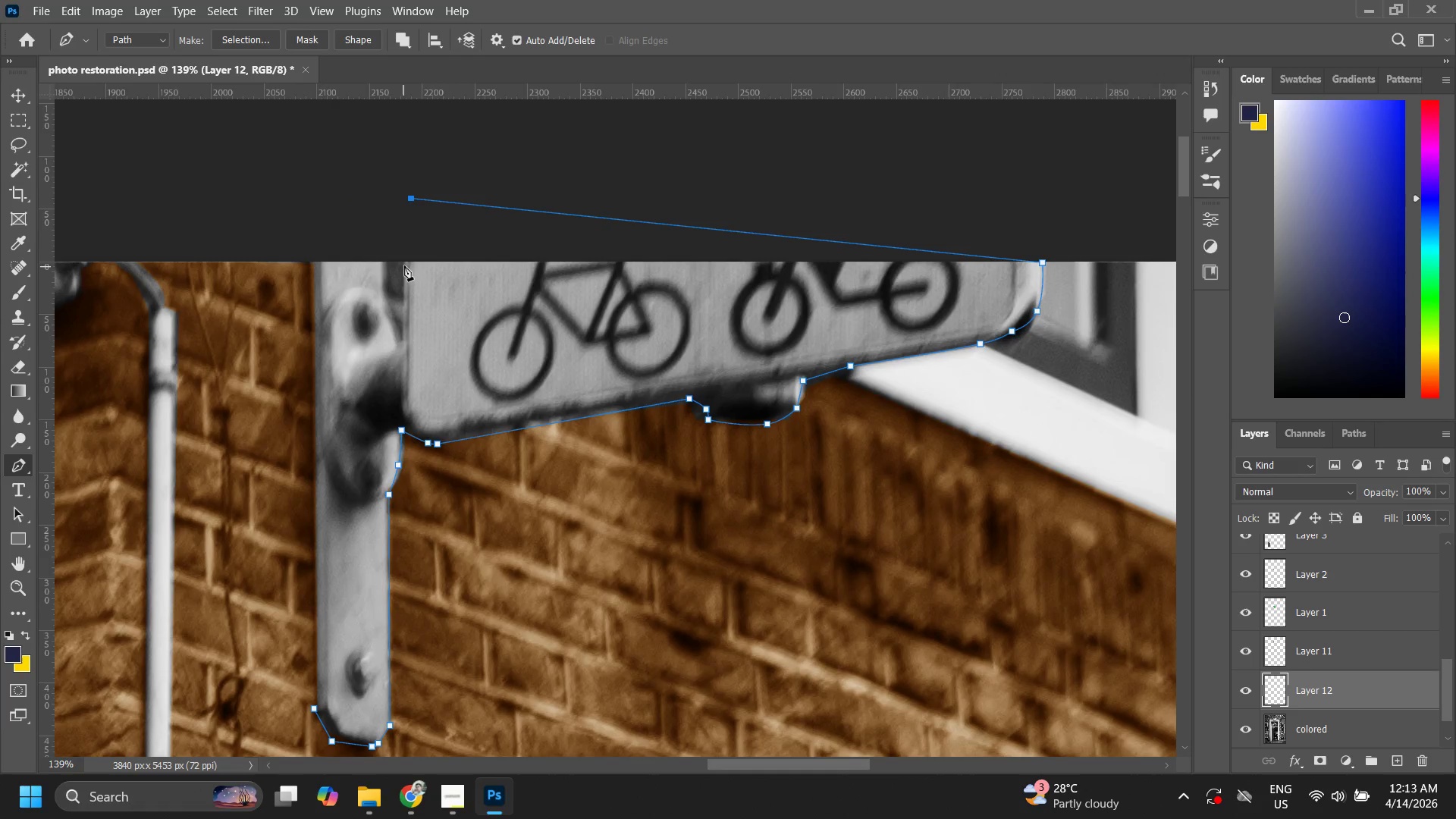 
left_click([406, 261])
 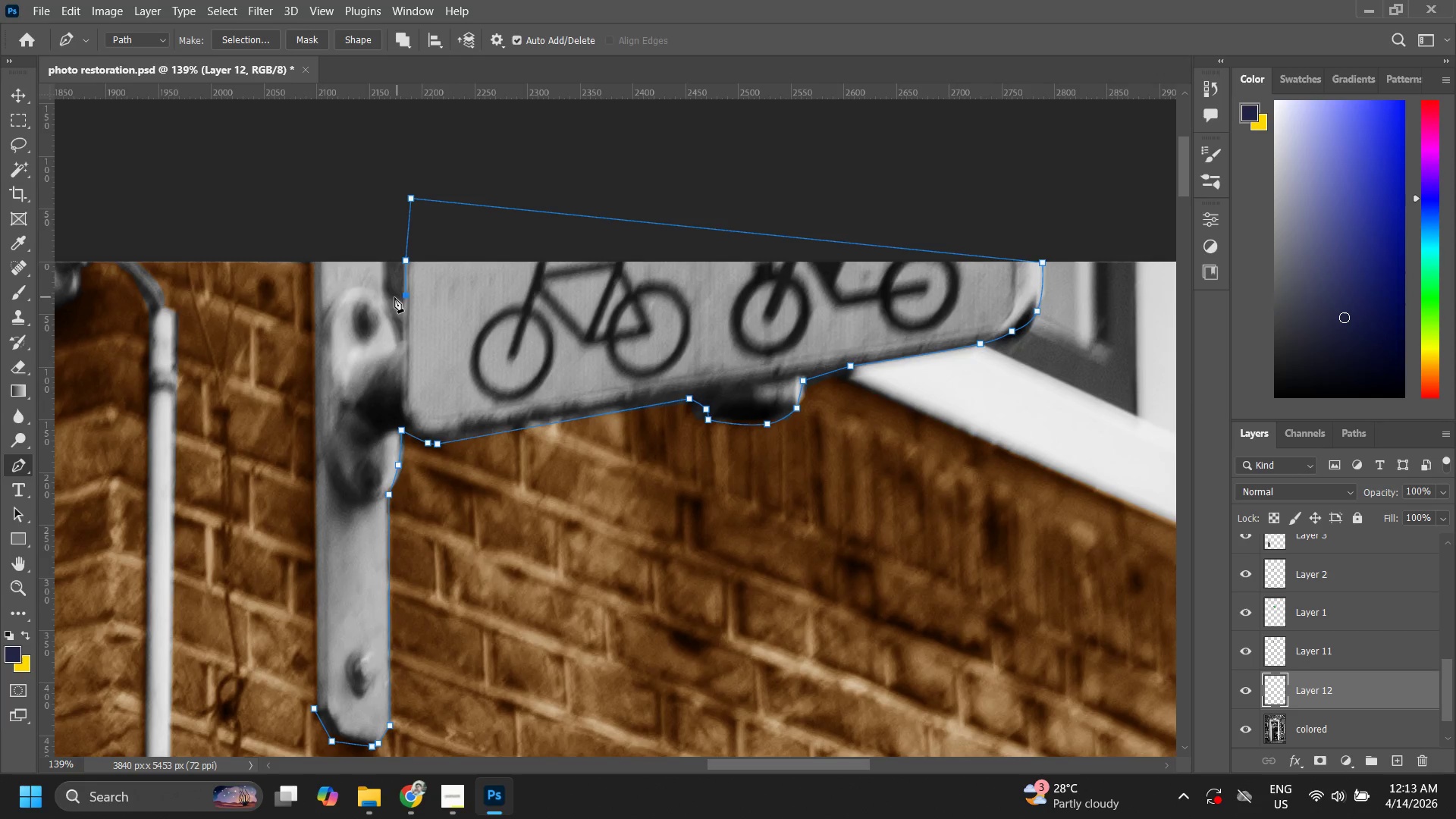 
double_click([392, 287])
 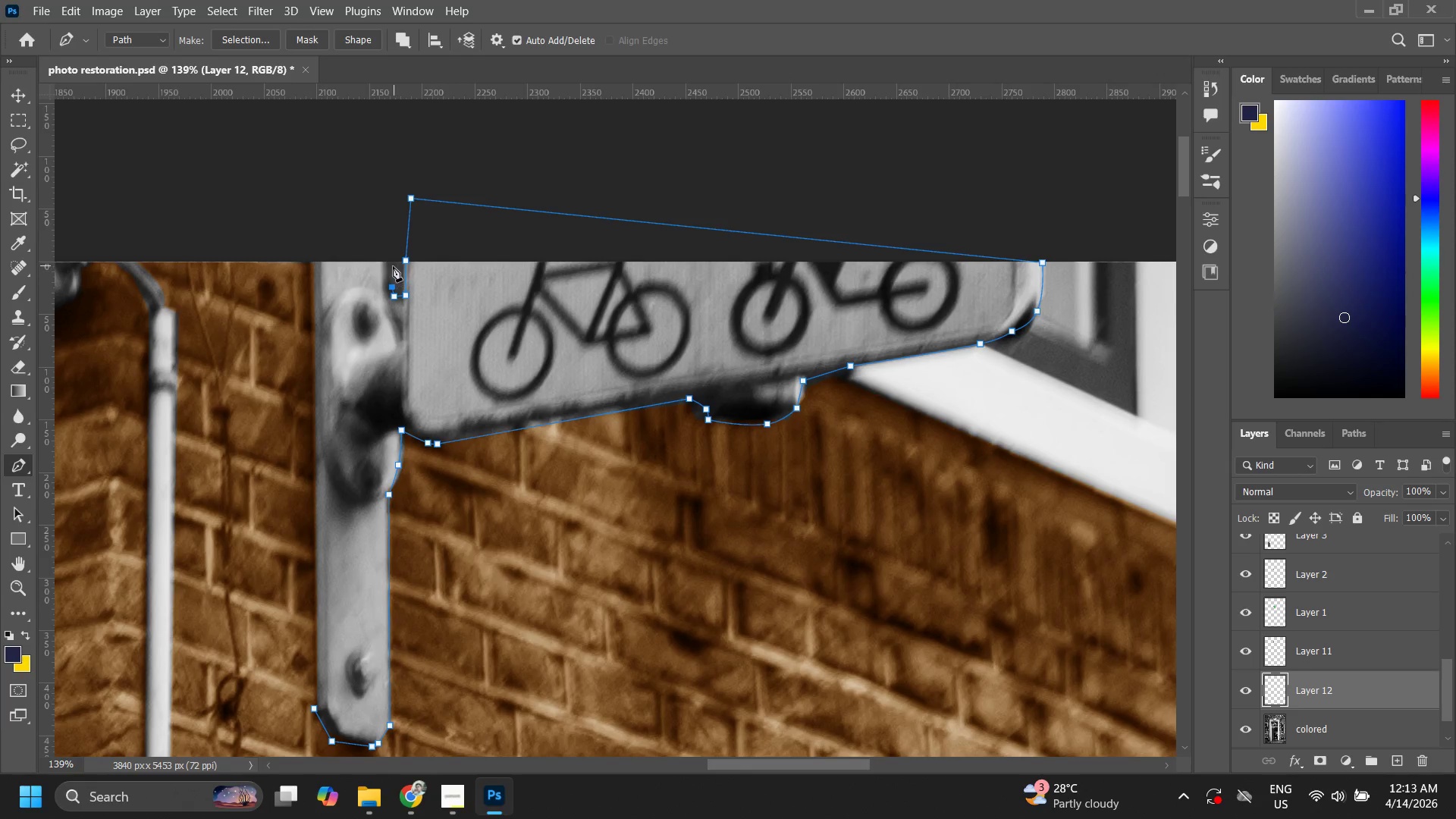 
key(Control+ControlLeft)
 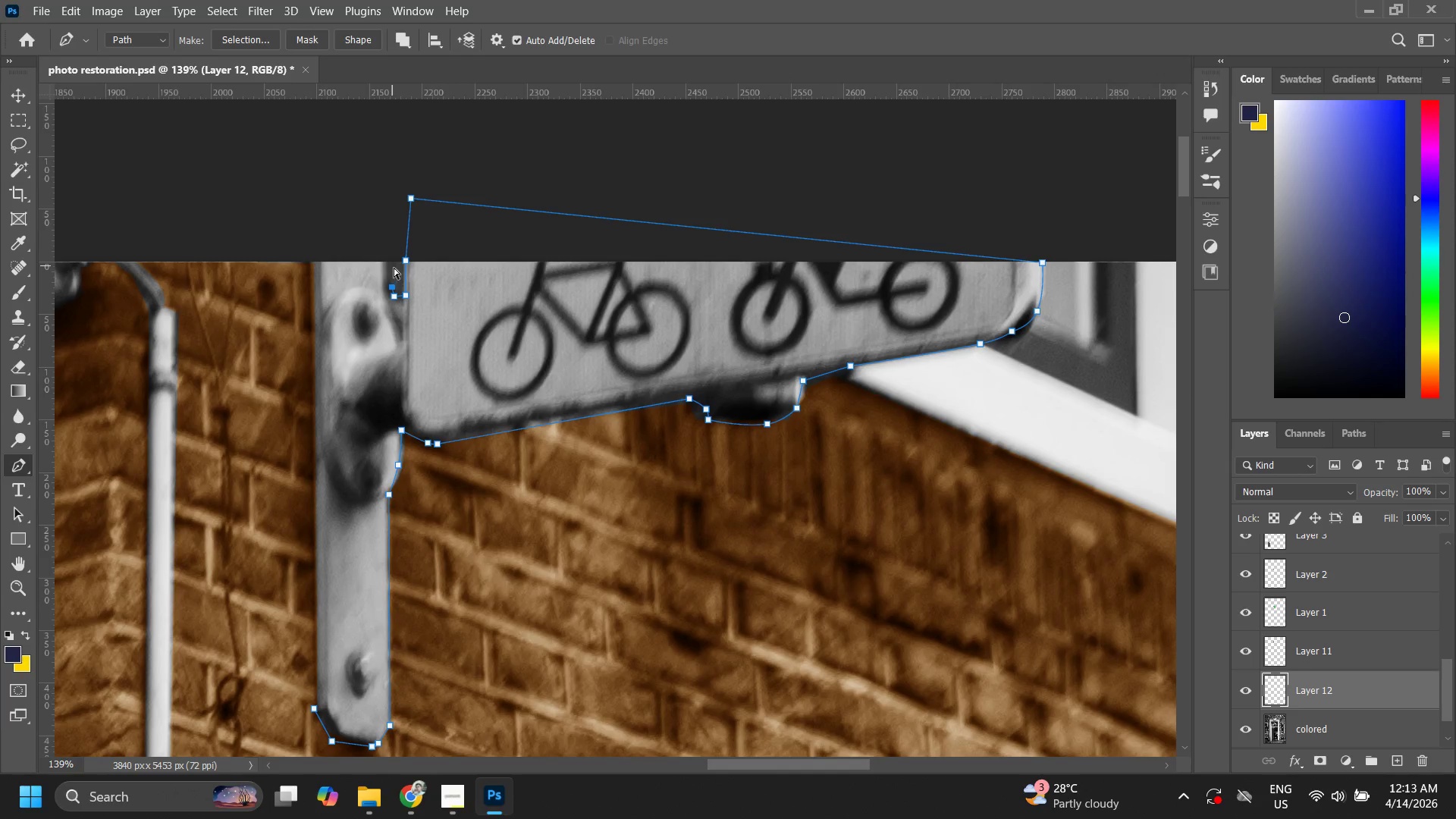 
key(Control+Z)
 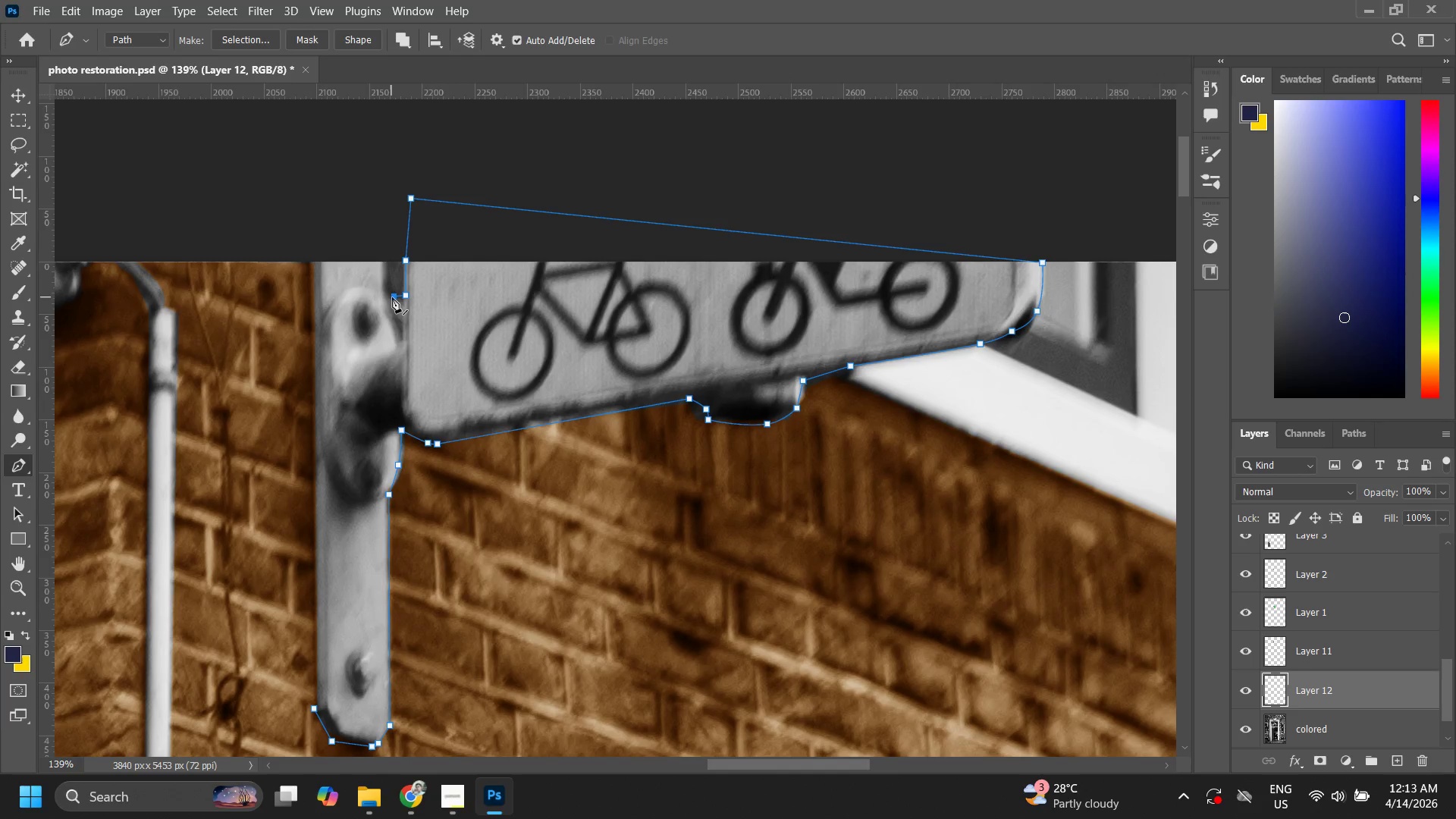 
key(Control+ControlLeft)
 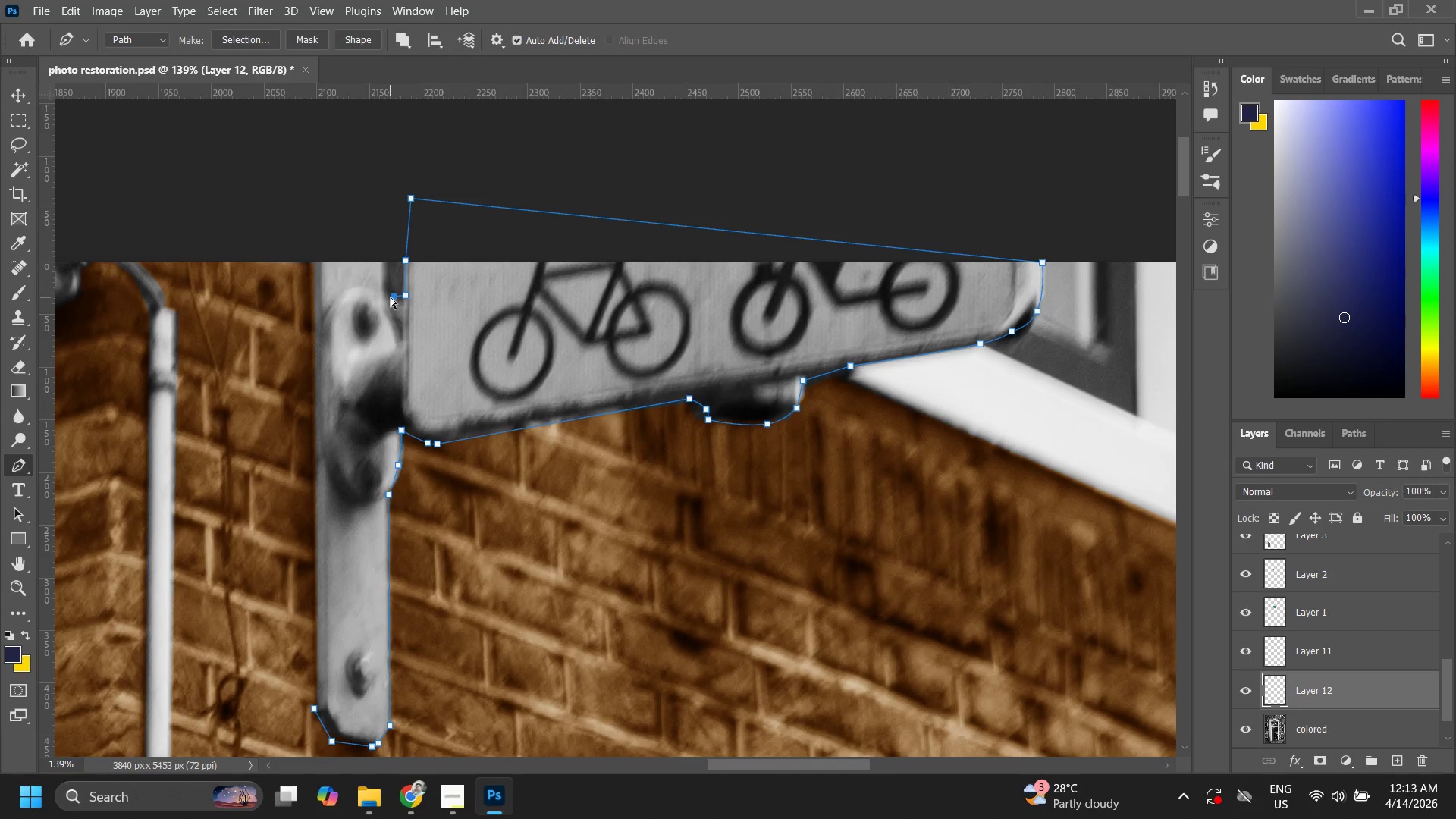 
key(Control+Z)
 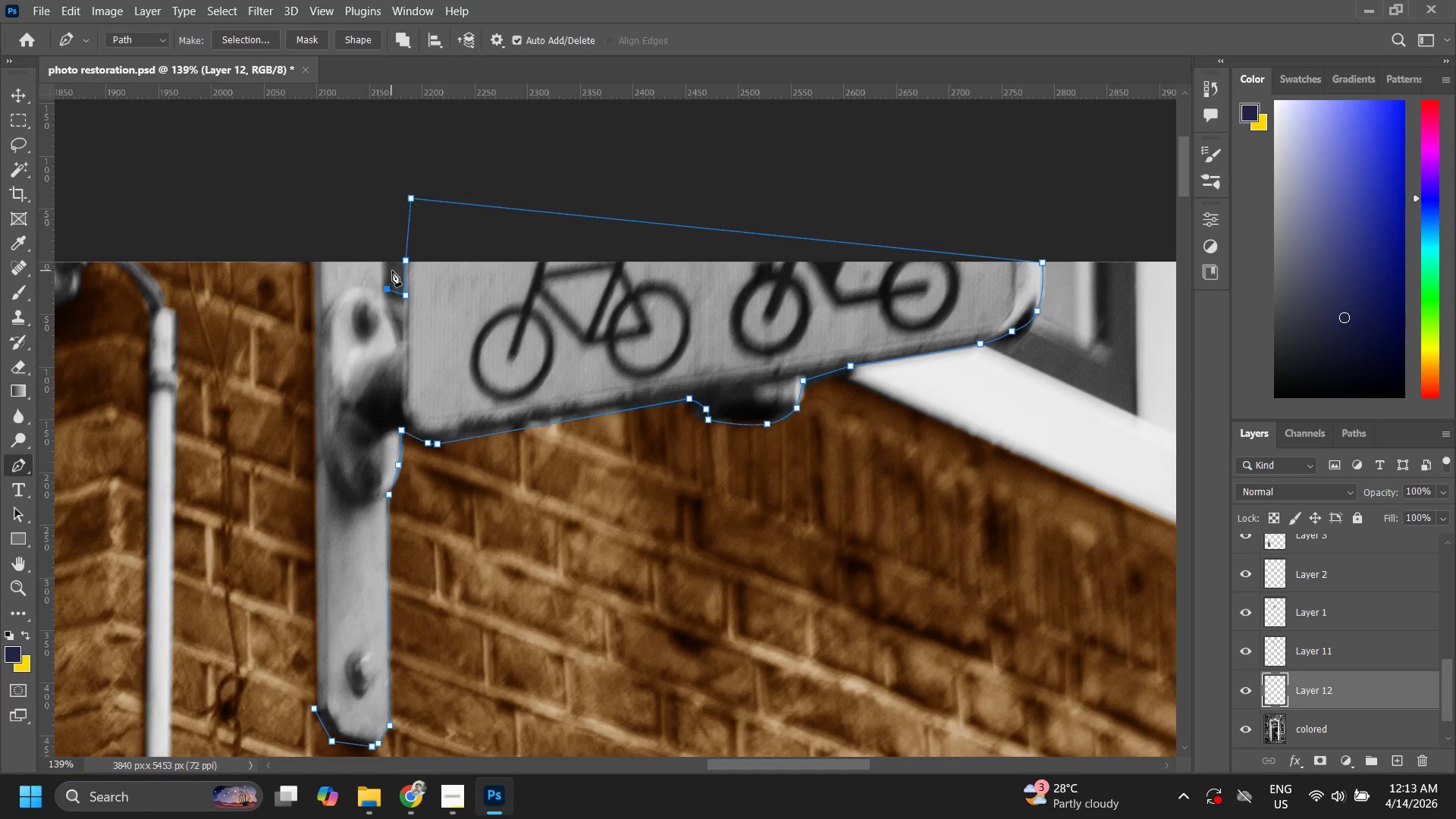 
left_click([384, 252])
 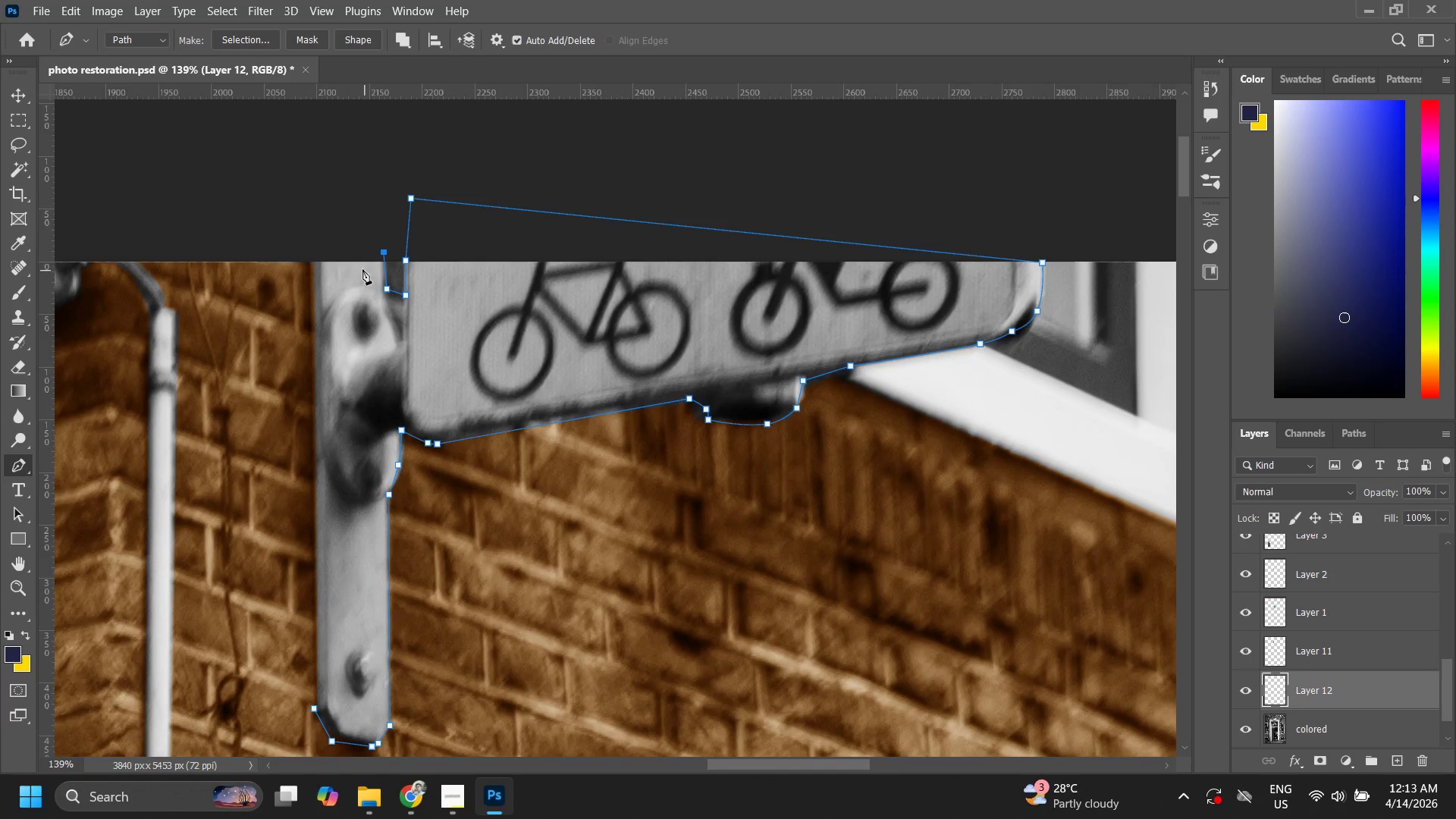 
left_click([337, 253])
 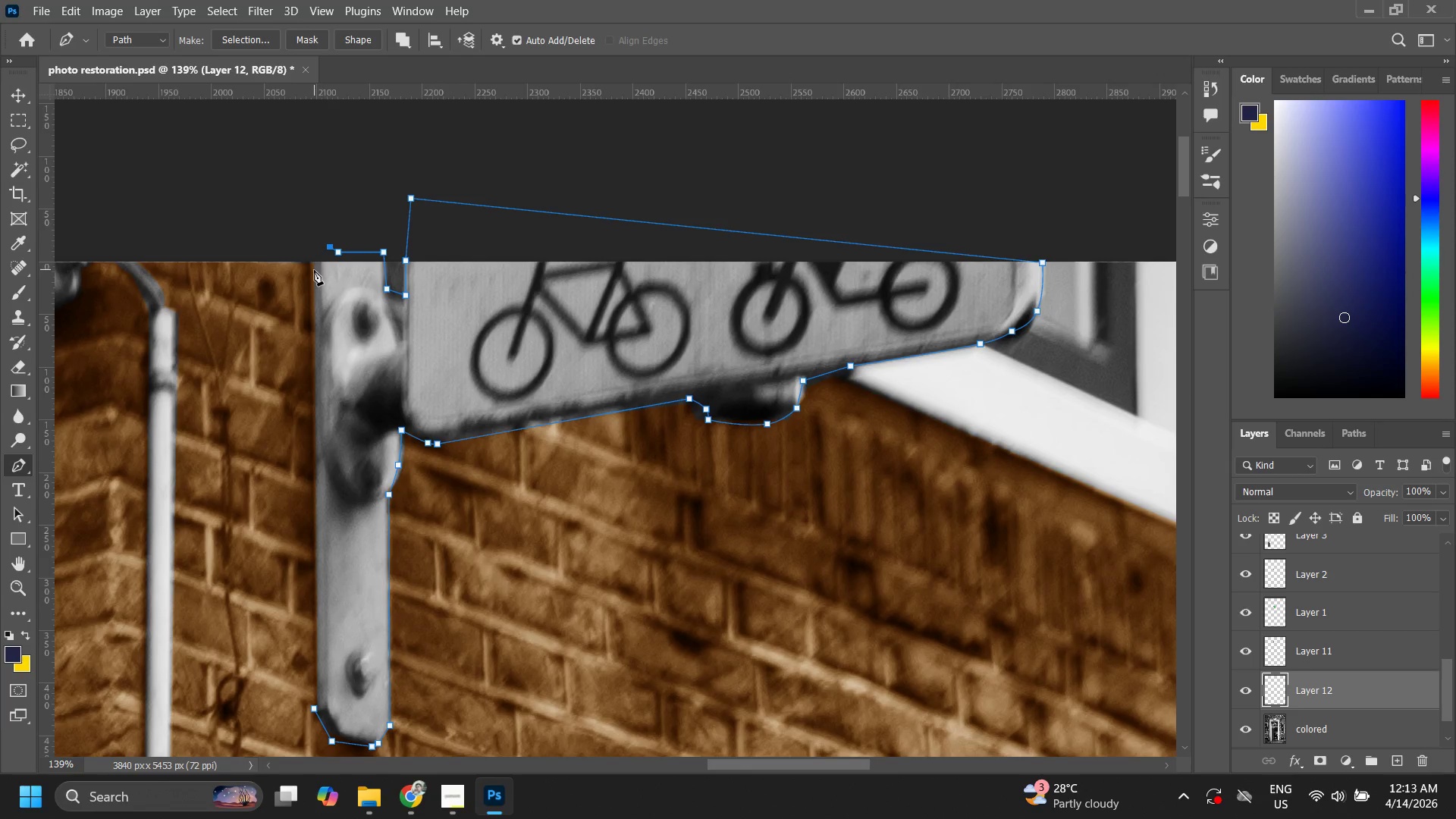 
hold_key(key=Space, duration=0.52)
 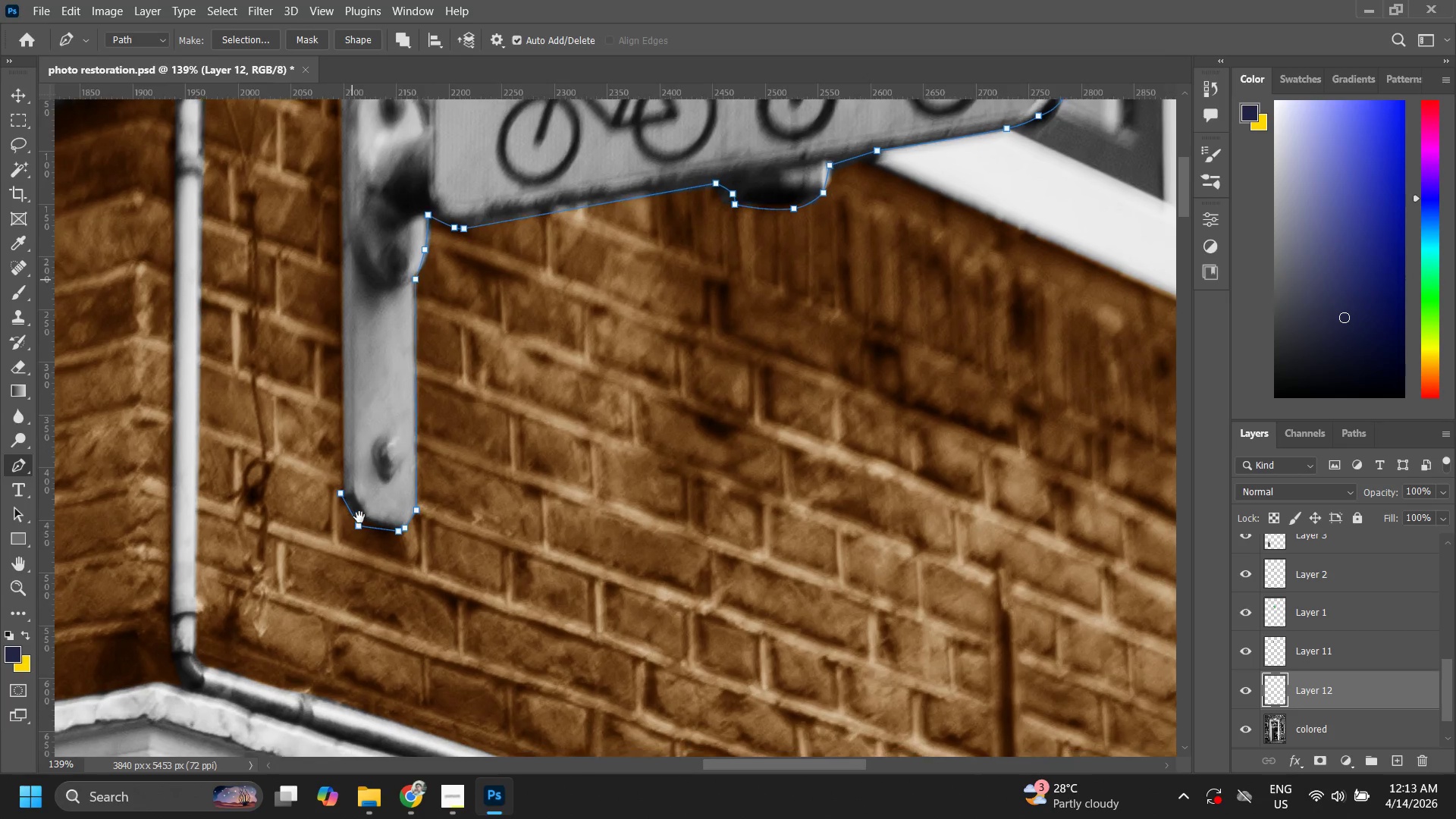 
left_click_drag(start_coordinate=[325, 496], to_coordinate=[335, 421])
 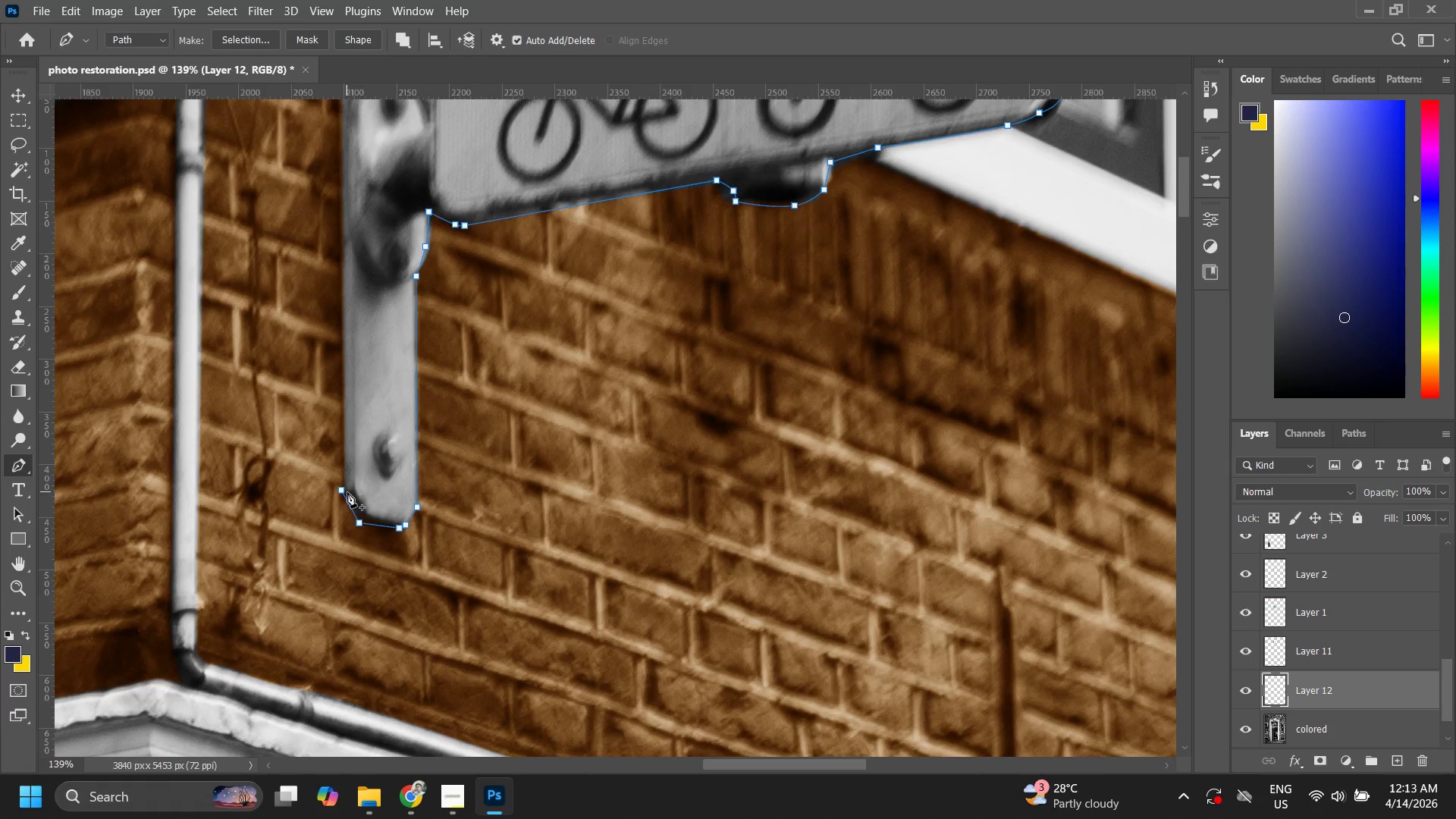 
left_click([342, 488])
 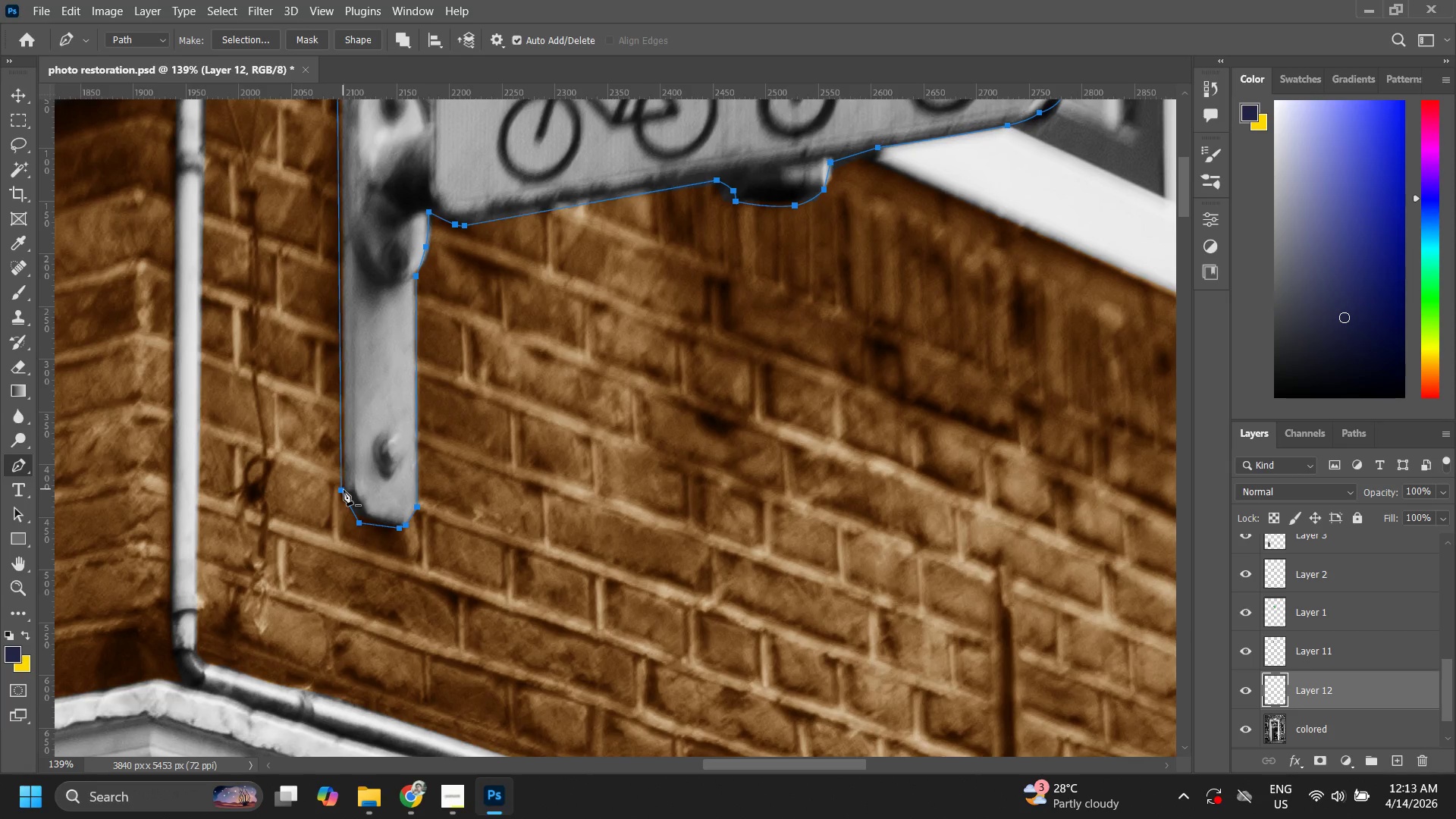 
left_click_drag(start_coordinate=[344, 490], to_coordinate=[350, 490])
 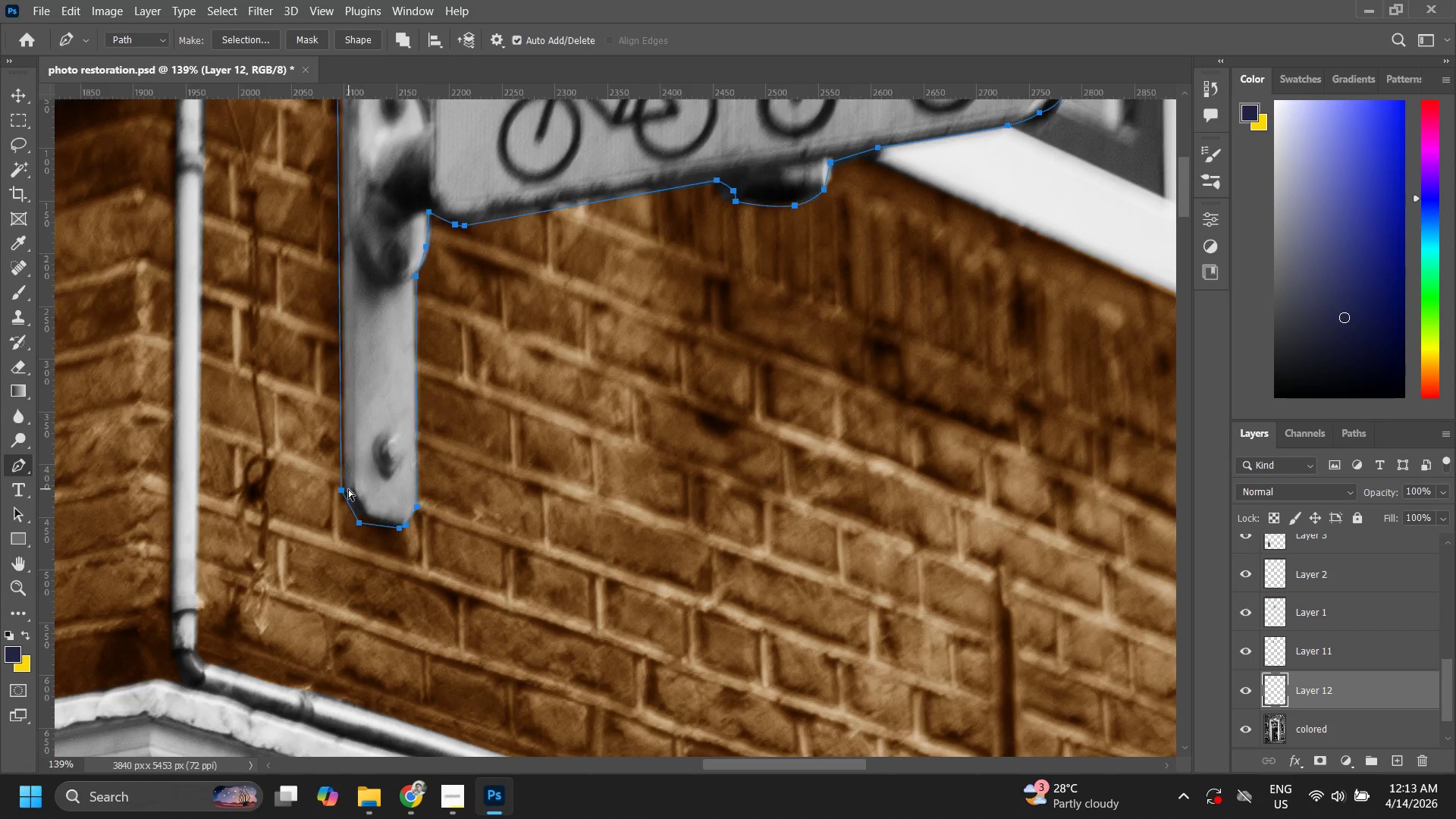 
key(Control+Z)
 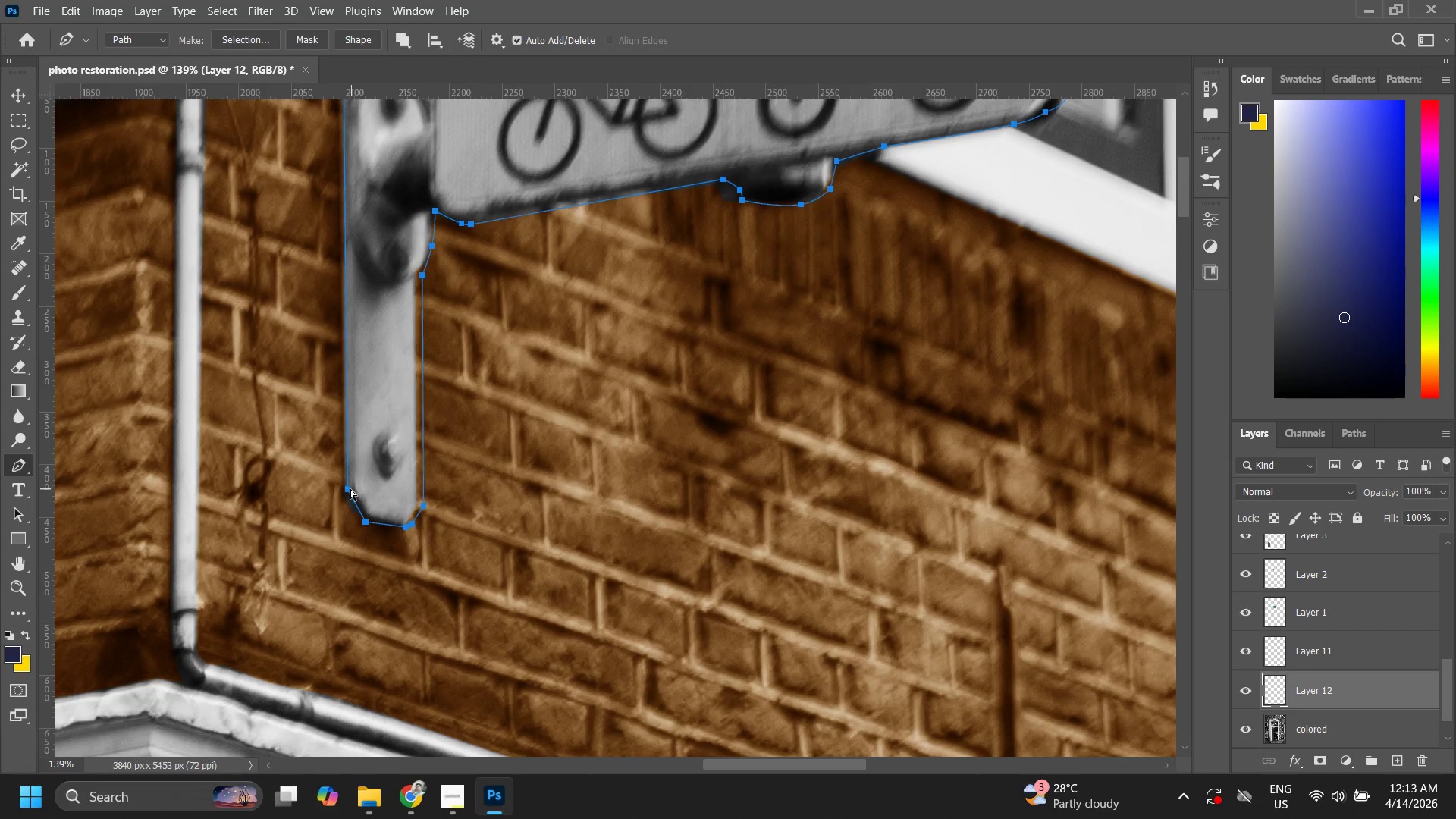 
key(Control+Z)
 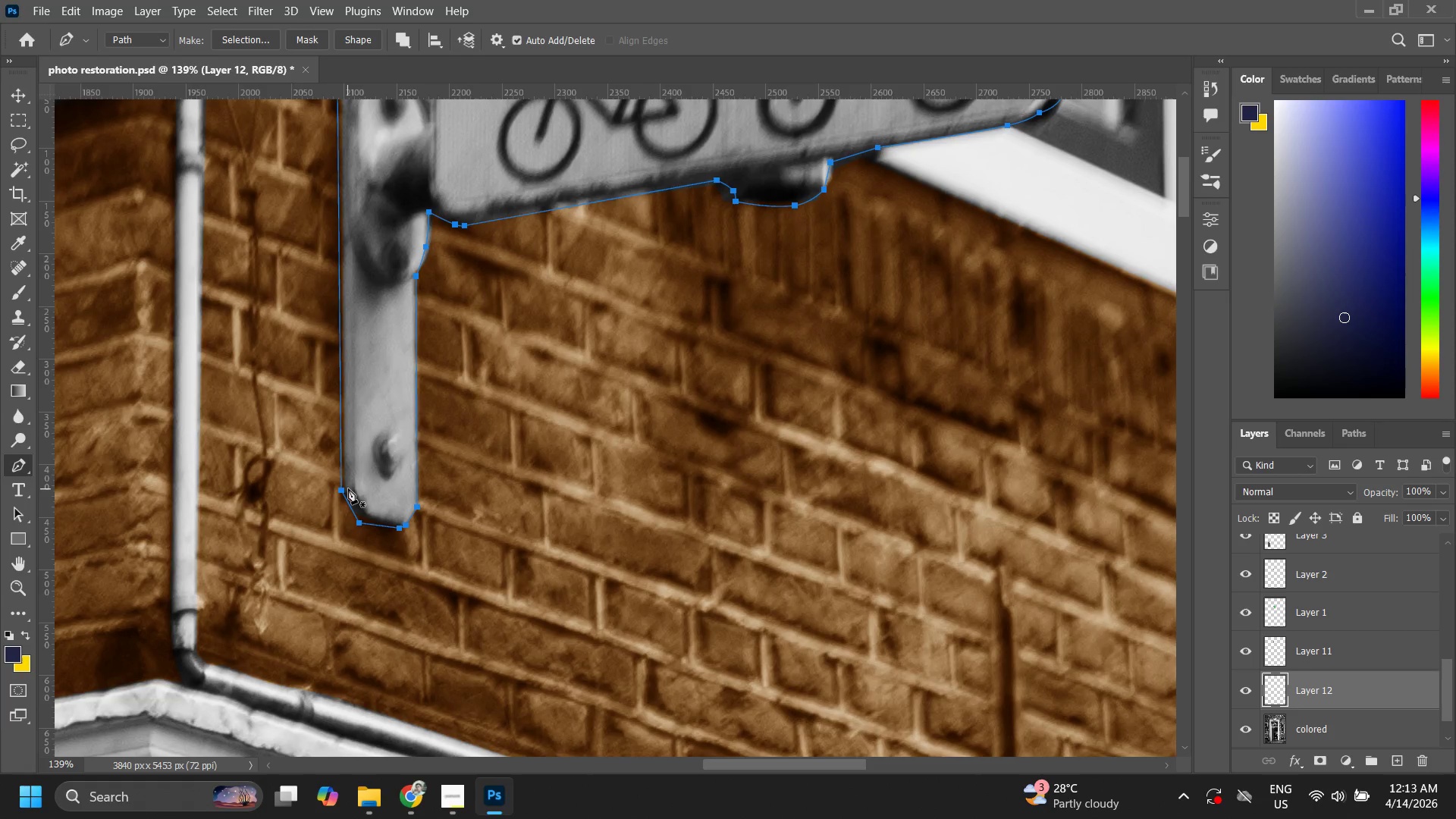 
hold_key(key=ControlLeft, duration=1.5)
left_click_drag(start_coordinate=[338, 494], to_coordinate=[344, 494])
 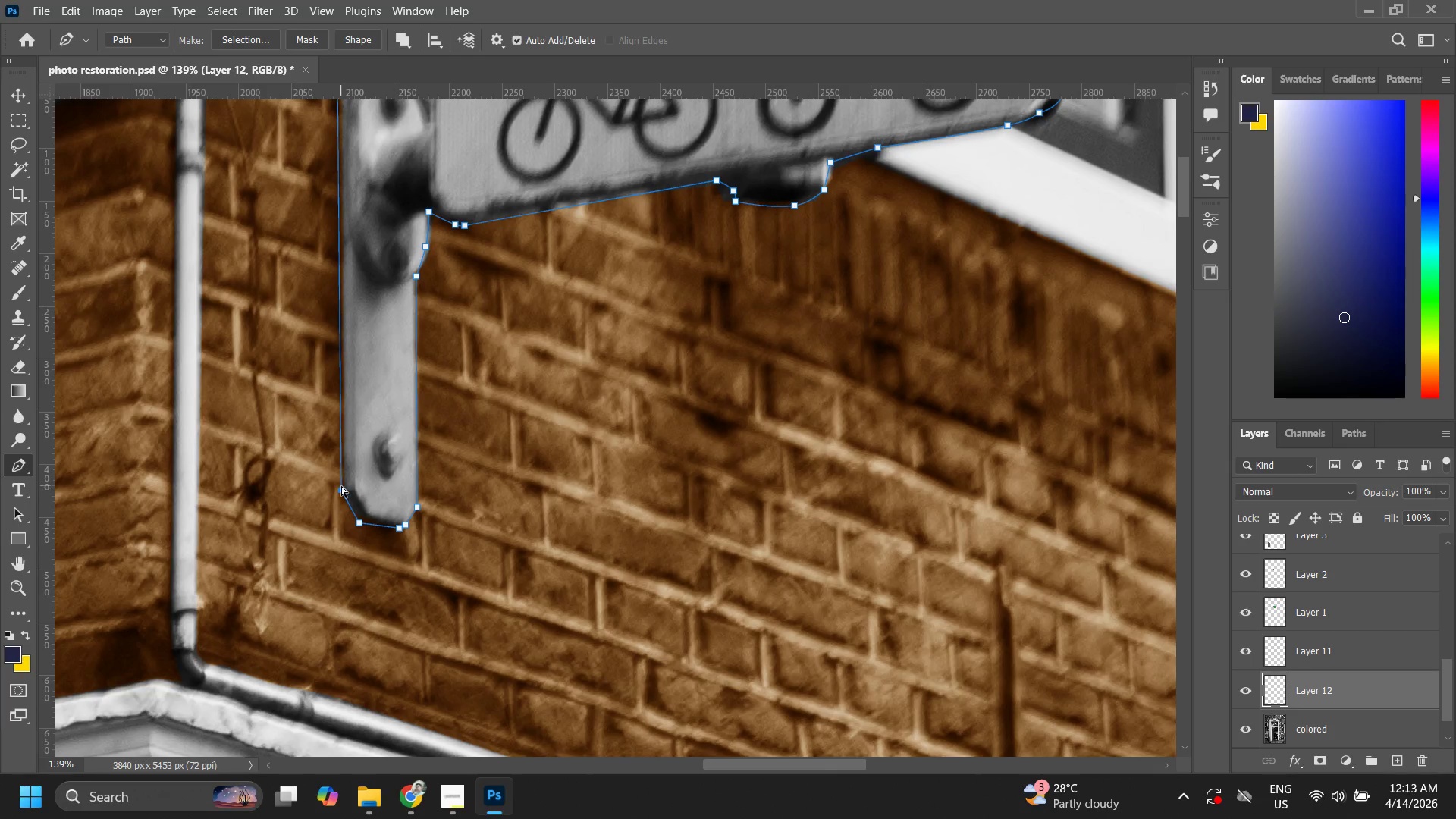 
hold_key(key=ControlLeft, duration=1.52)
left_click([339, 490])
 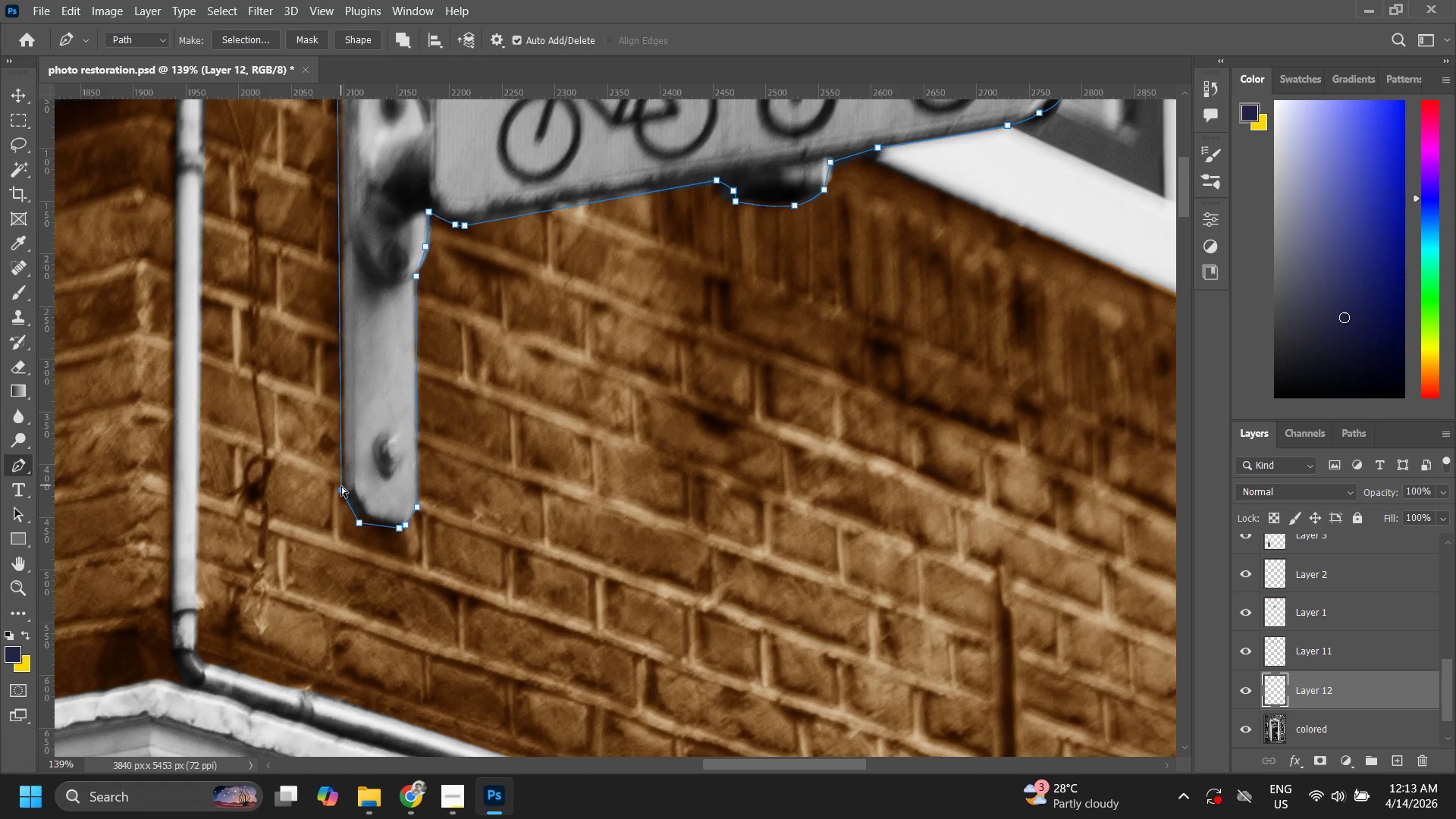 
left_click_drag(start_coordinate=[341, 485], to_coordinate=[345, 482])
 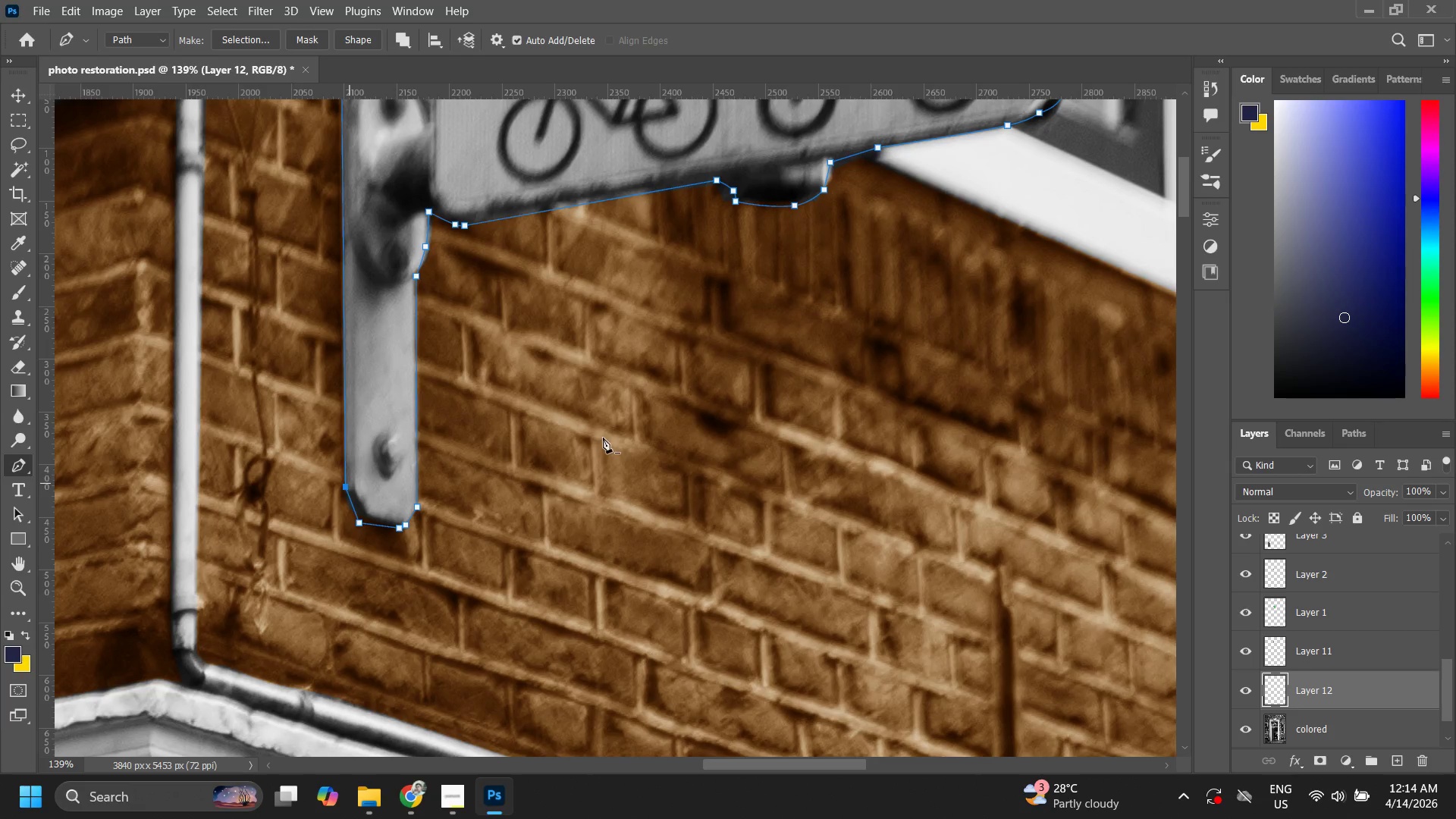 
hold_key(key=ControlLeft, duration=1.12)
 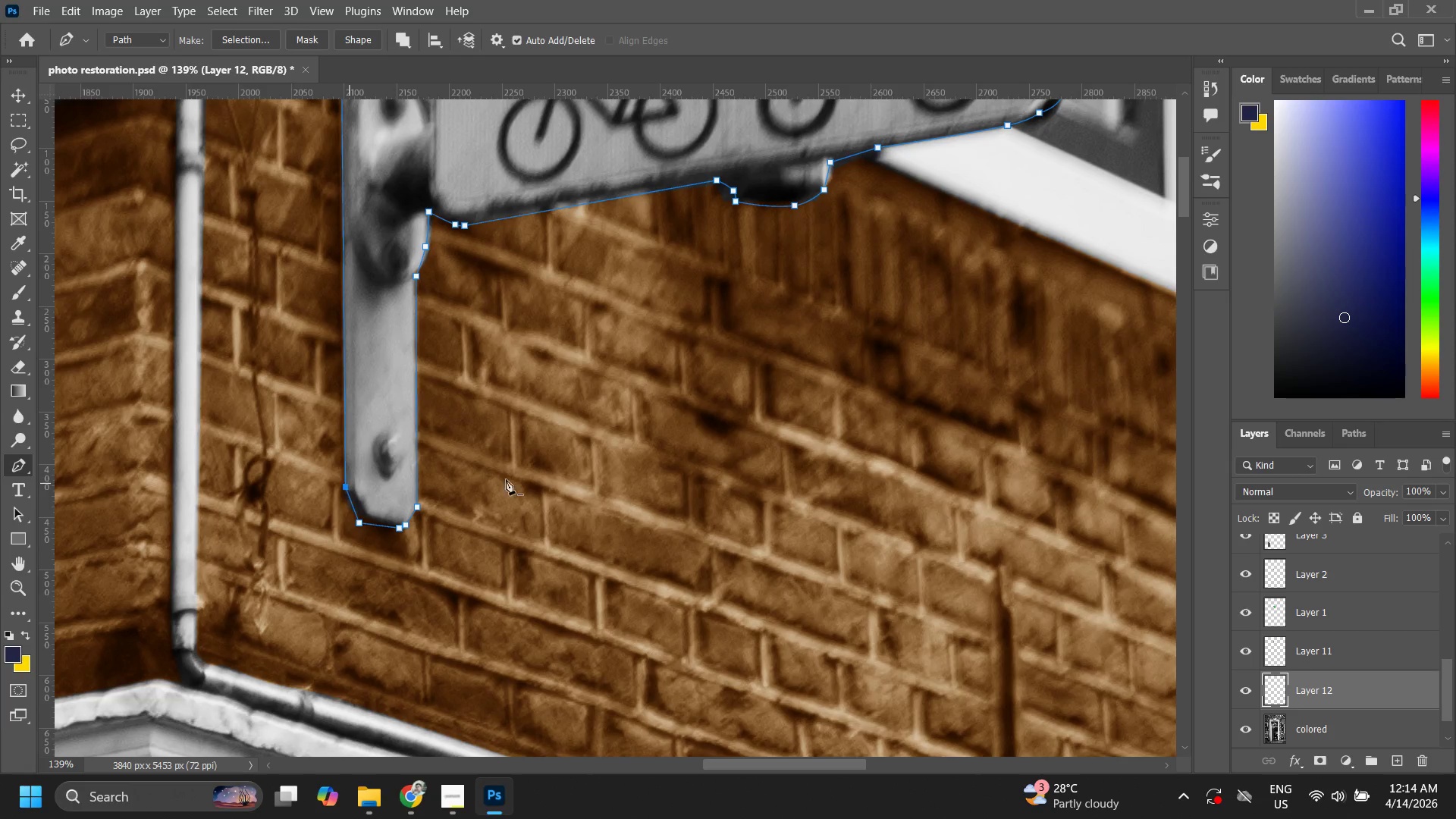 
key(Z)
 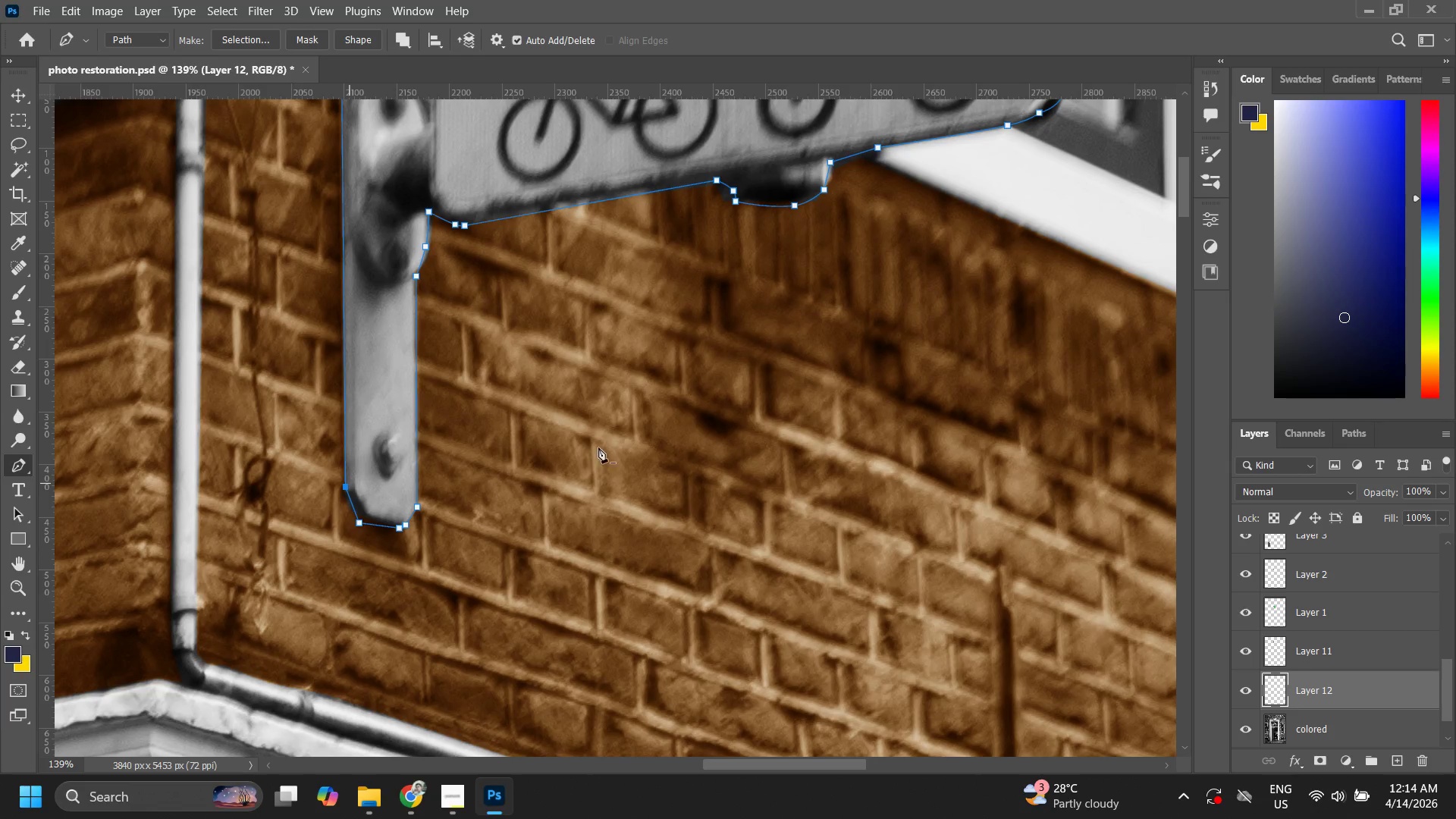 
type(zzzzzp)
 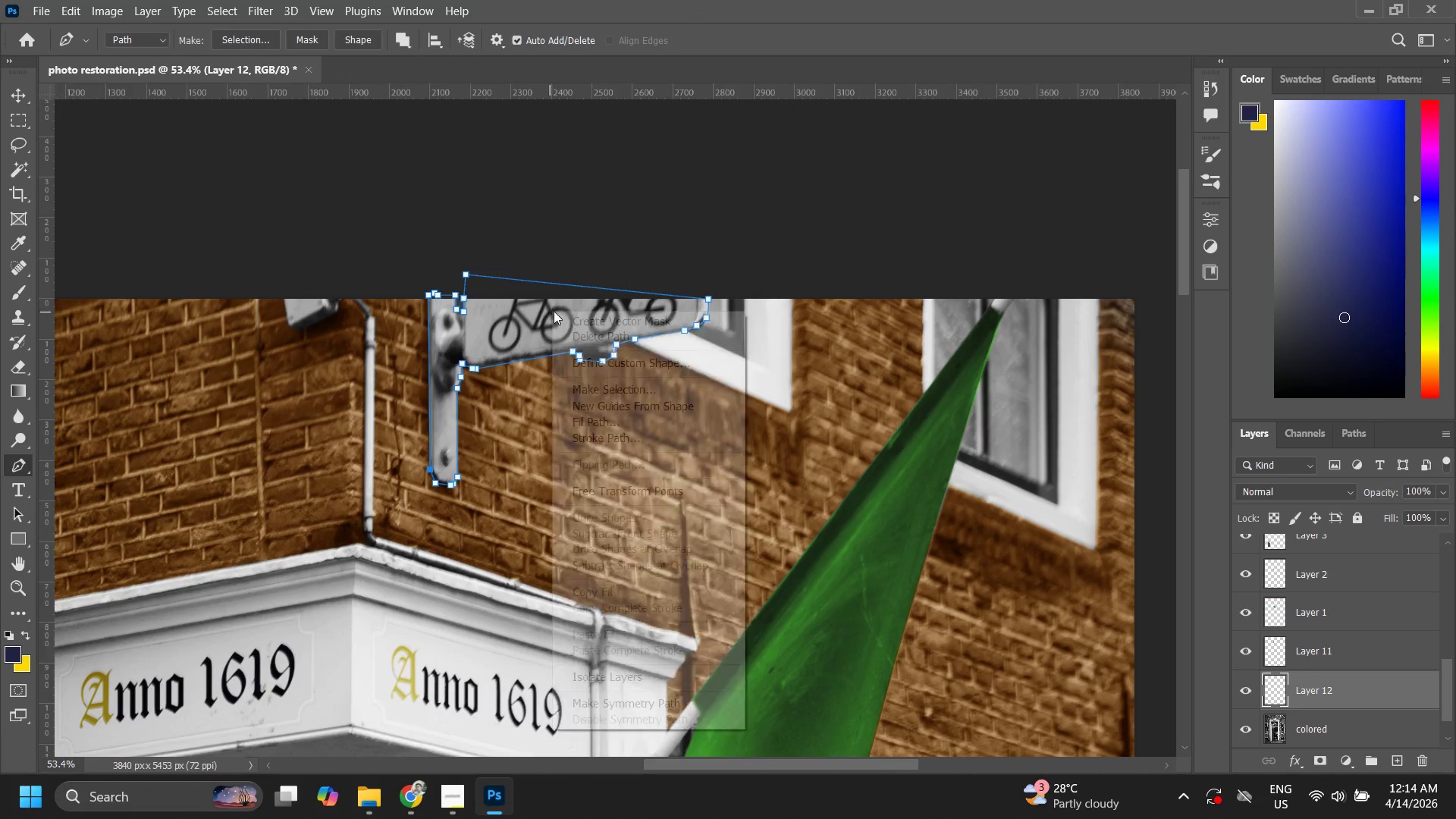 
left_click_drag(start_coordinate=[587, 443], to_coordinate=[427, 560])
 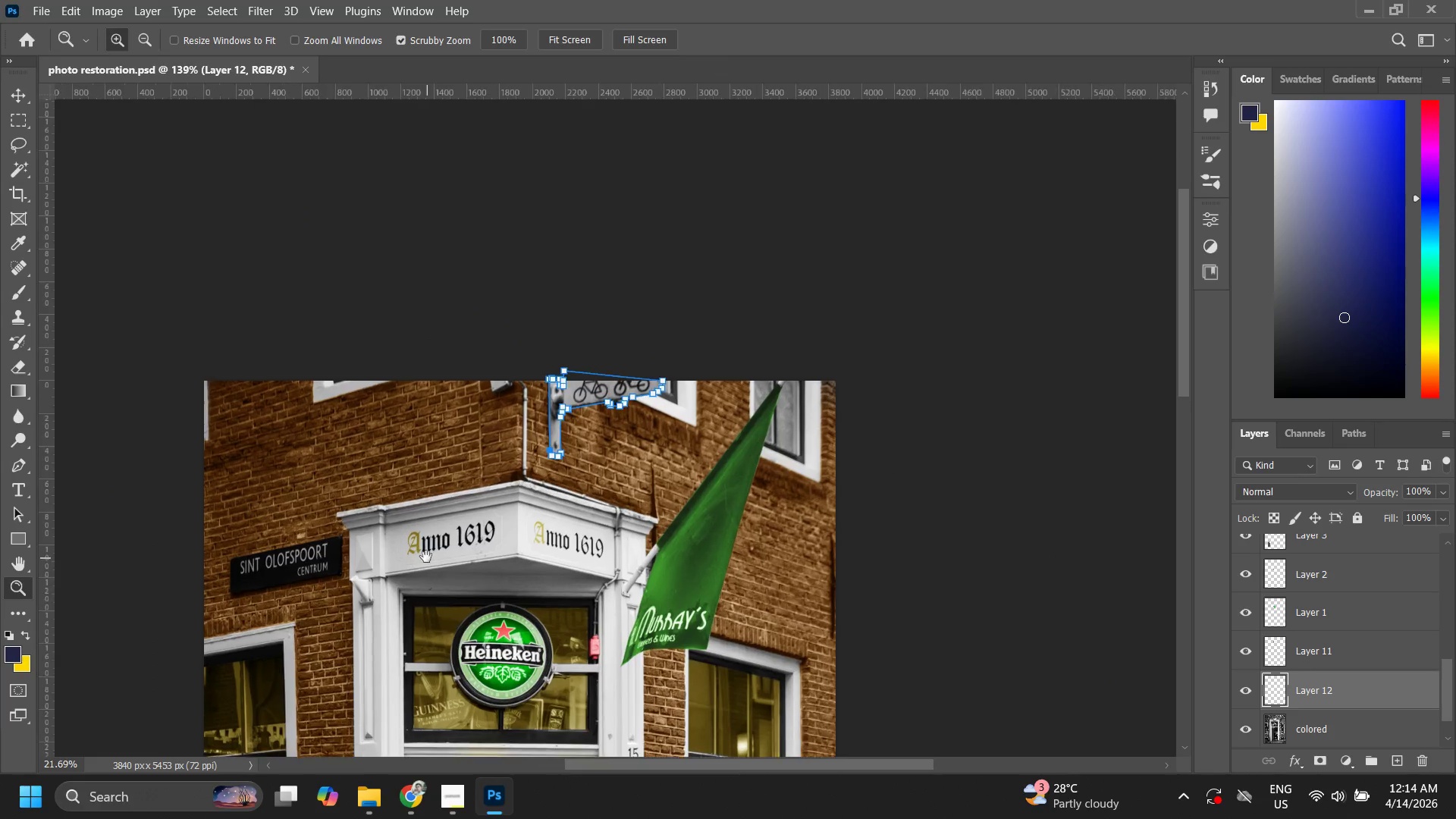 
hold_key(key=Space, duration=0.95)
 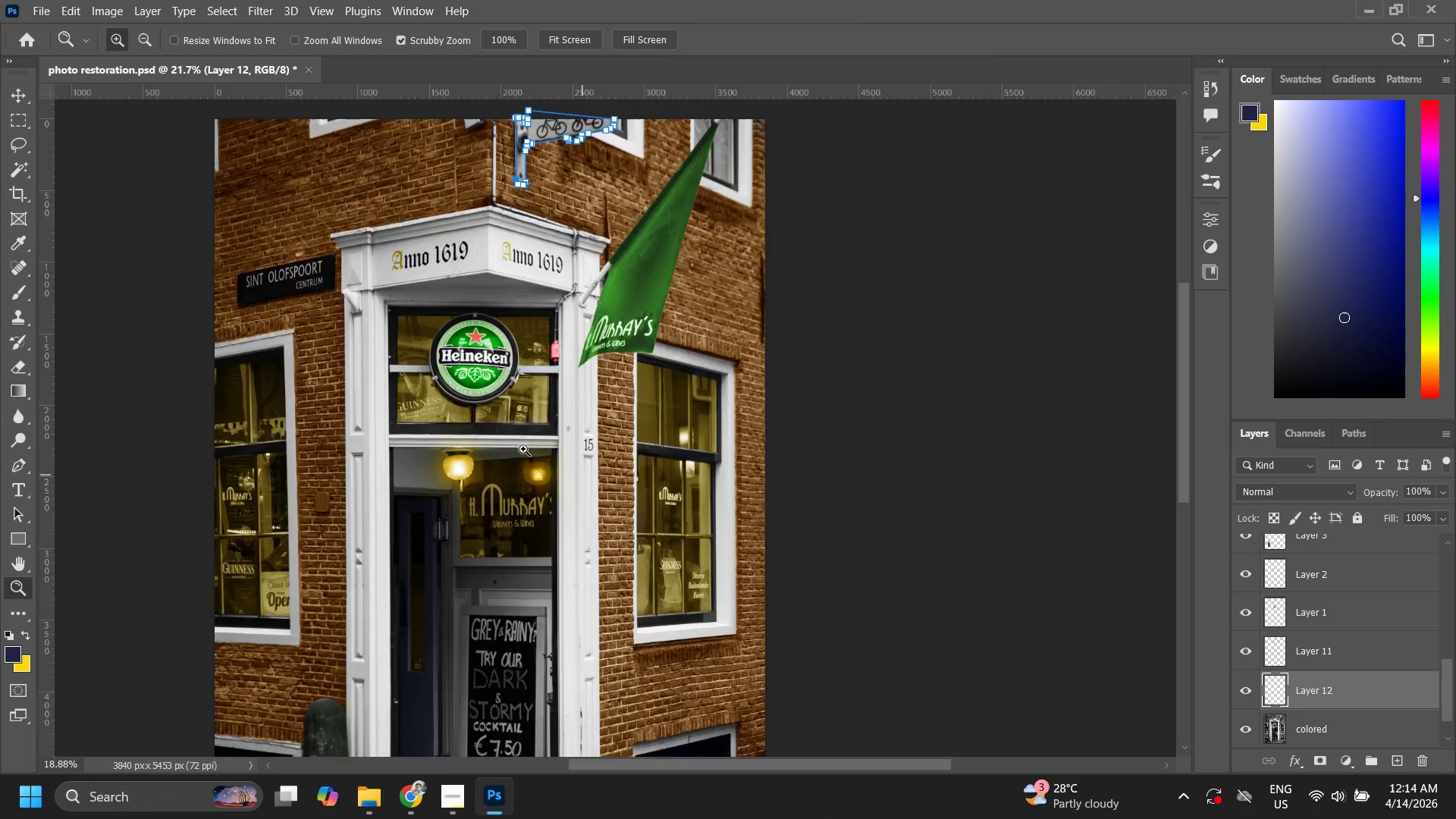 
left_click_drag(start_coordinate=[435, 552], to_coordinate=[396, 249])
 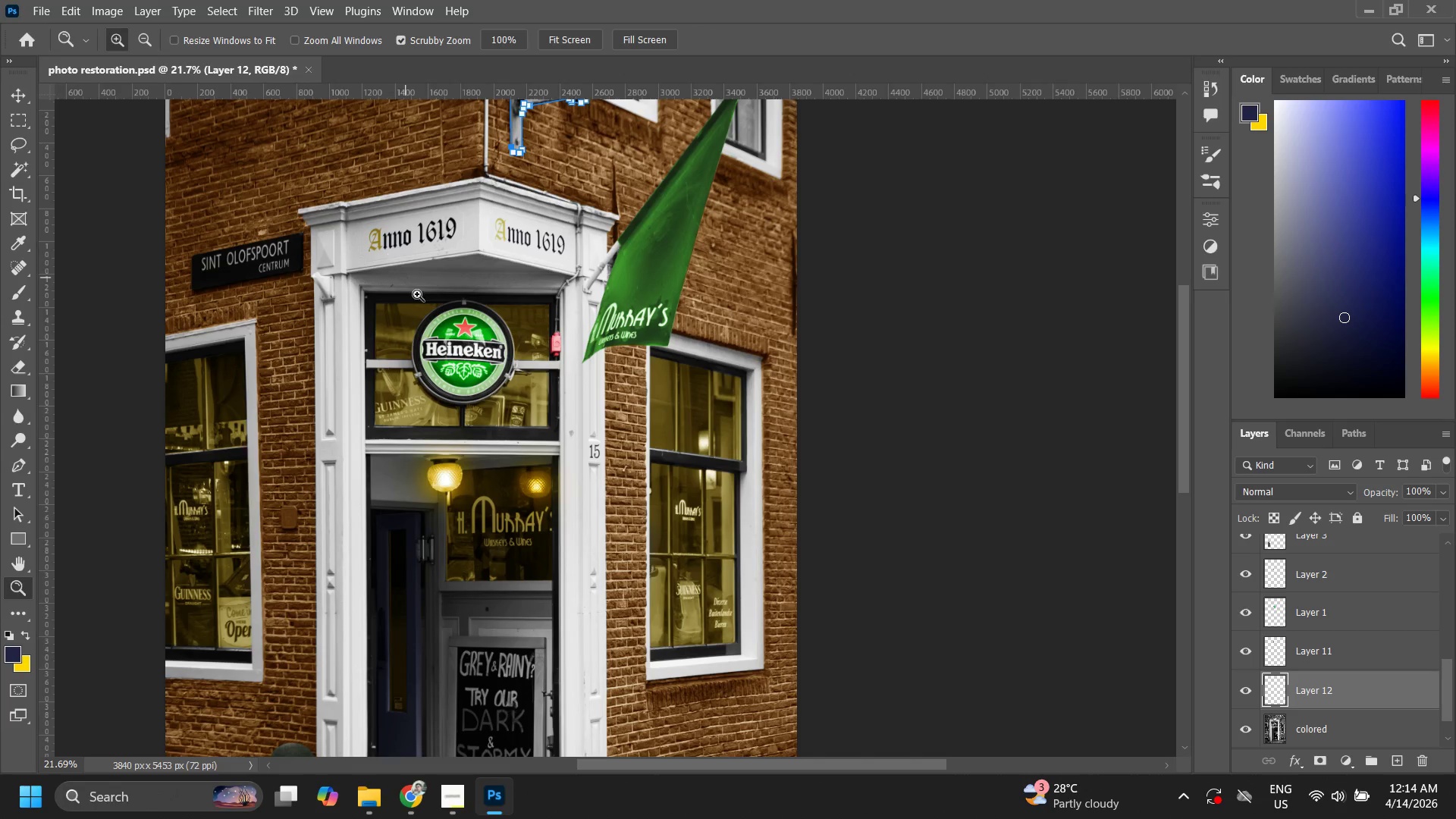 
hold_key(key=Space, duration=1.88)
 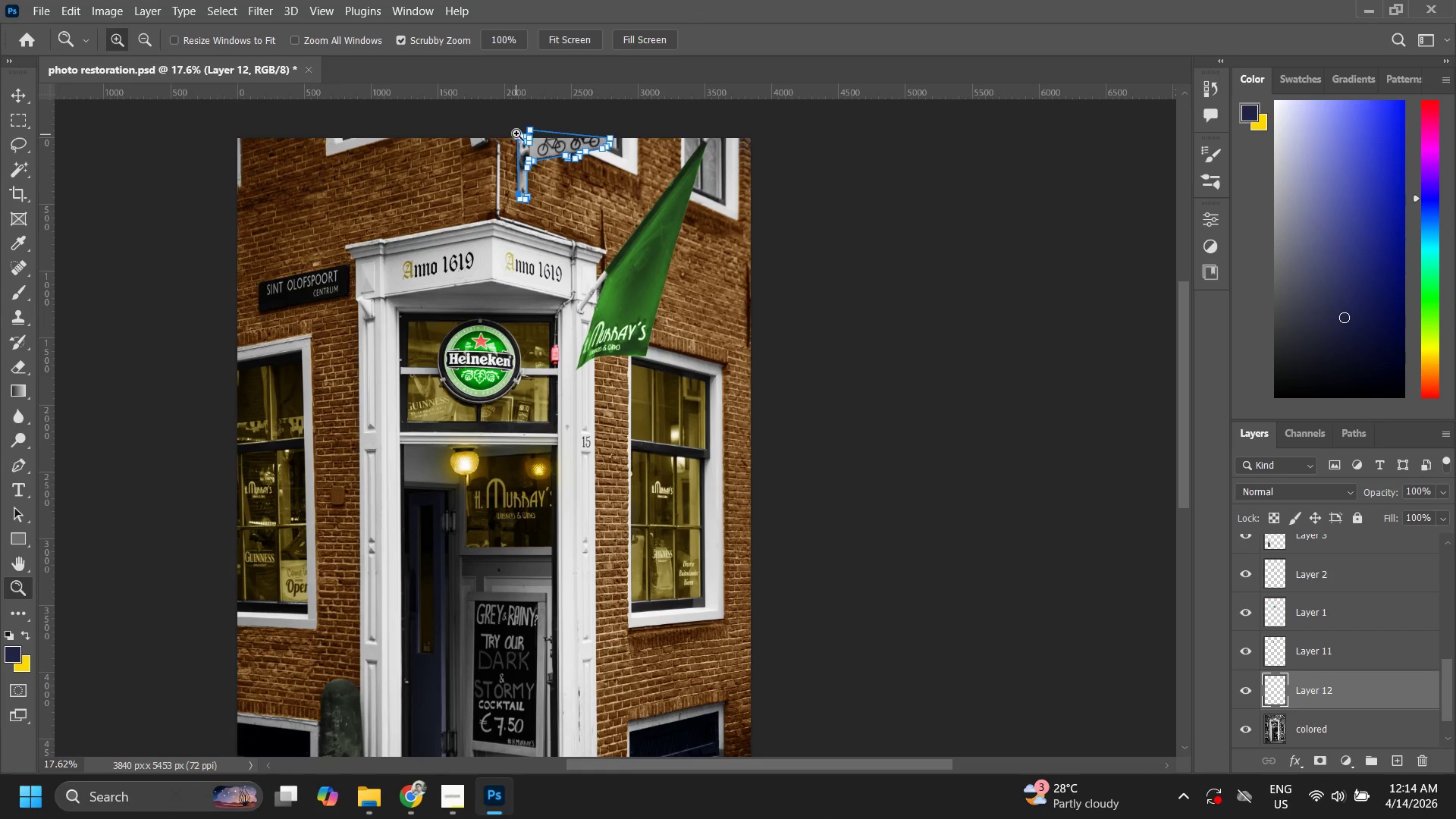 
left_click_drag(start_coordinate=[552, 400], to_coordinate=[520, 500])
 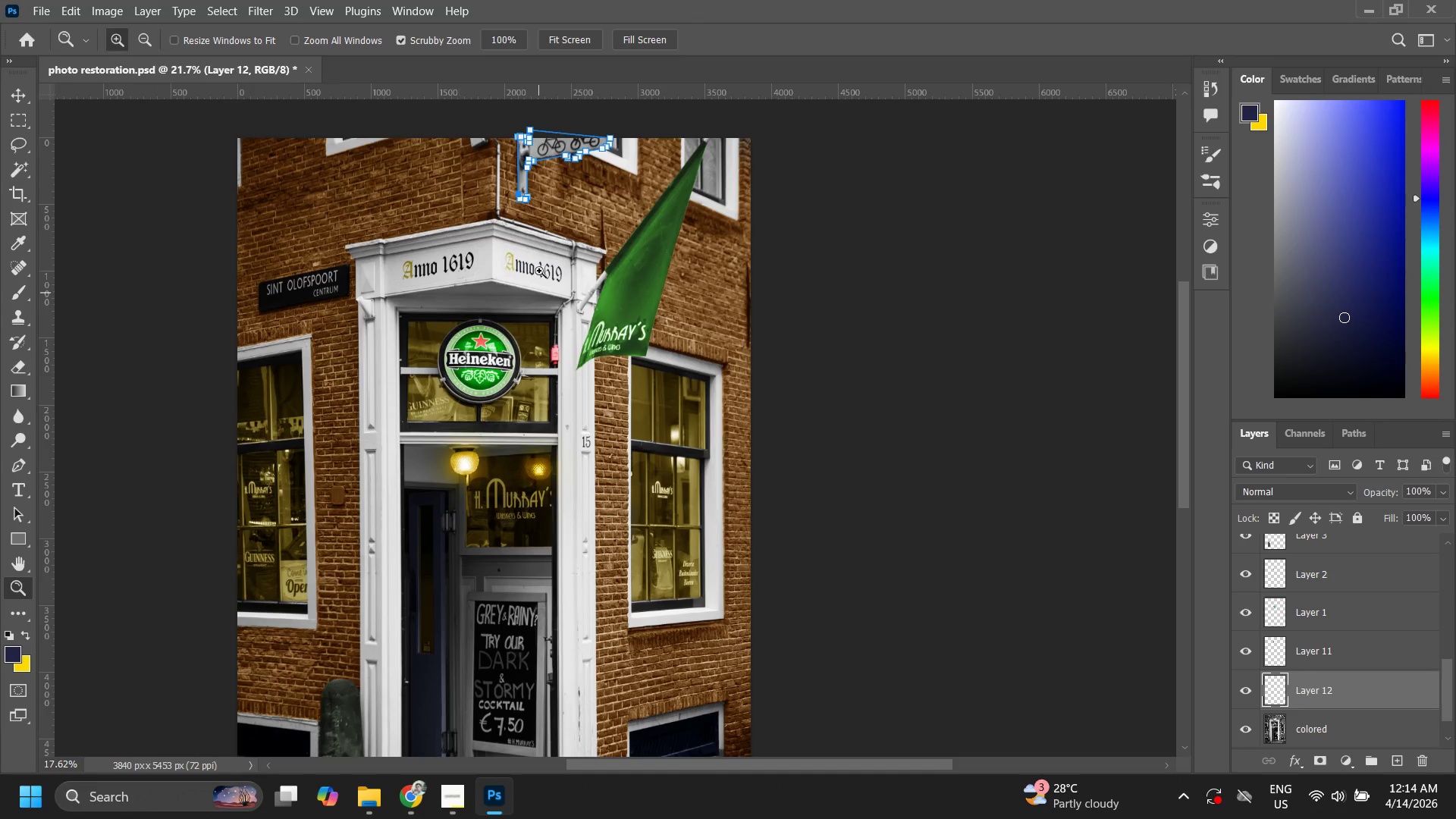 
hold_key(key=Space, duration=0.45)
 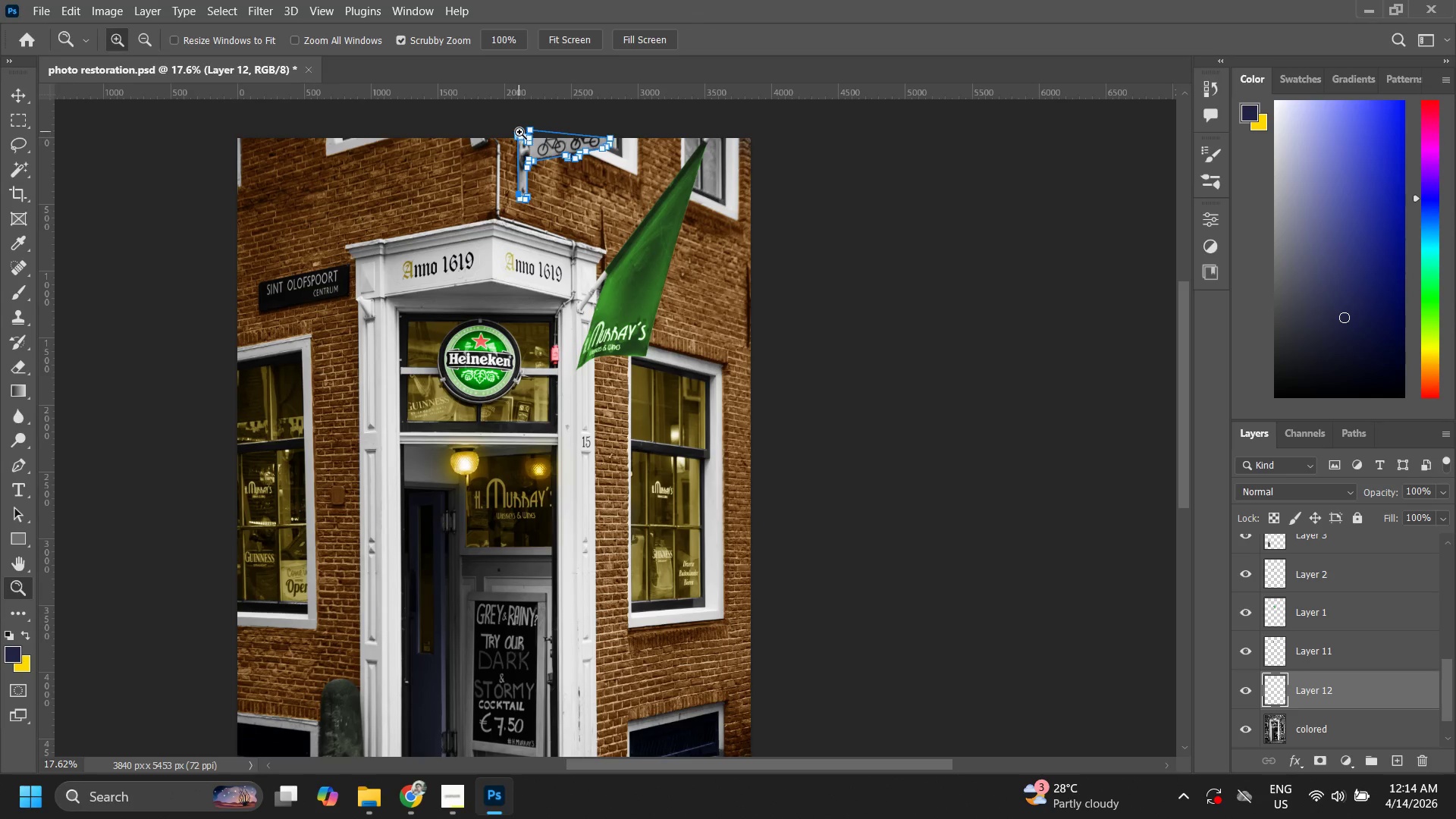 
left_click_drag(start_coordinate=[527, 138], to_coordinate=[601, 108])
 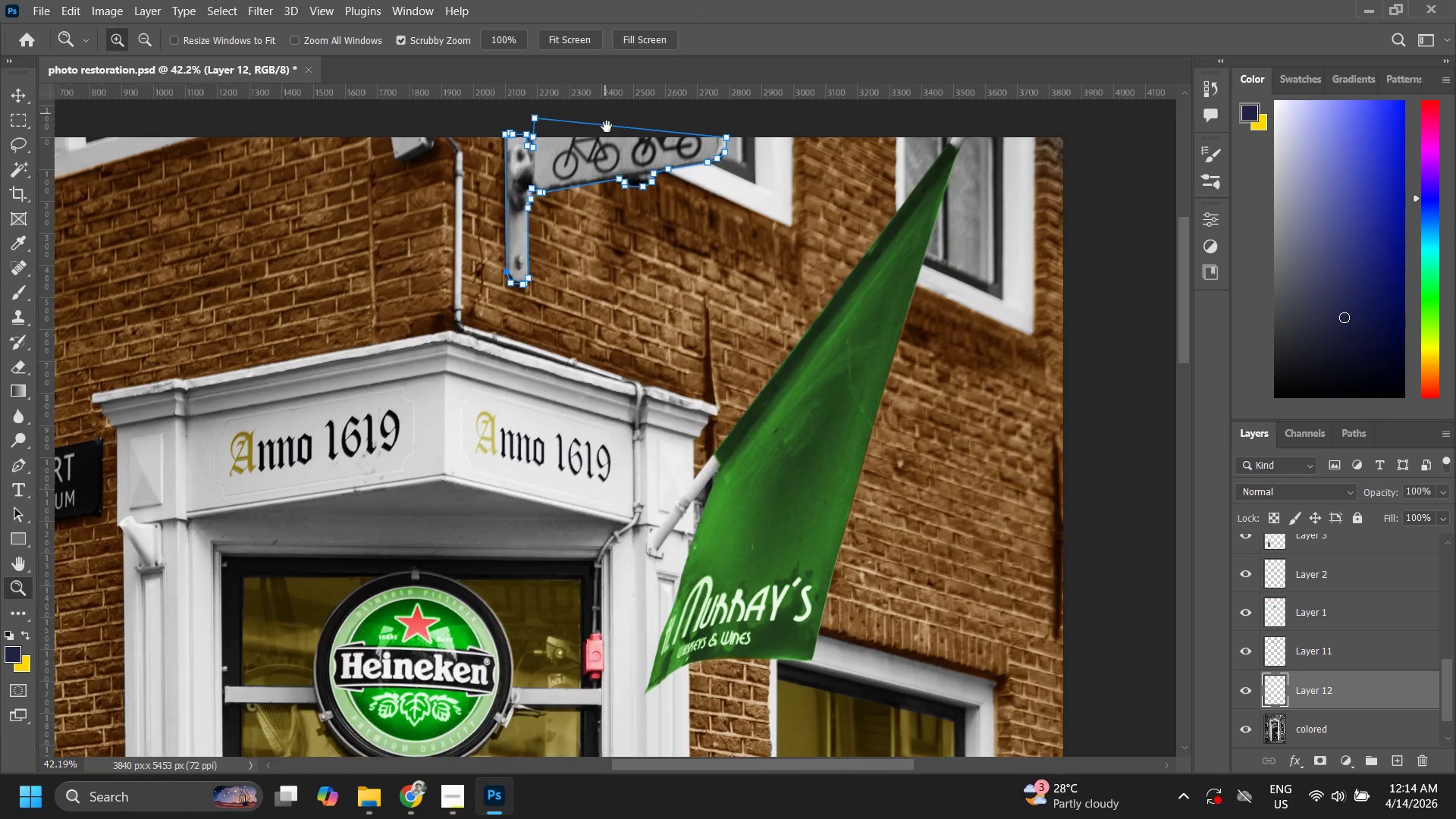 
hold_key(key=Space, duration=0.38)
 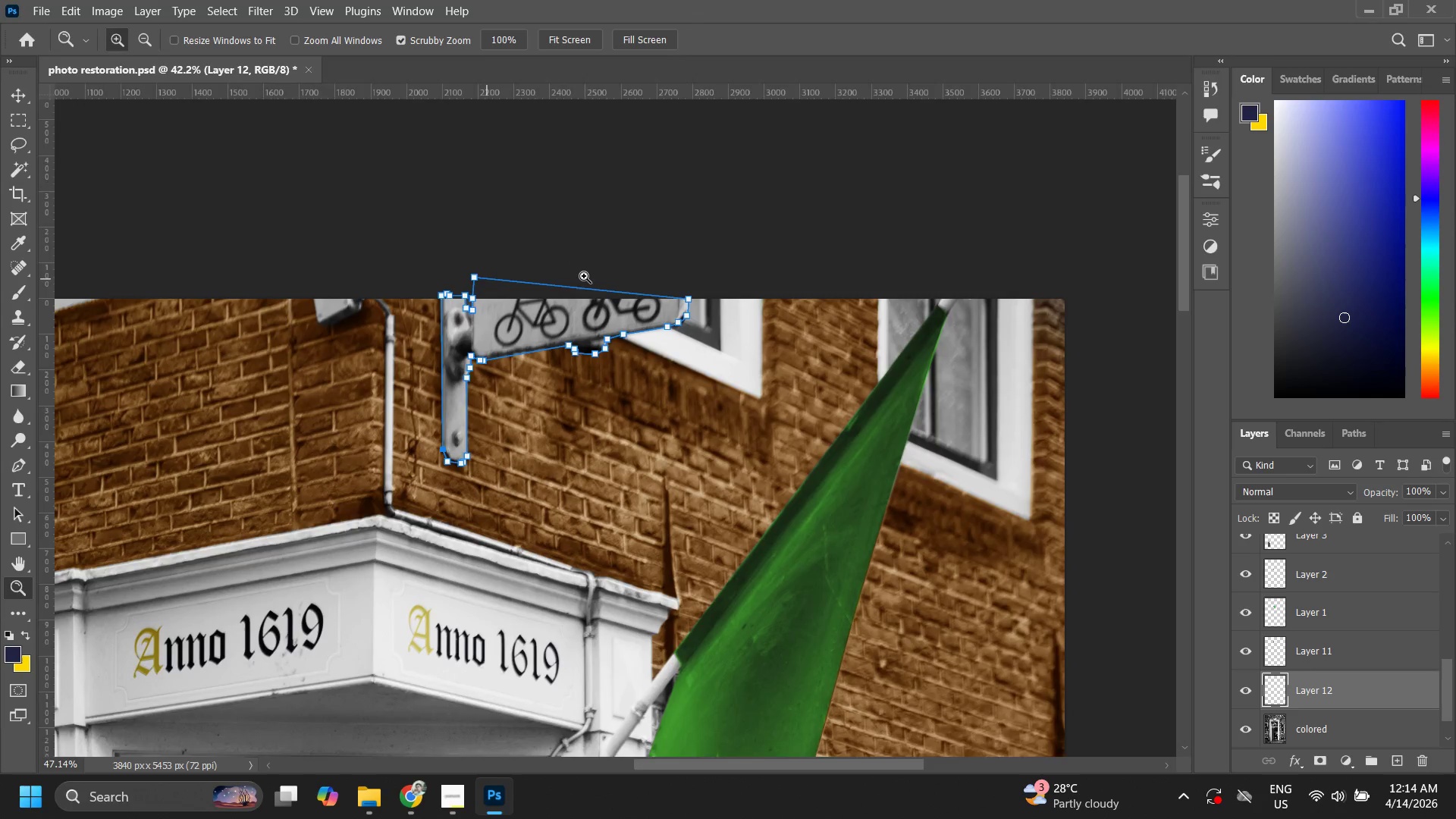 
left_click_drag(start_coordinate=[595, 162], to_coordinate=[554, 281])
 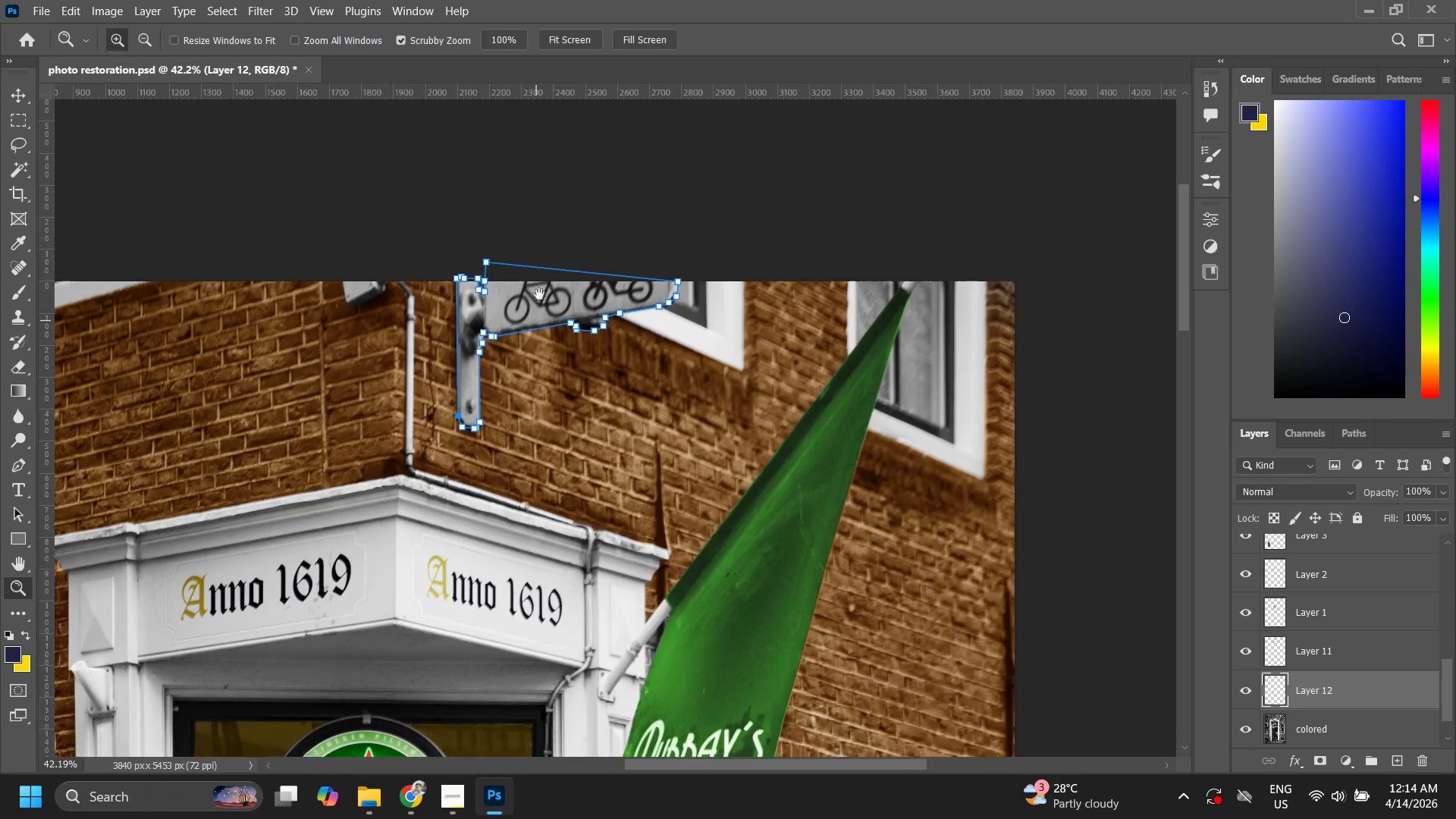 
left_click_drag(start_coordinate=[539, 294], to_coordinate=[591, 272])
 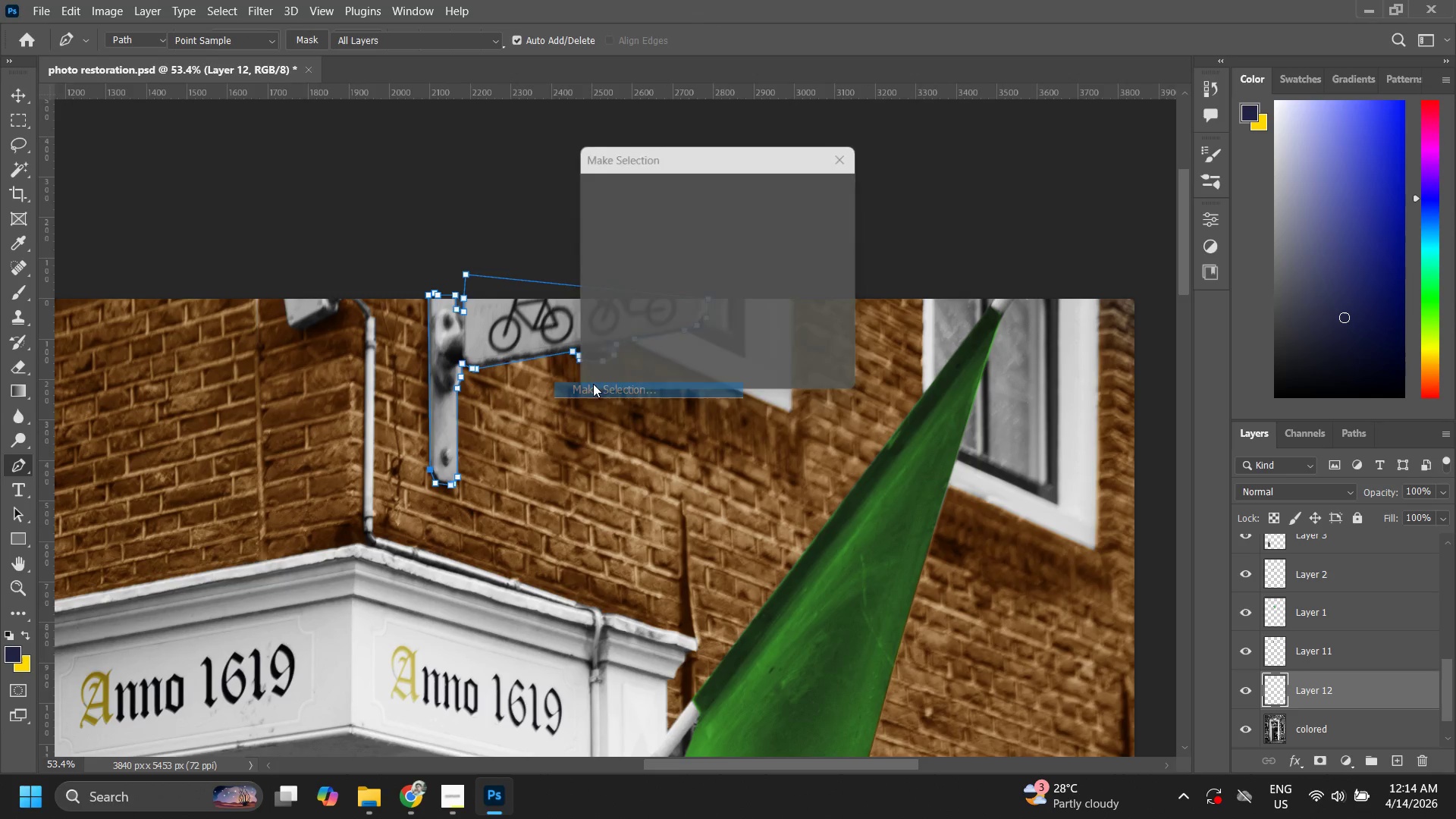 
left_click([823, 189])
 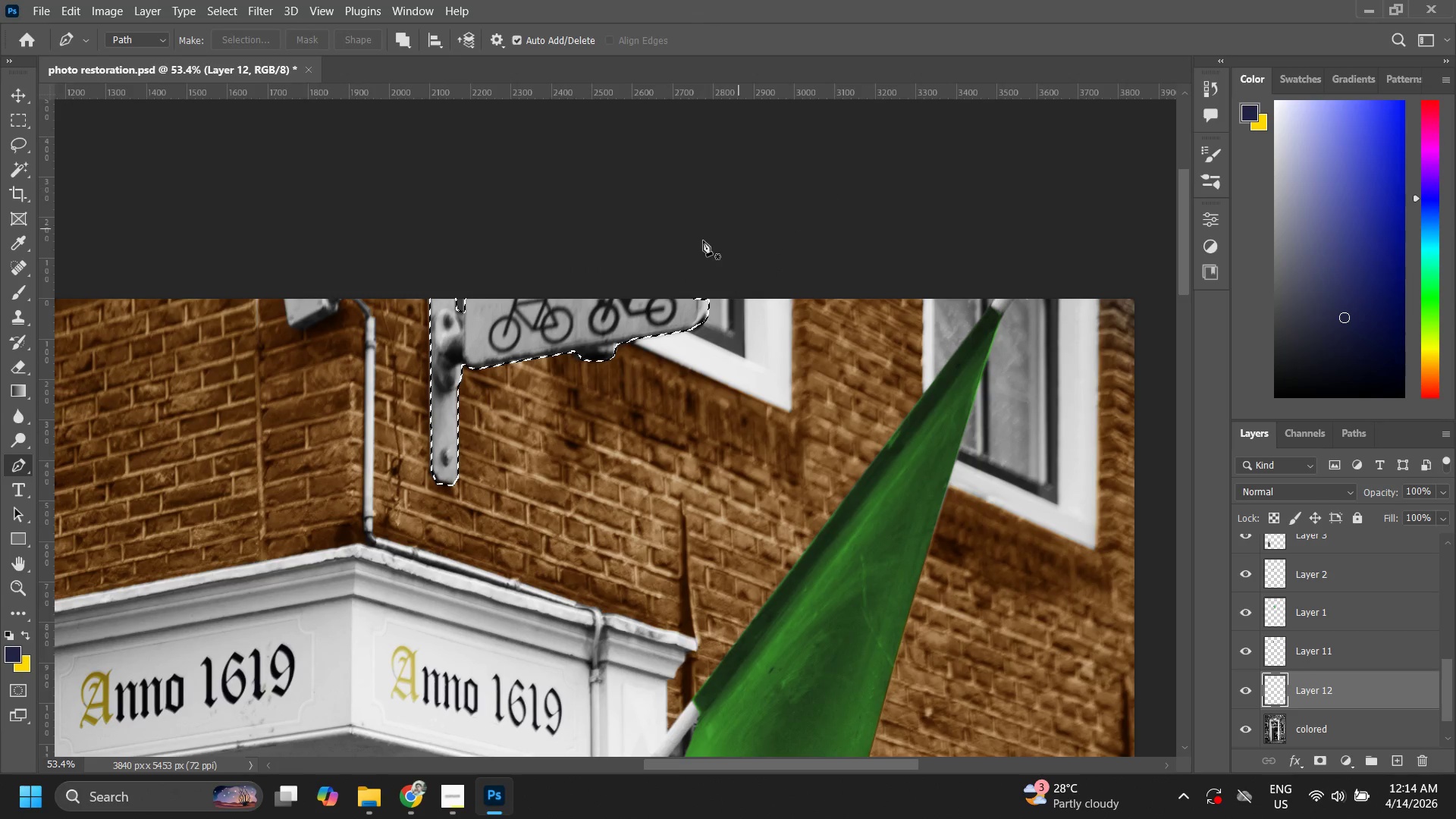 
type(bx)
 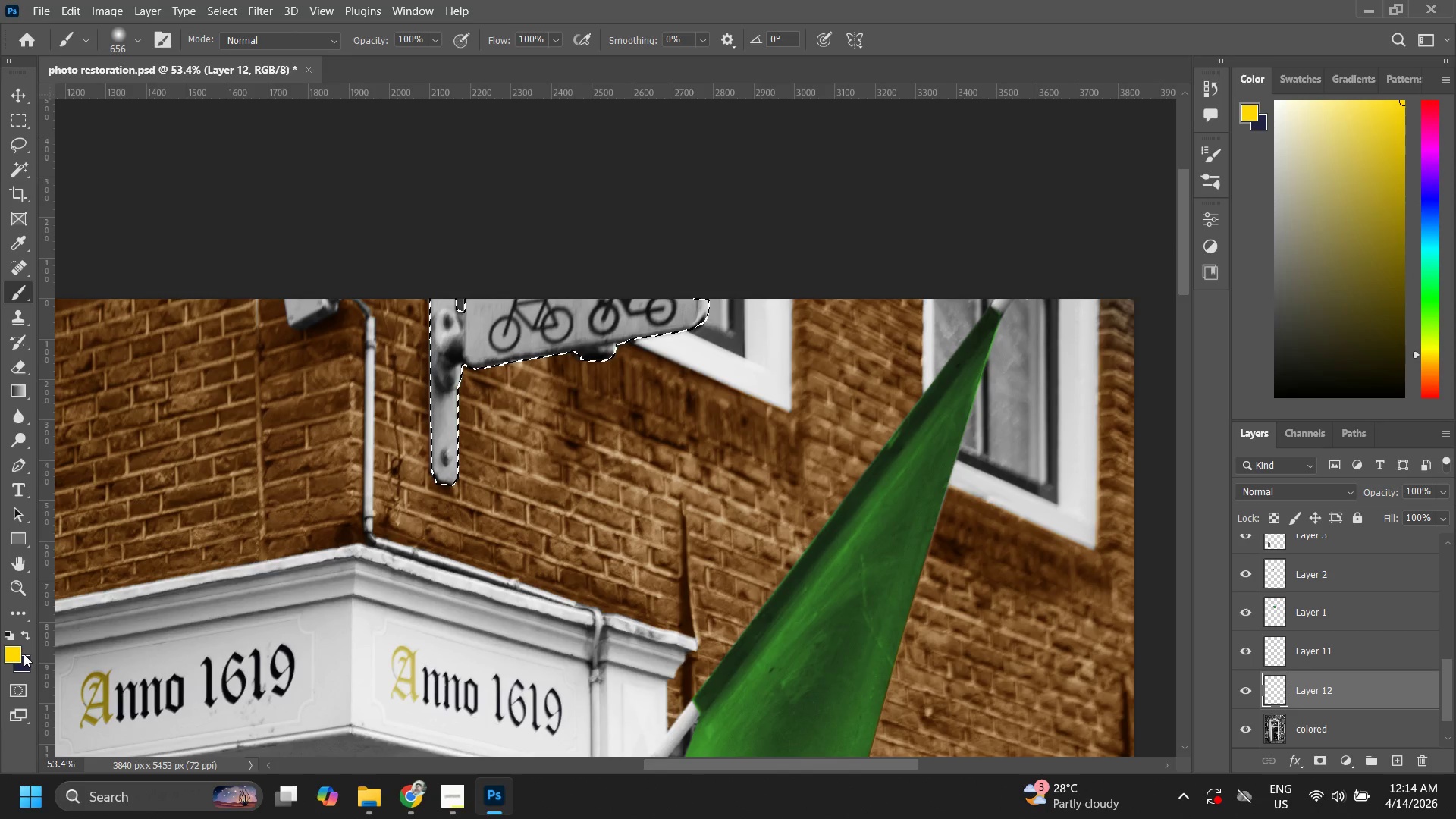 
left_click_drag(start_coordinate=[7, 648], to_coordinate=[13, 653])
 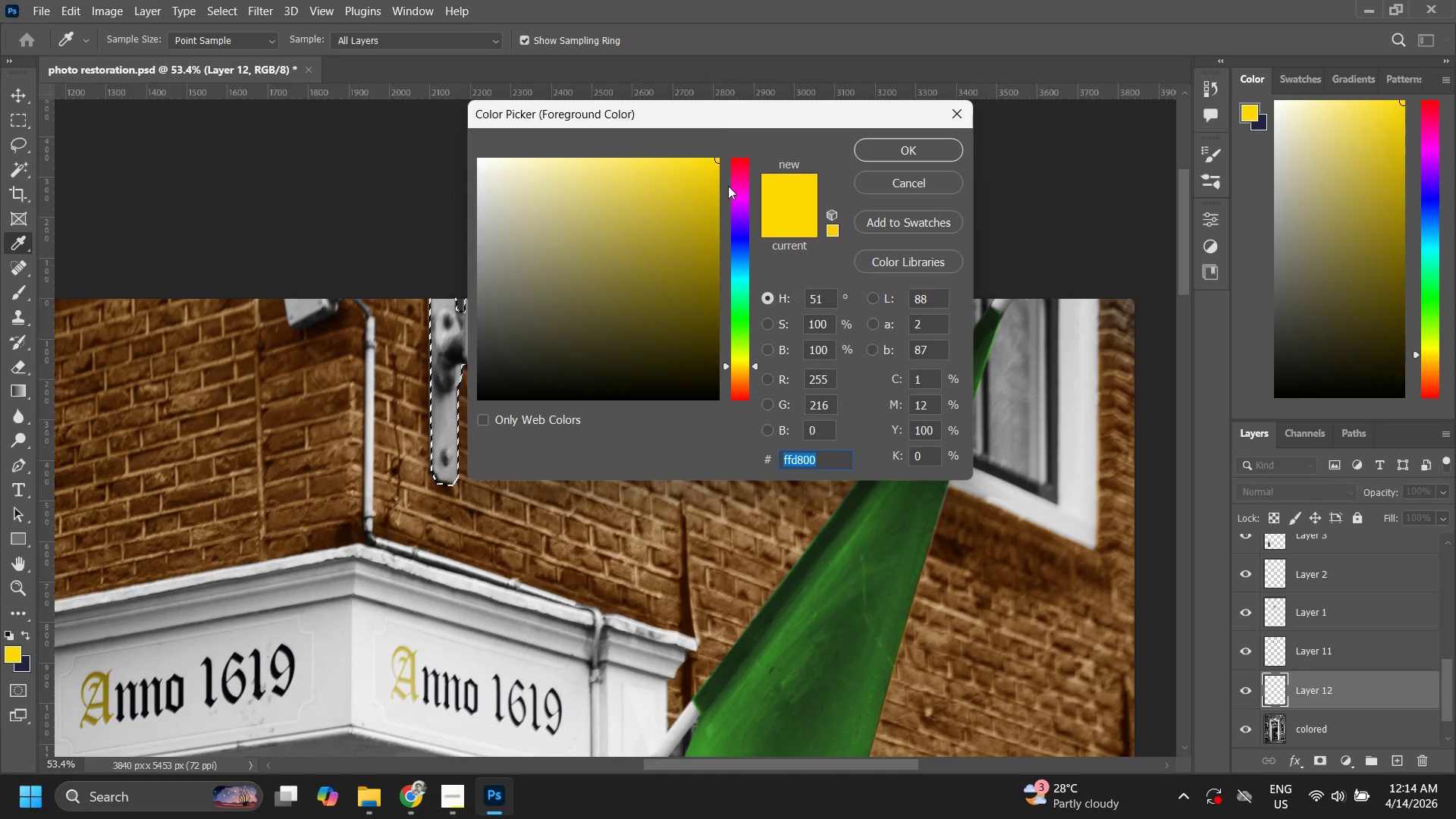 
left_click_drag(start_coordinate=[701, 172], to_coordinate=[704, 209])
 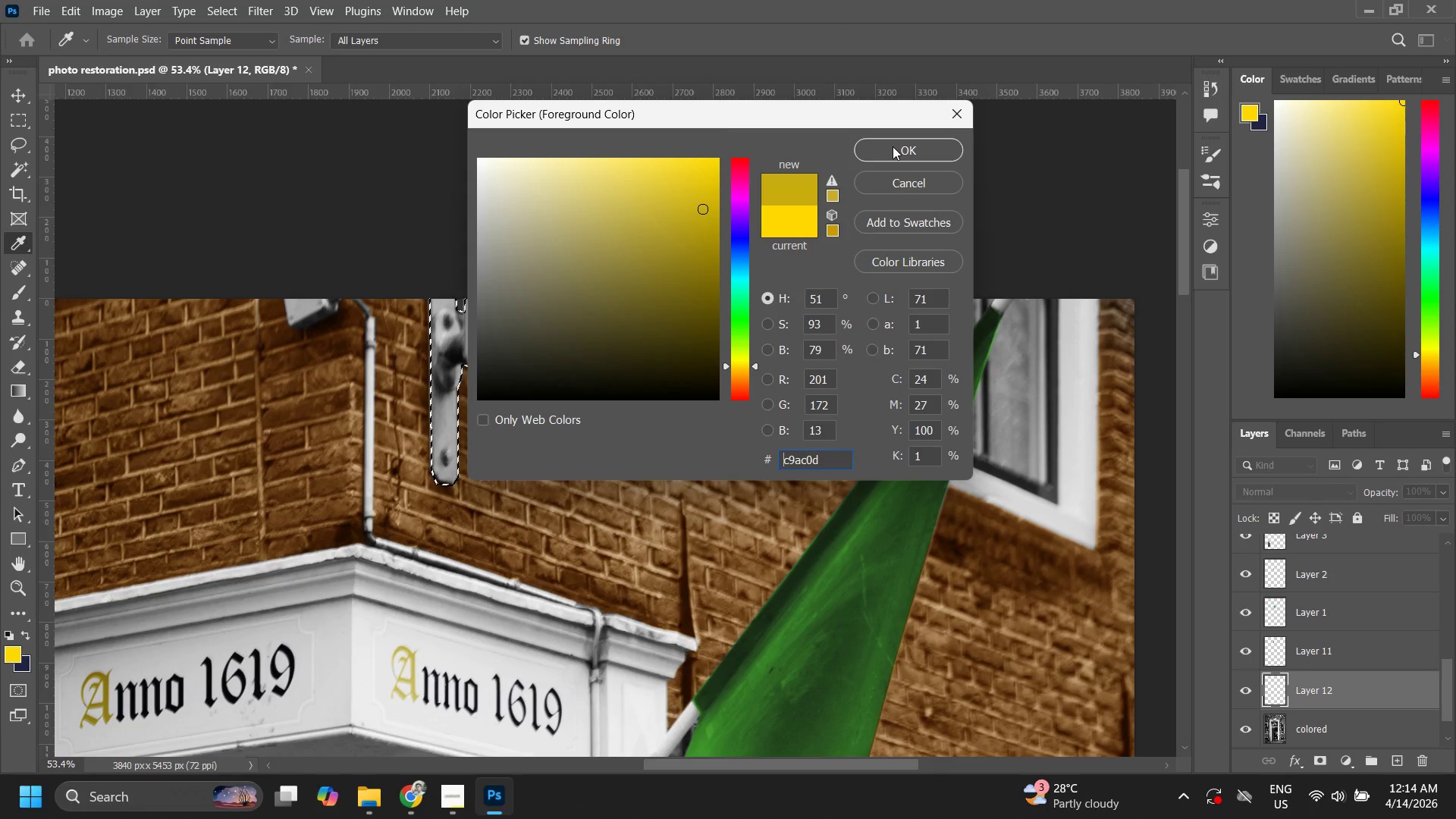 
left_click([894, 145])
 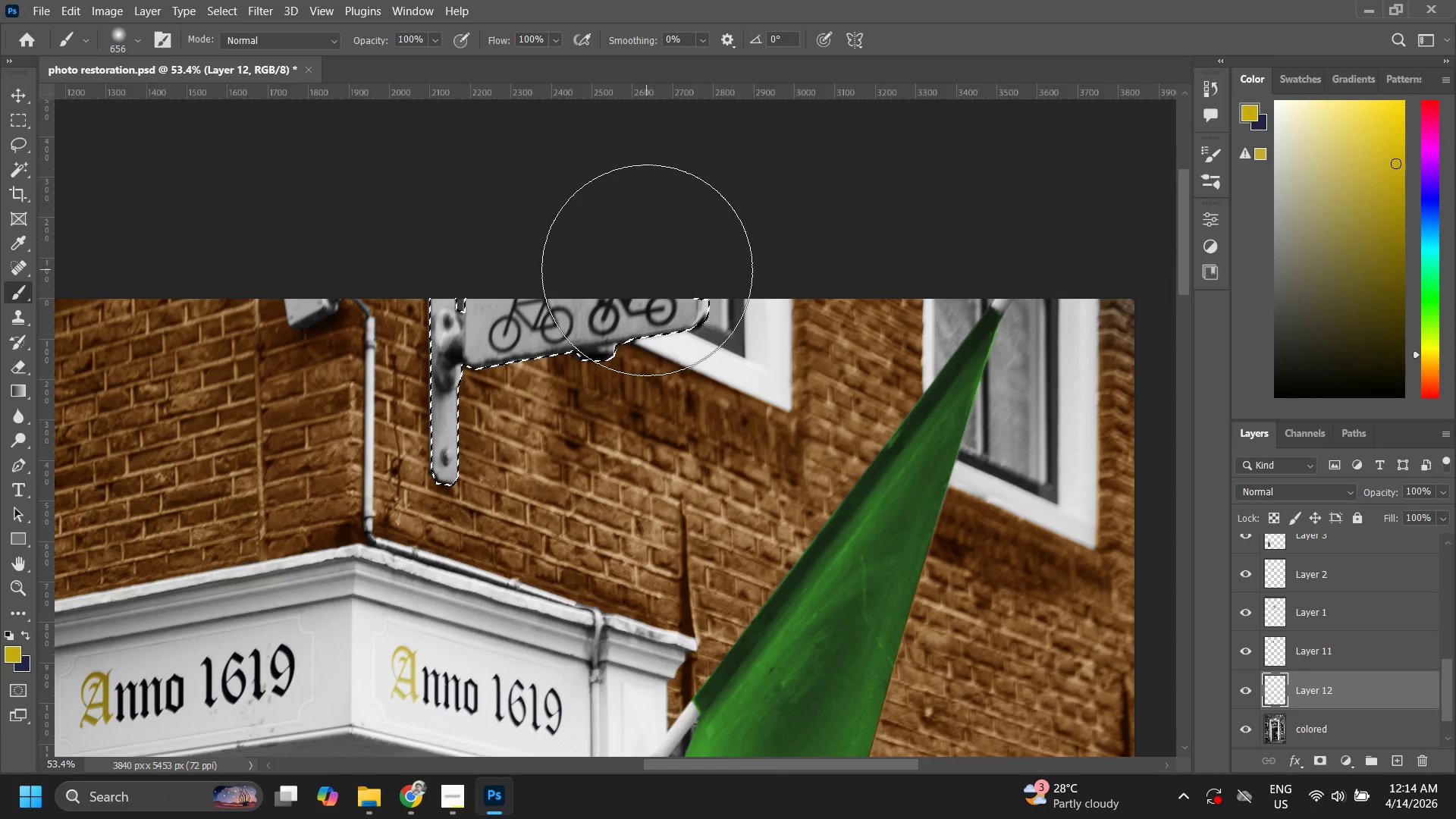 
left_click_drag(start_coordinate=[688, 297], to_coordinate=[420, 350])
 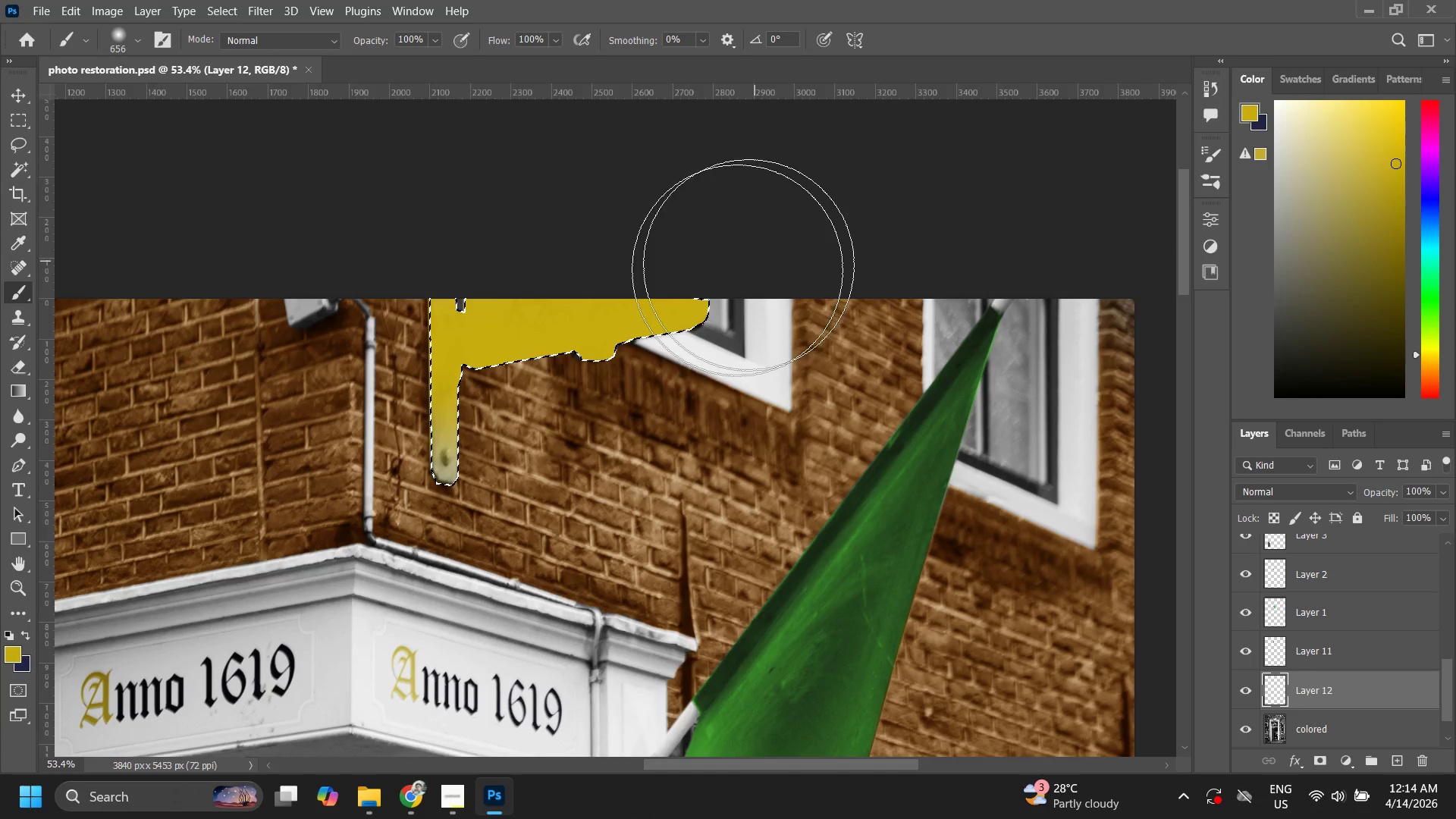 
left_click_drag(start_coordinate=[748, 265], to_coordinate=[412, 343])
 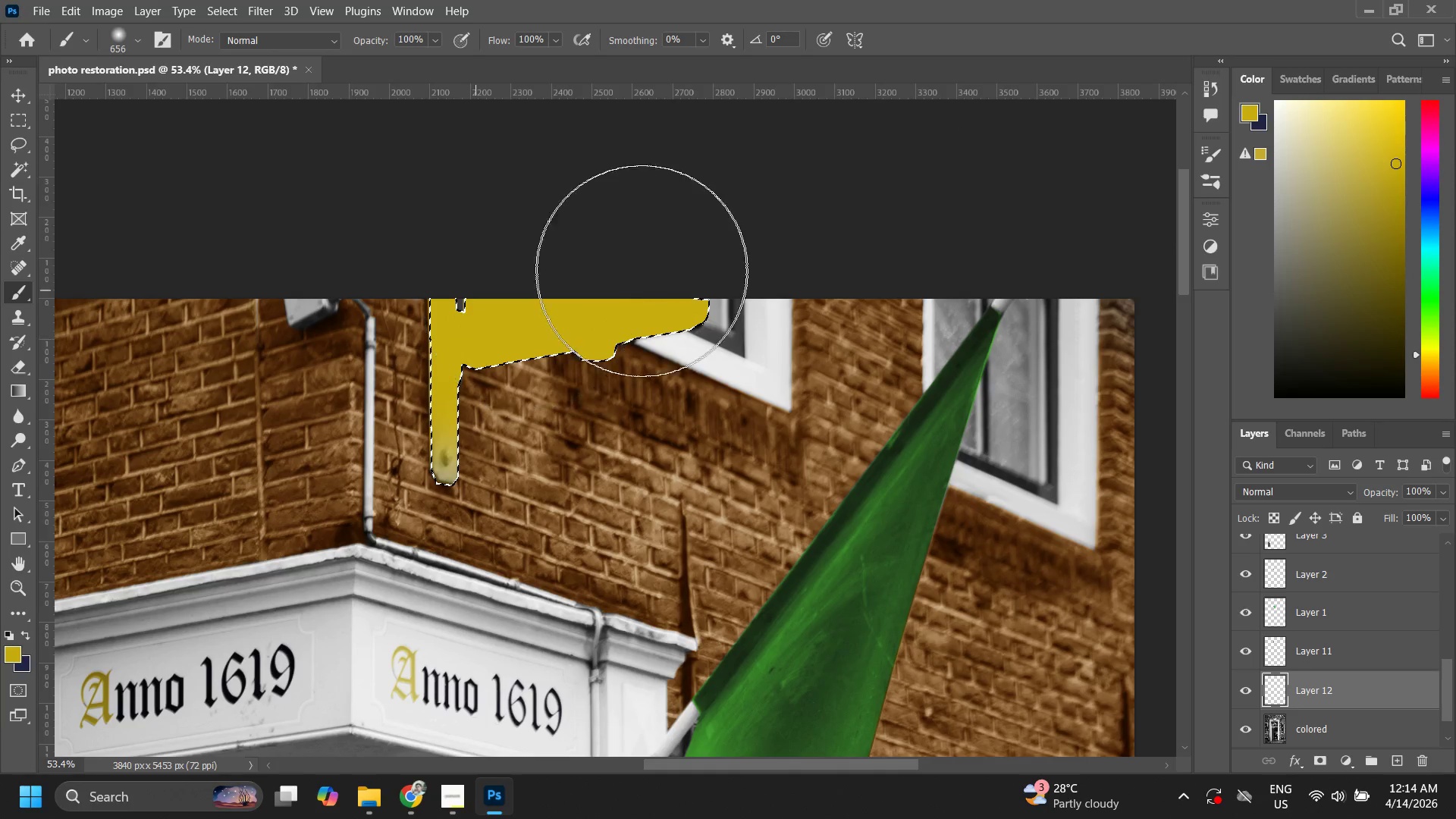 
left_click_drag(start_coordinate=[640, 273], to_coordinate=[608, 293])
 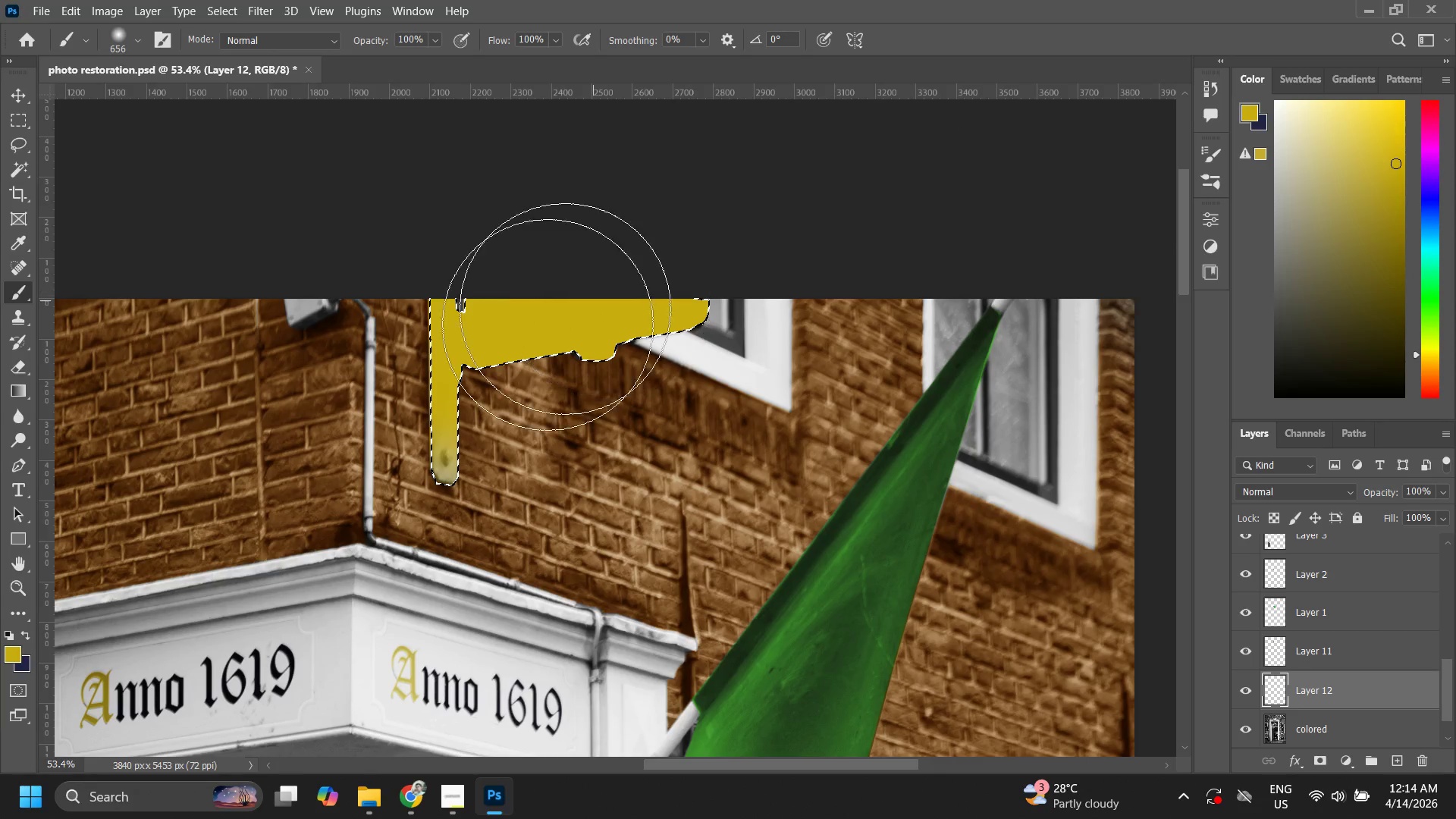 
left_click_drag(start_coordinate=[565, 309], to_coordinate=[435, 457])
 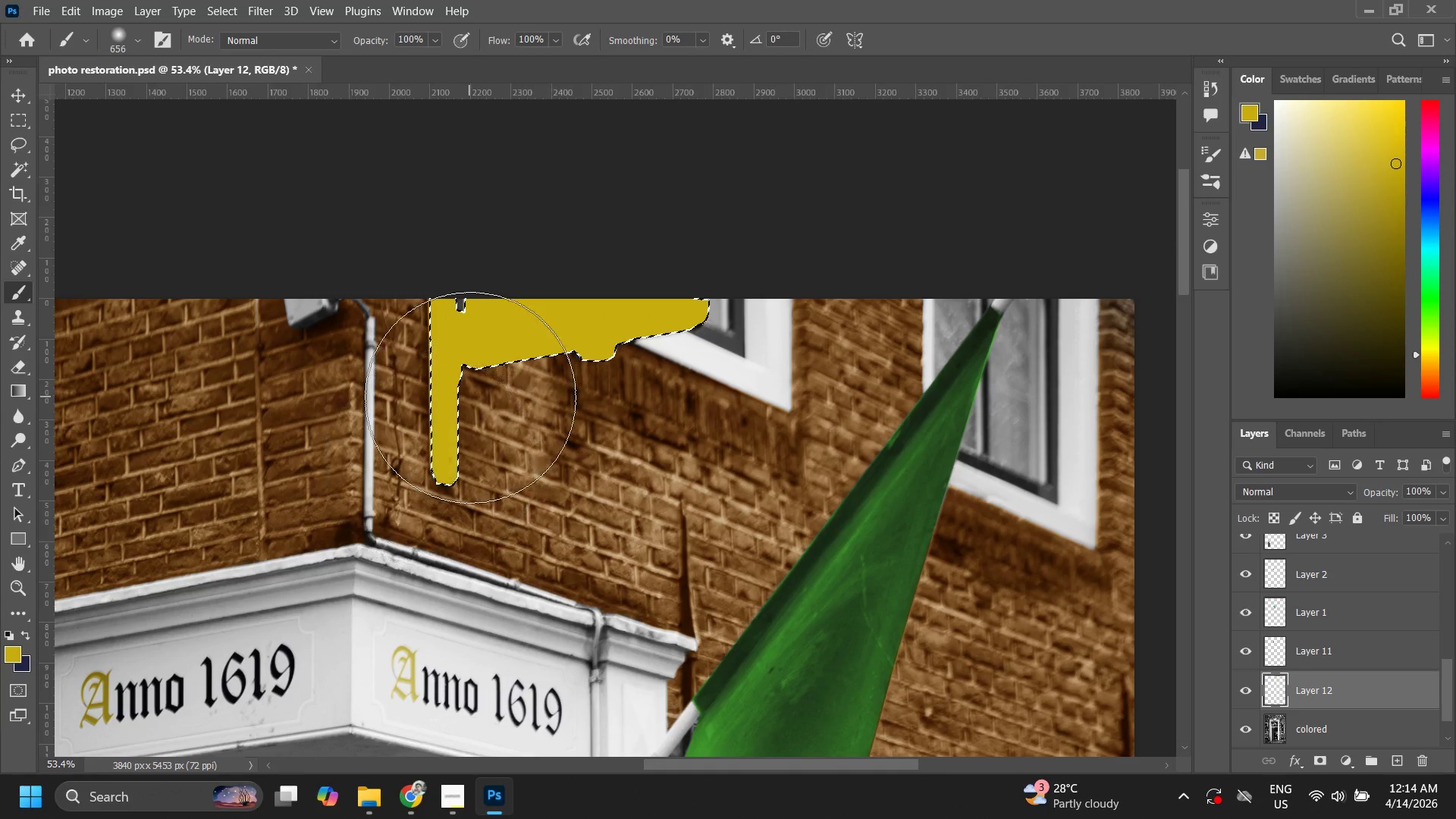 
left_click_drag(start_coordinate=[470, 397], to_coordinate=[460, 458])
 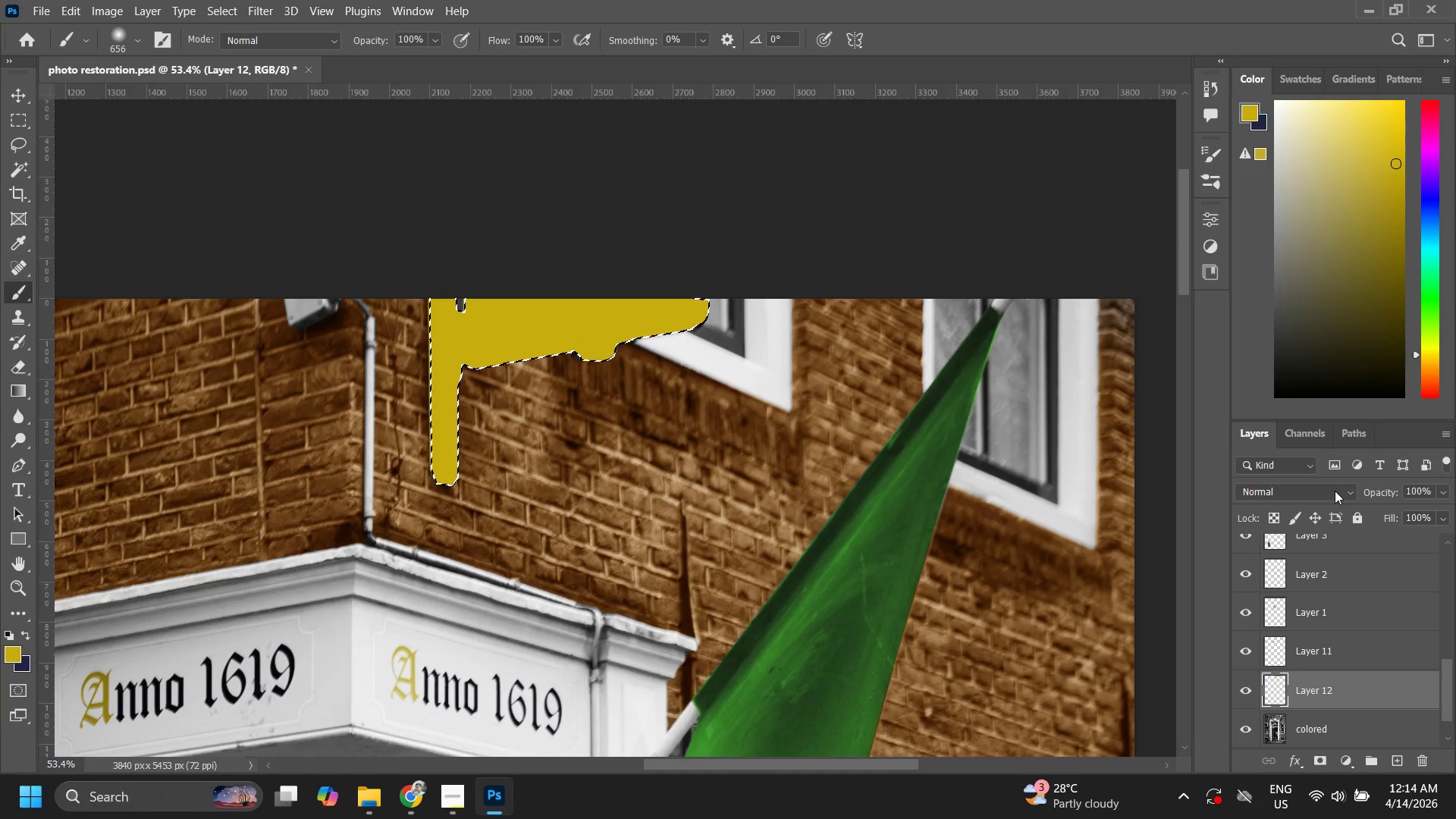 
left_click([1322, 485])
 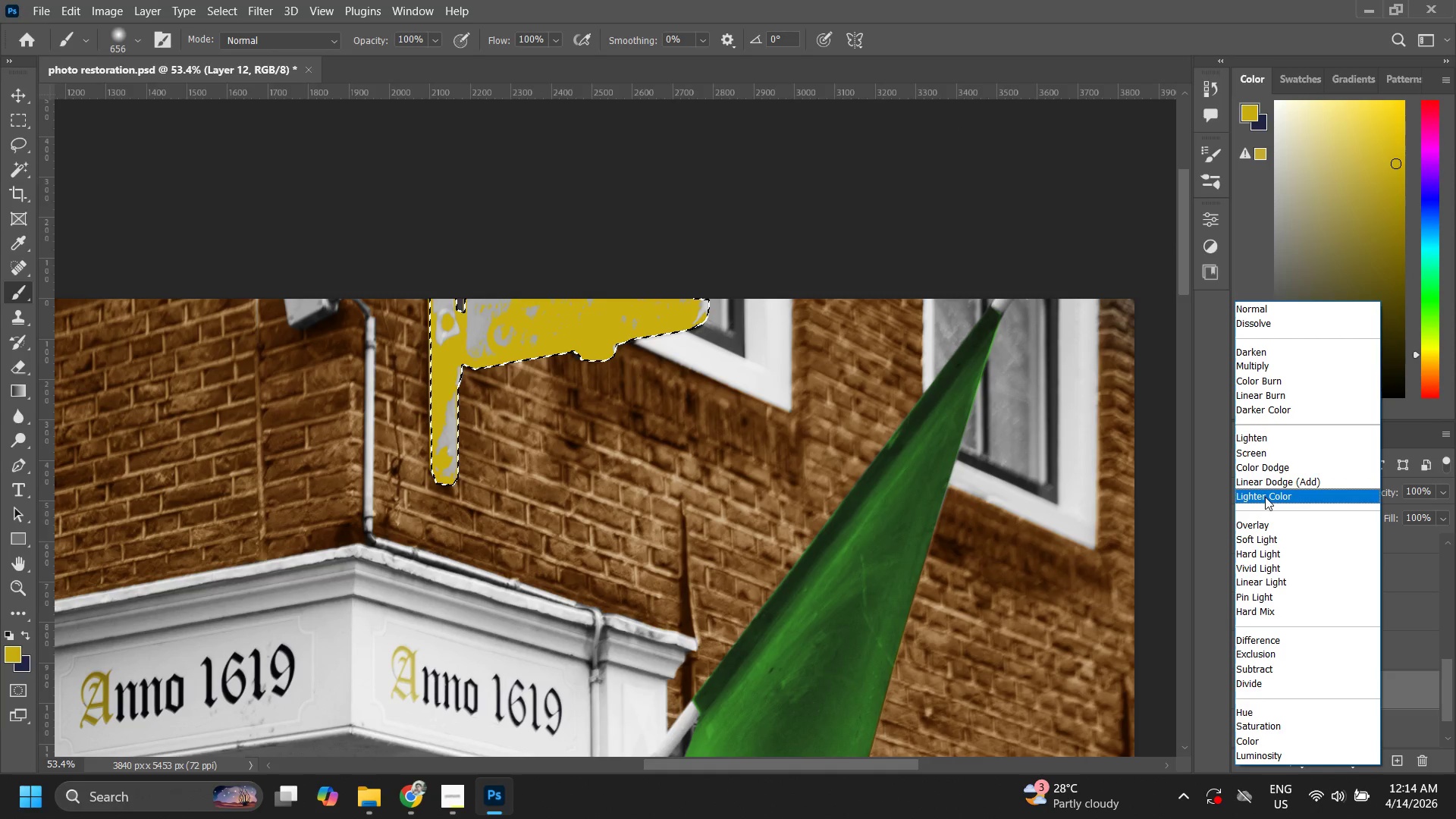 
left_click_drag(start_coordinate=[1269, 519], to_coordinate=[1272, 524])
 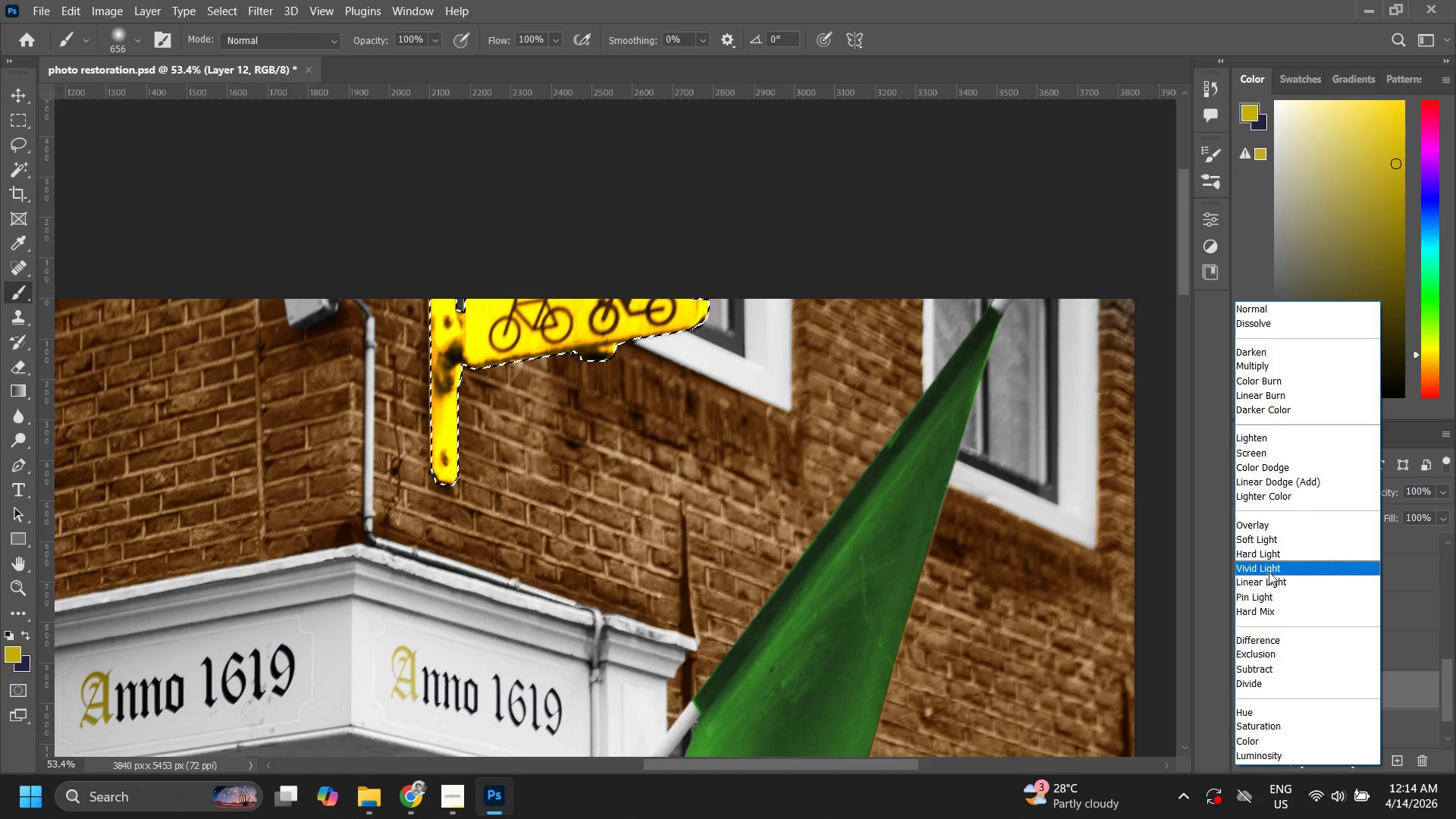 
left_click([1269, 572])
 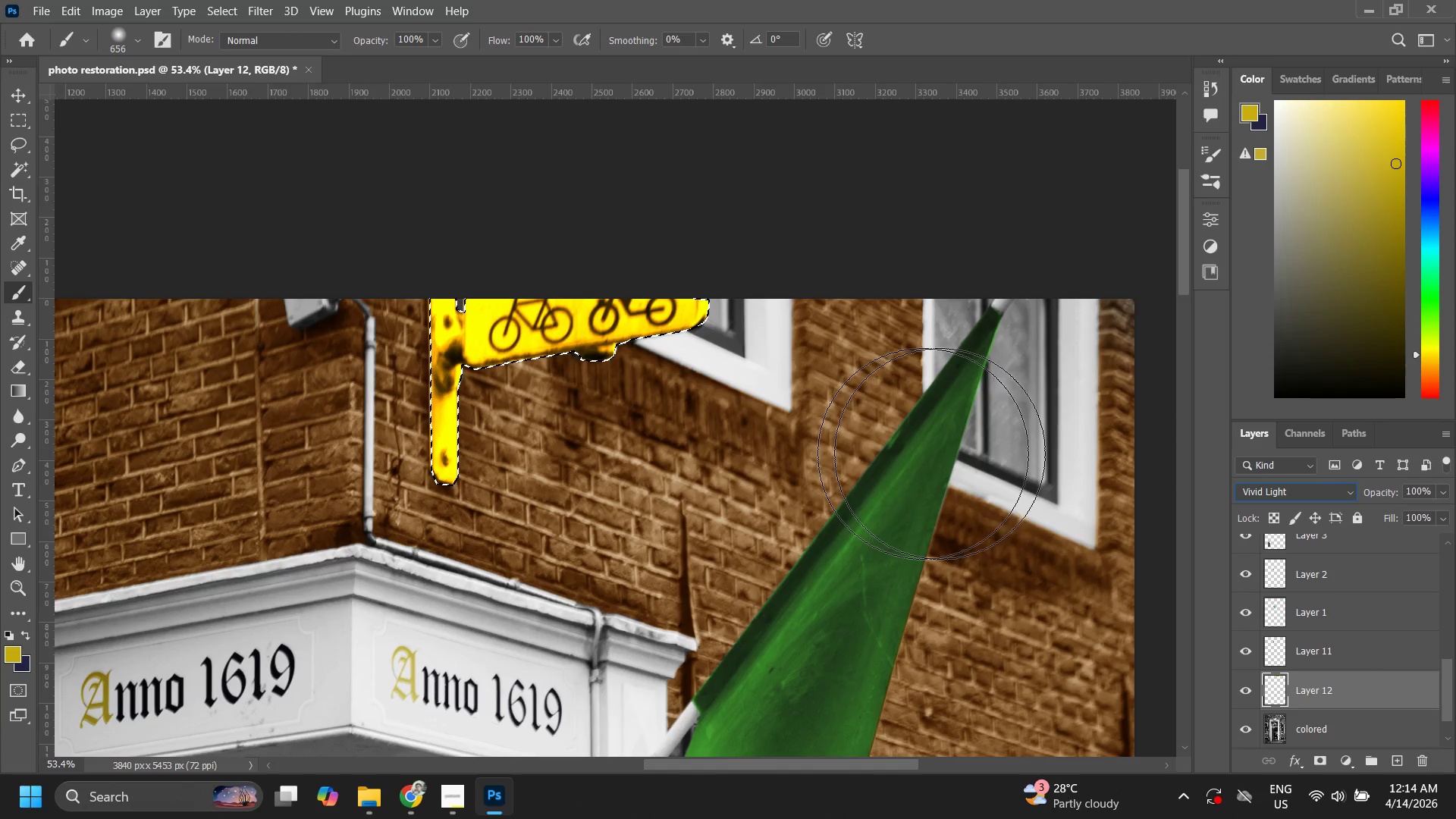 
key(Control+ControlLeft)
 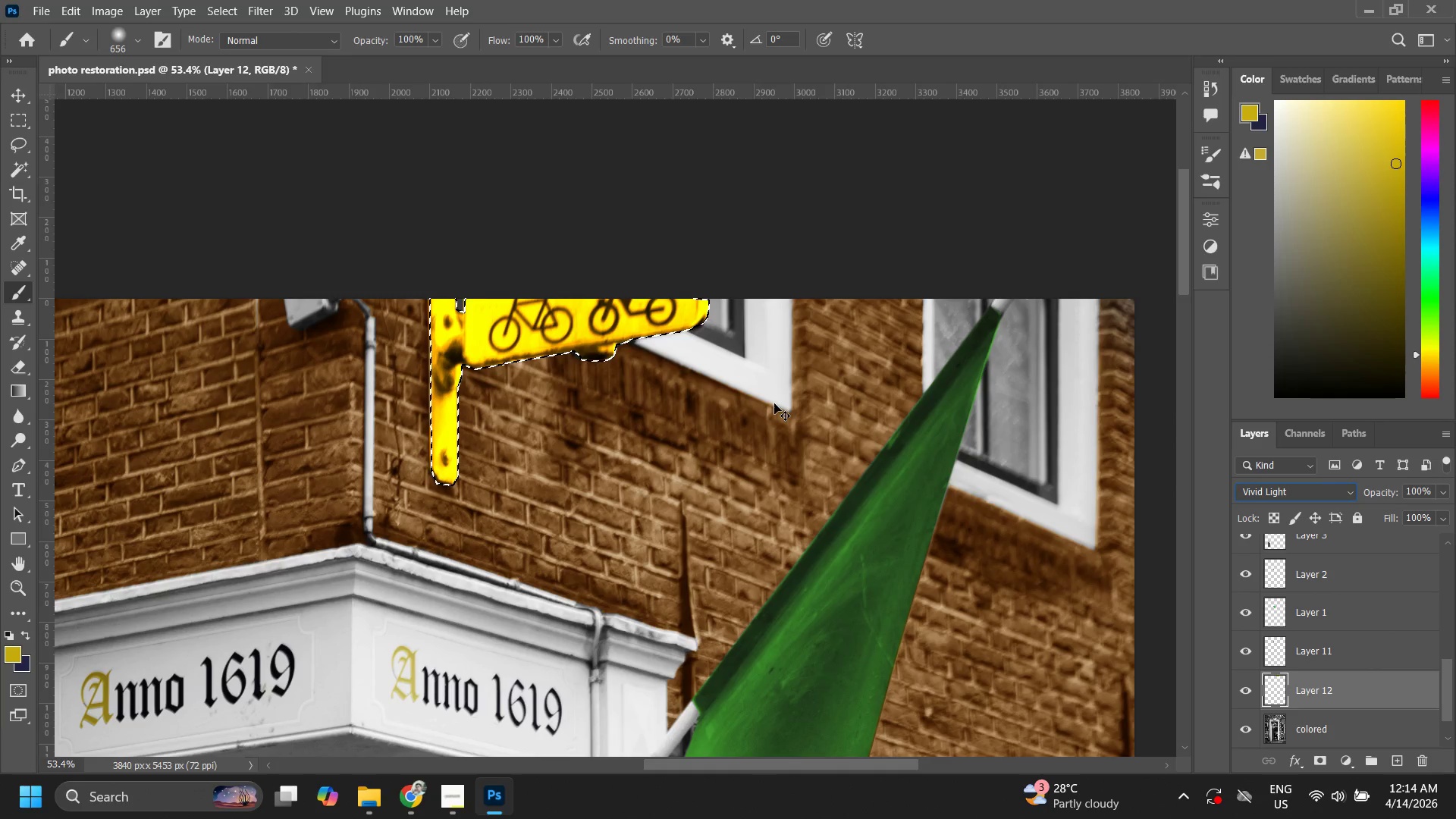 
key(Control+D)
 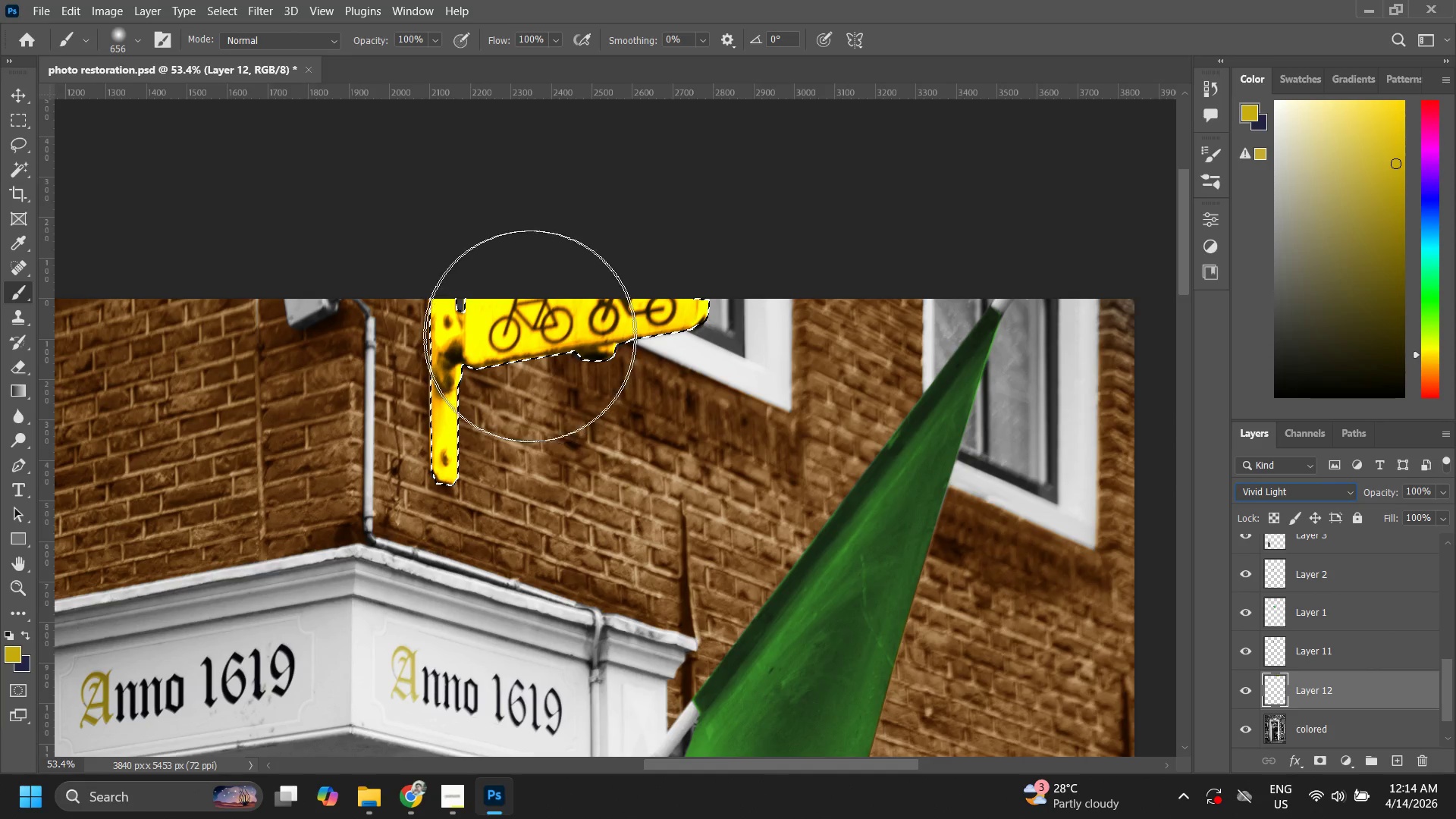 
type(zzz)
 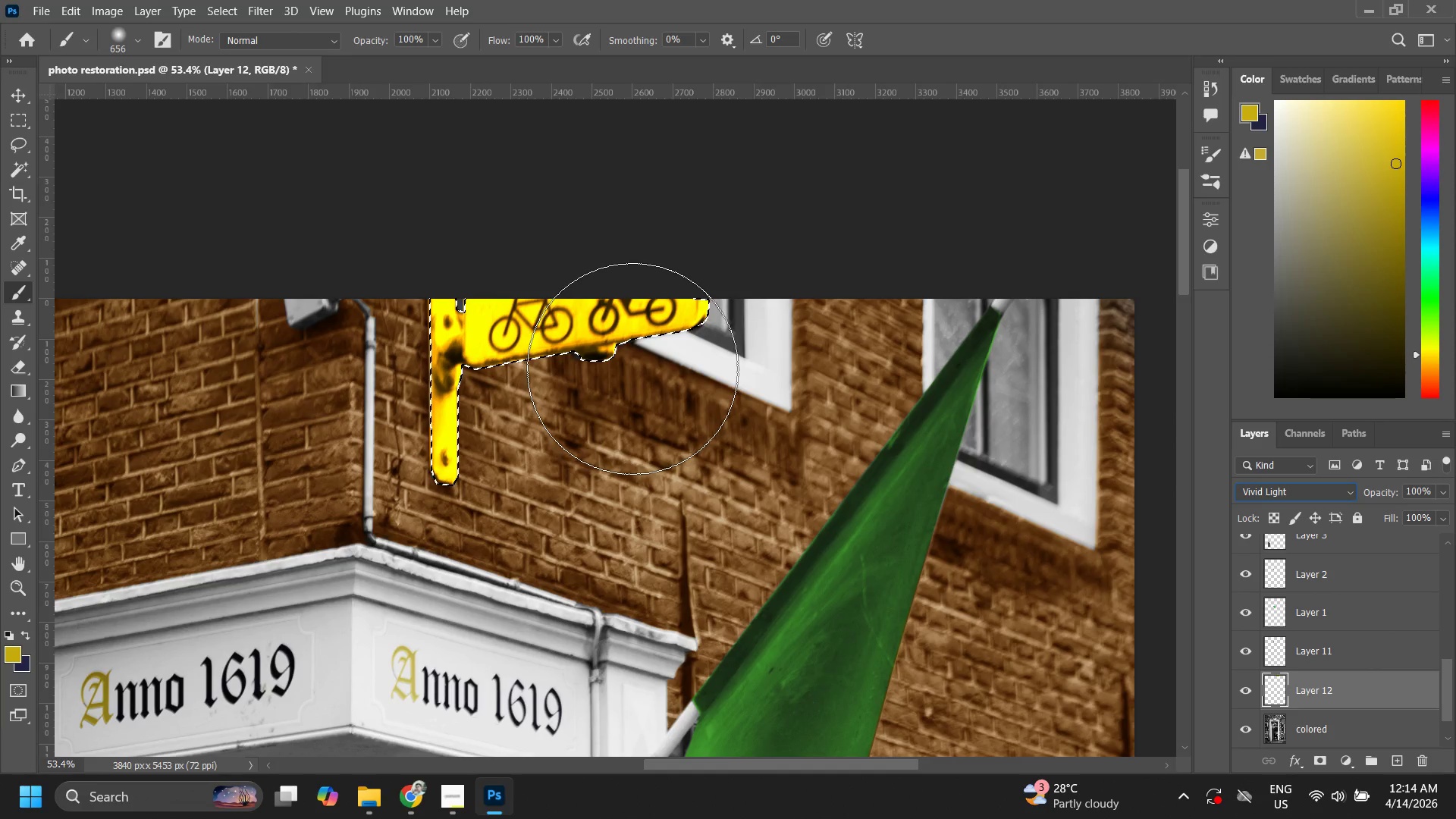 
left_click([642, 367])
 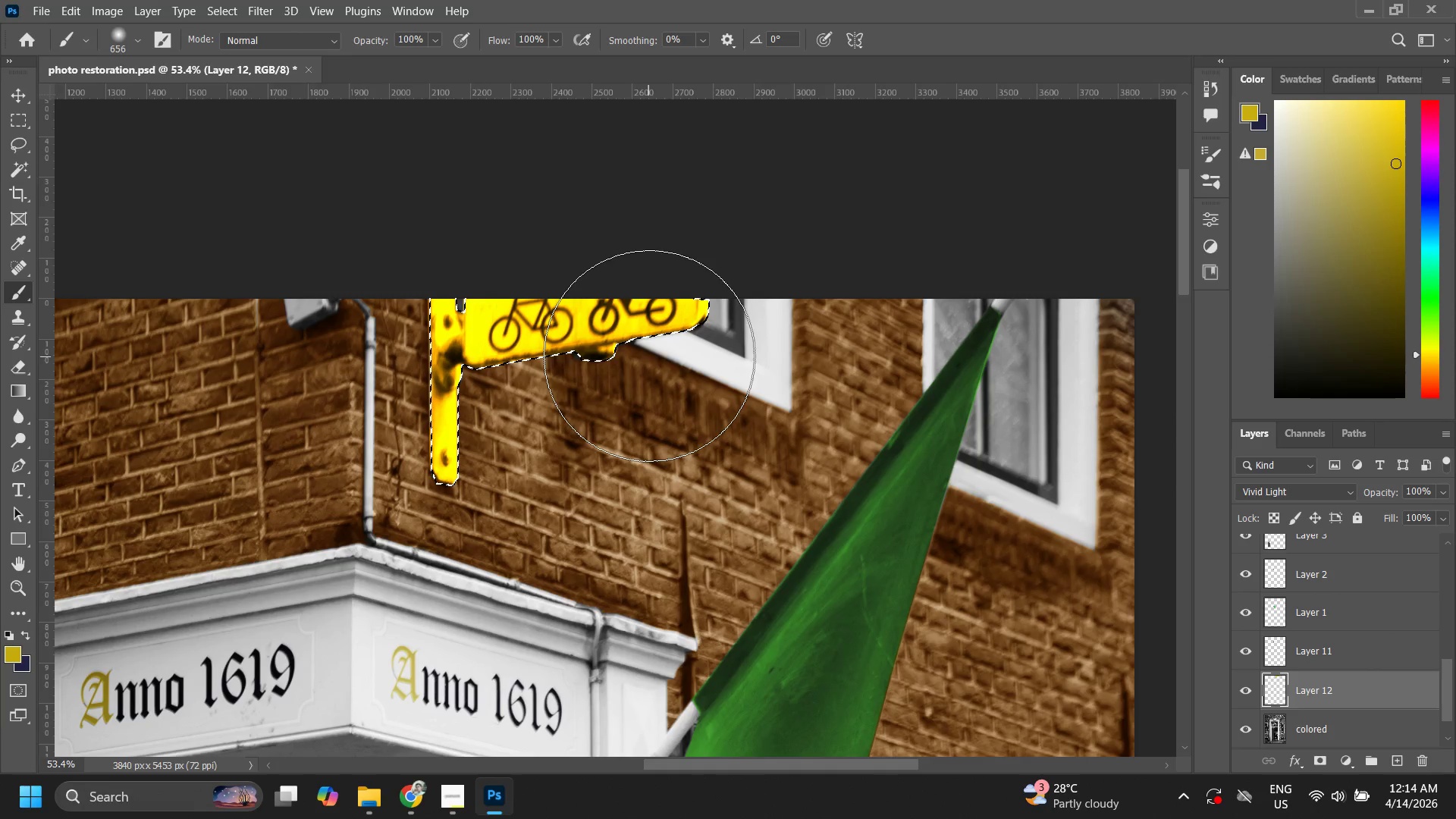 
key(Control+ControlLeft)
 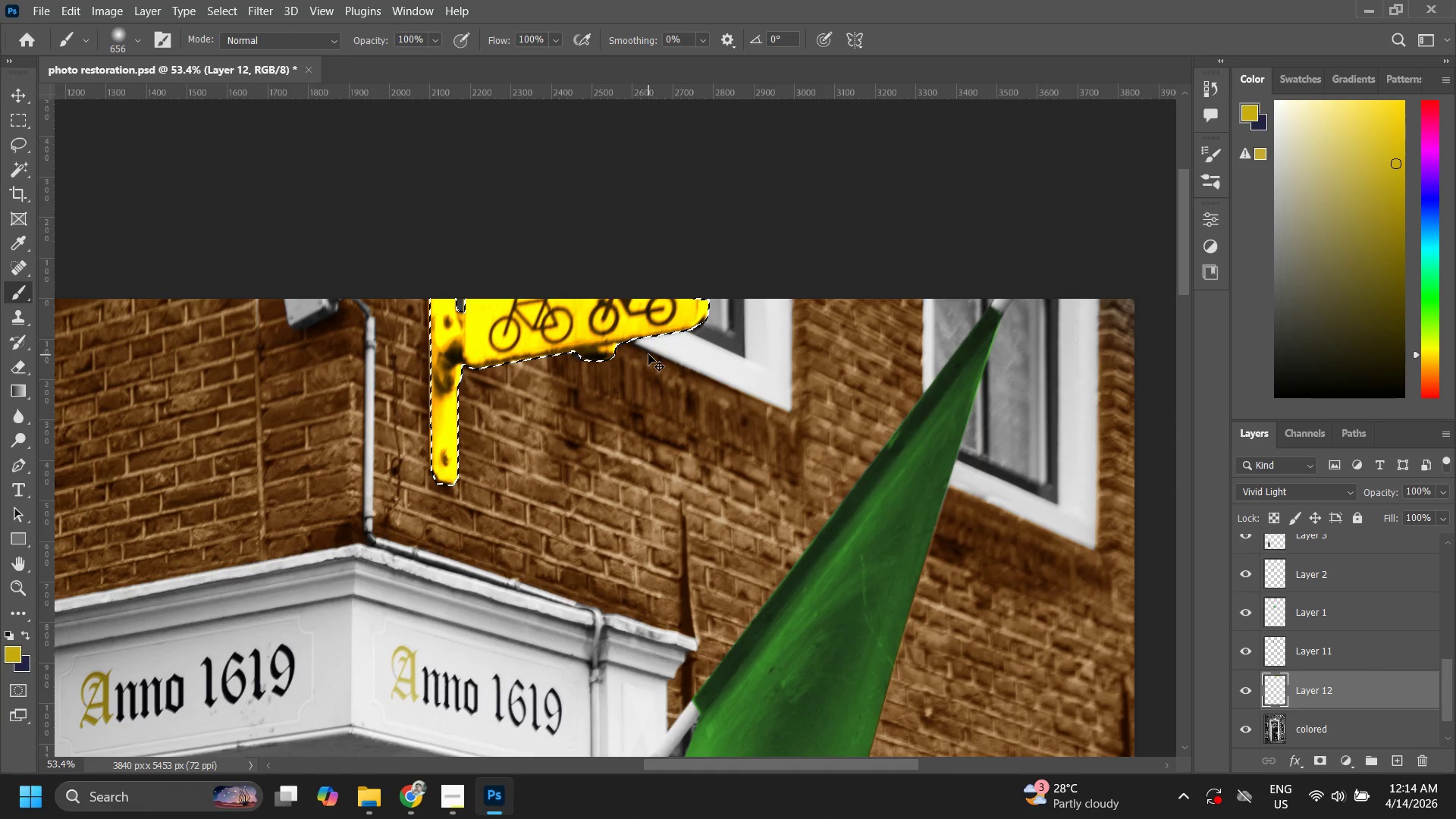 
key(Control+D)
 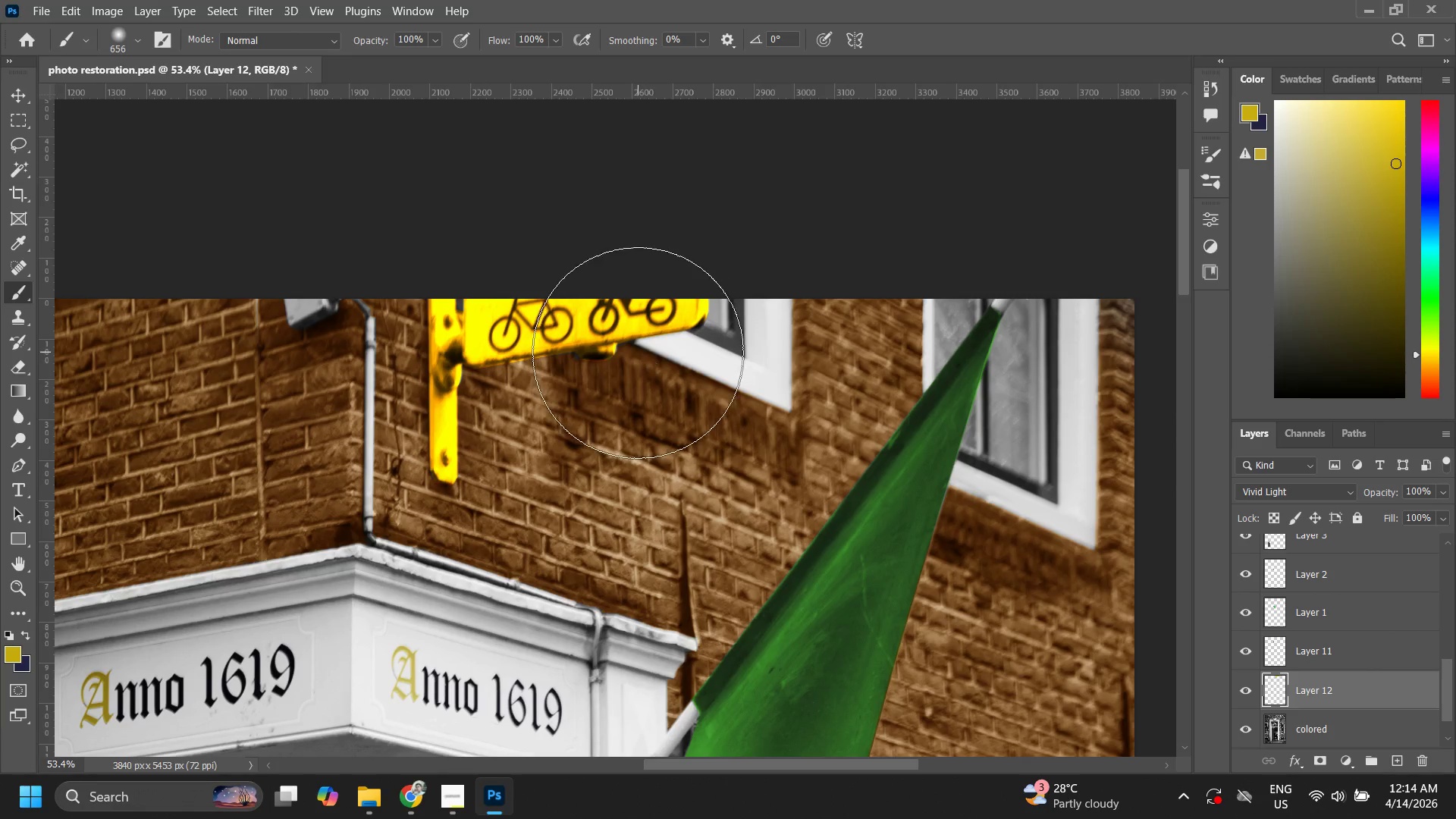 
type(zz)
 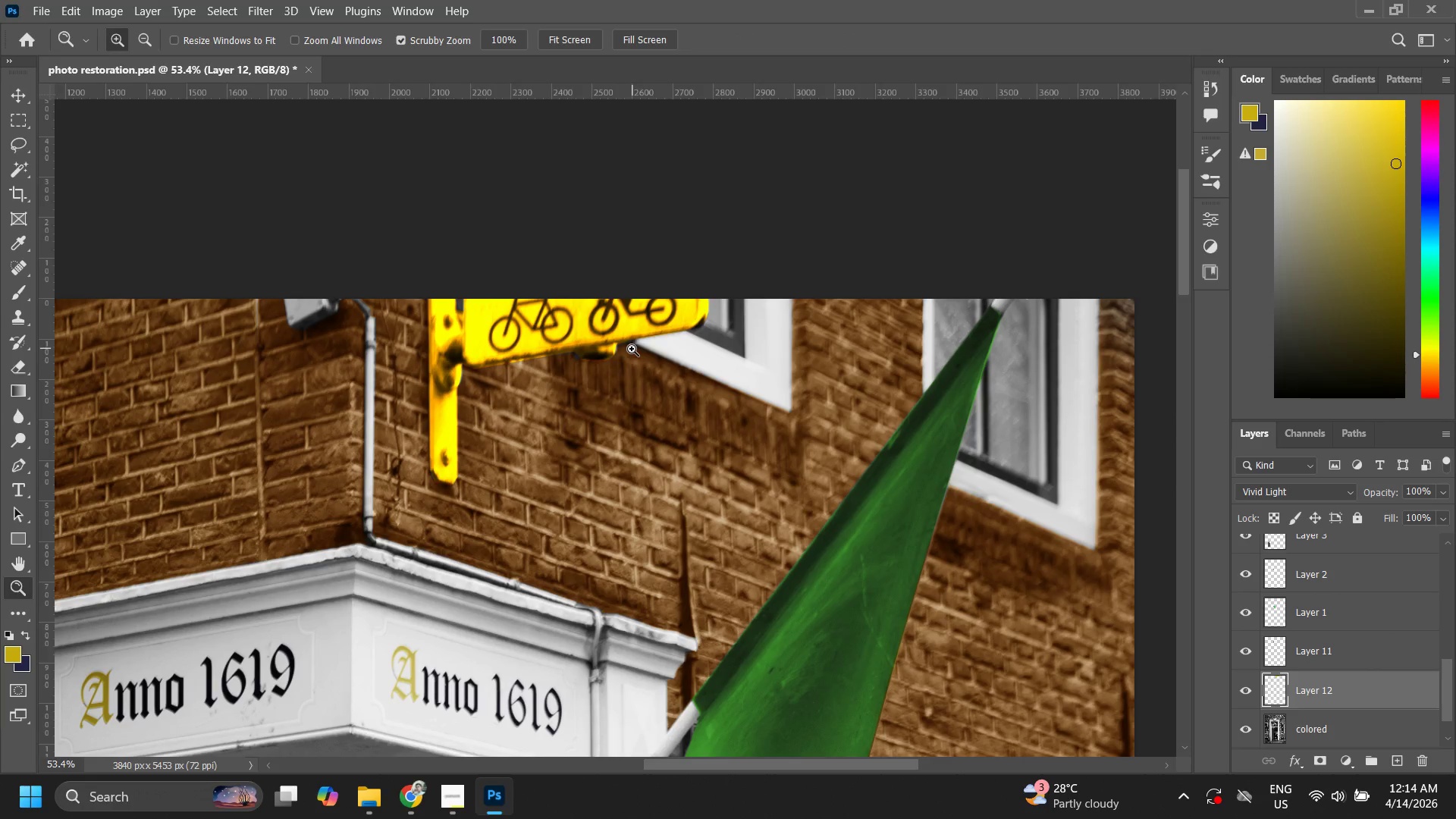 
left_click_drag(start_coordinate=[623, 350], to_coordinate=[449, 479])
 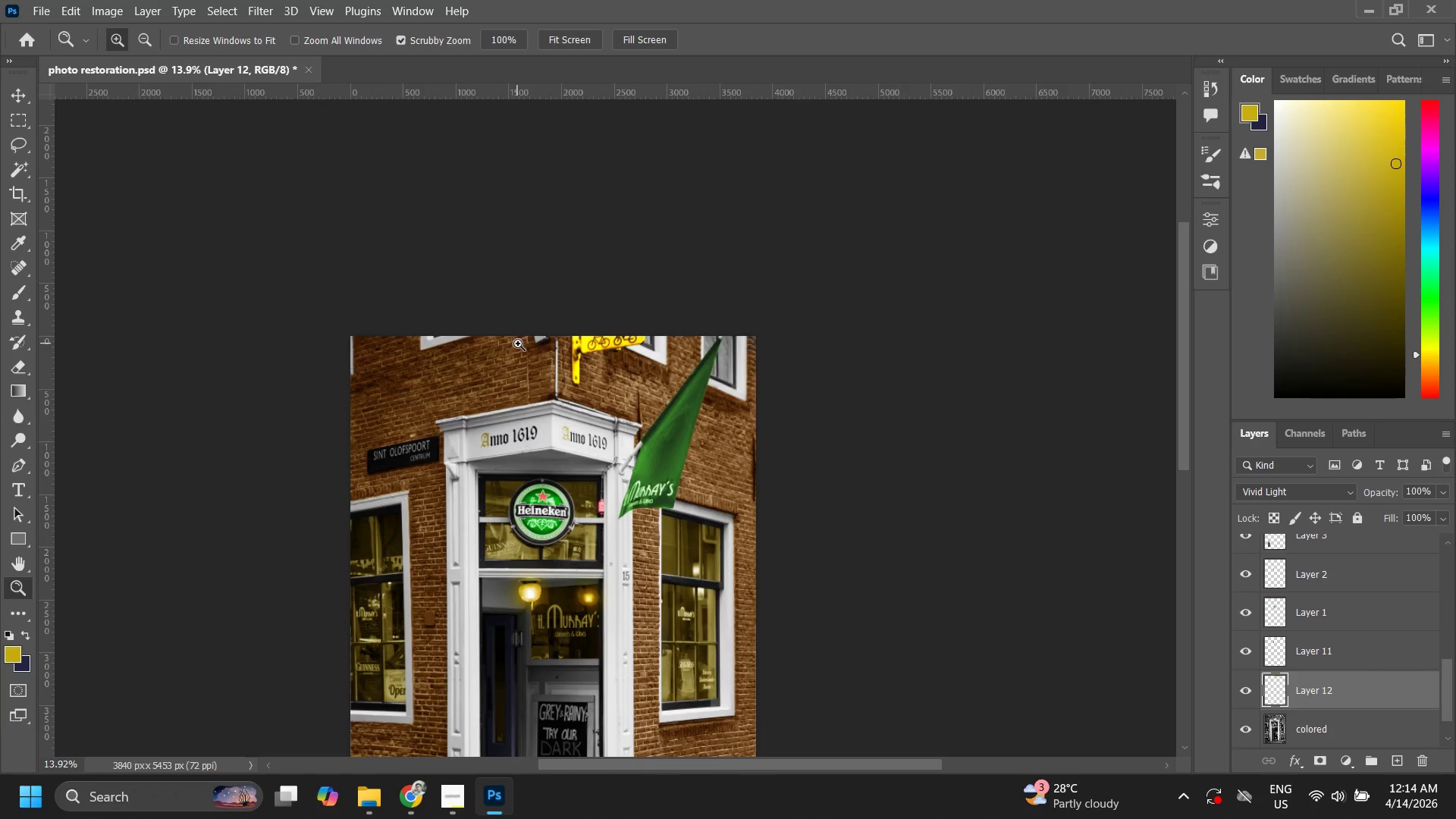 
left_click_drag(start_coordinate=[596, 327], to_coordinate=[653, 285])
 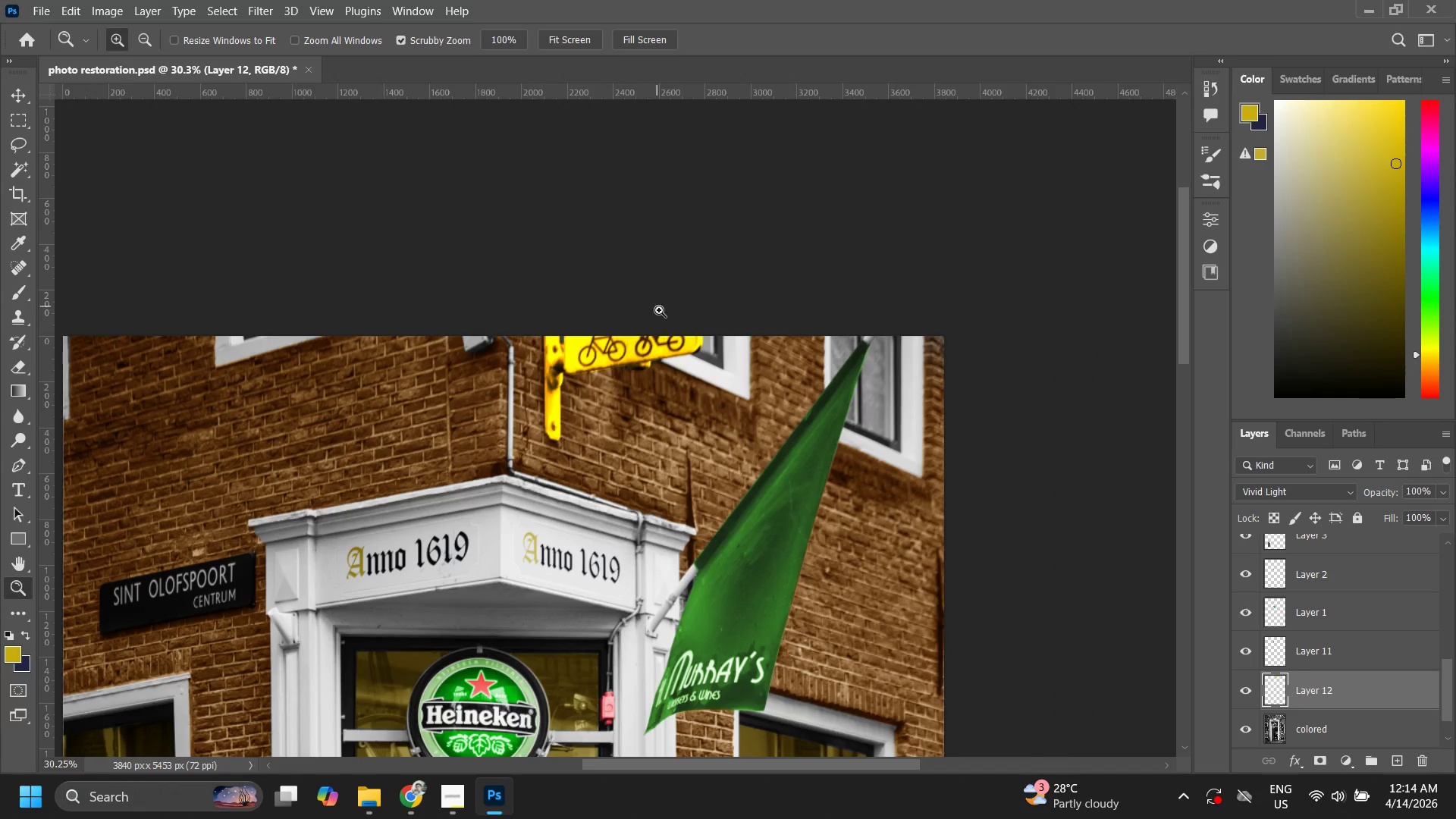 
left_click_drag(start_coordinate=[661, 347], to_coordinate=[648, 400])
 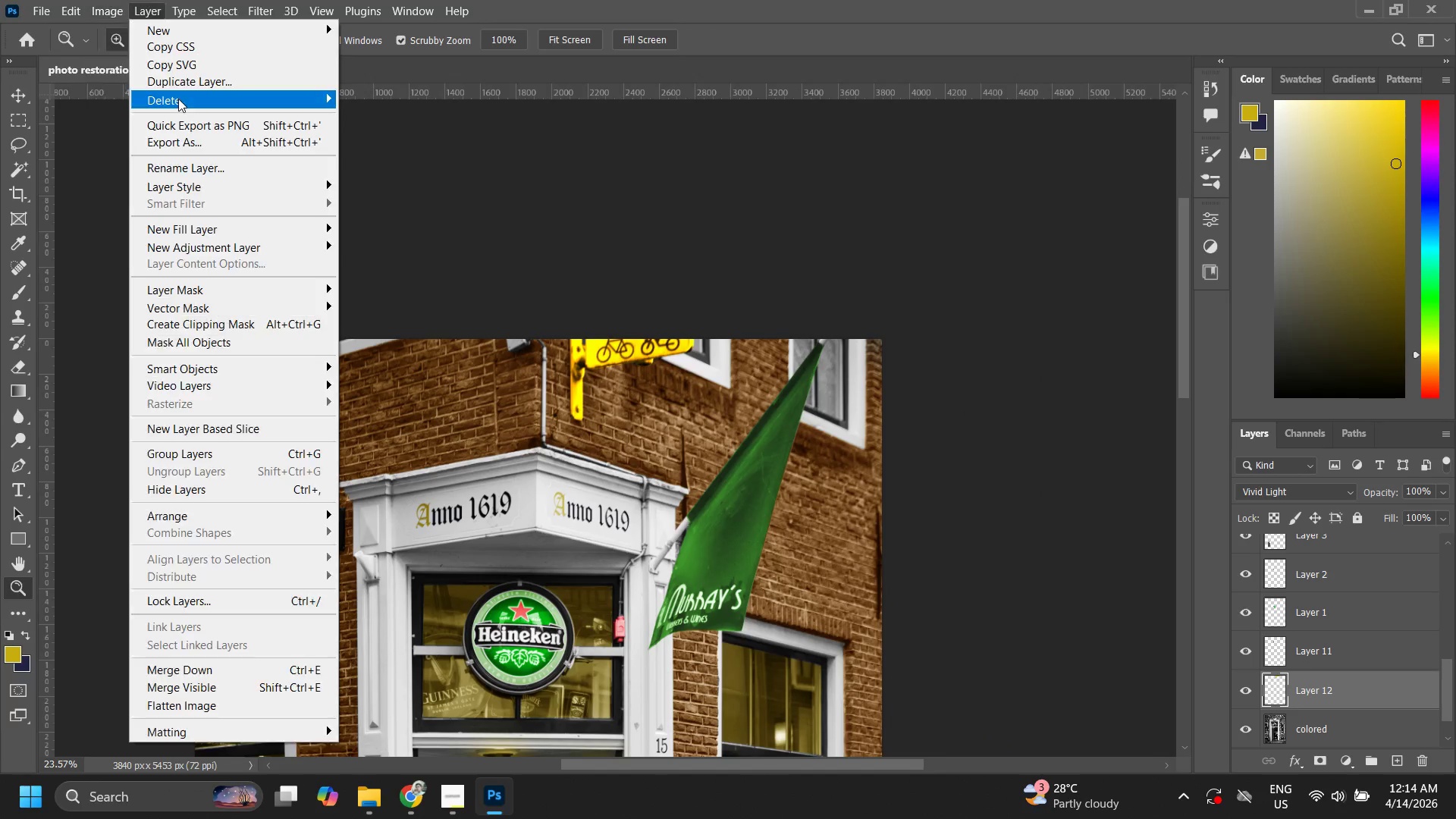 
left_click([146, 57])
 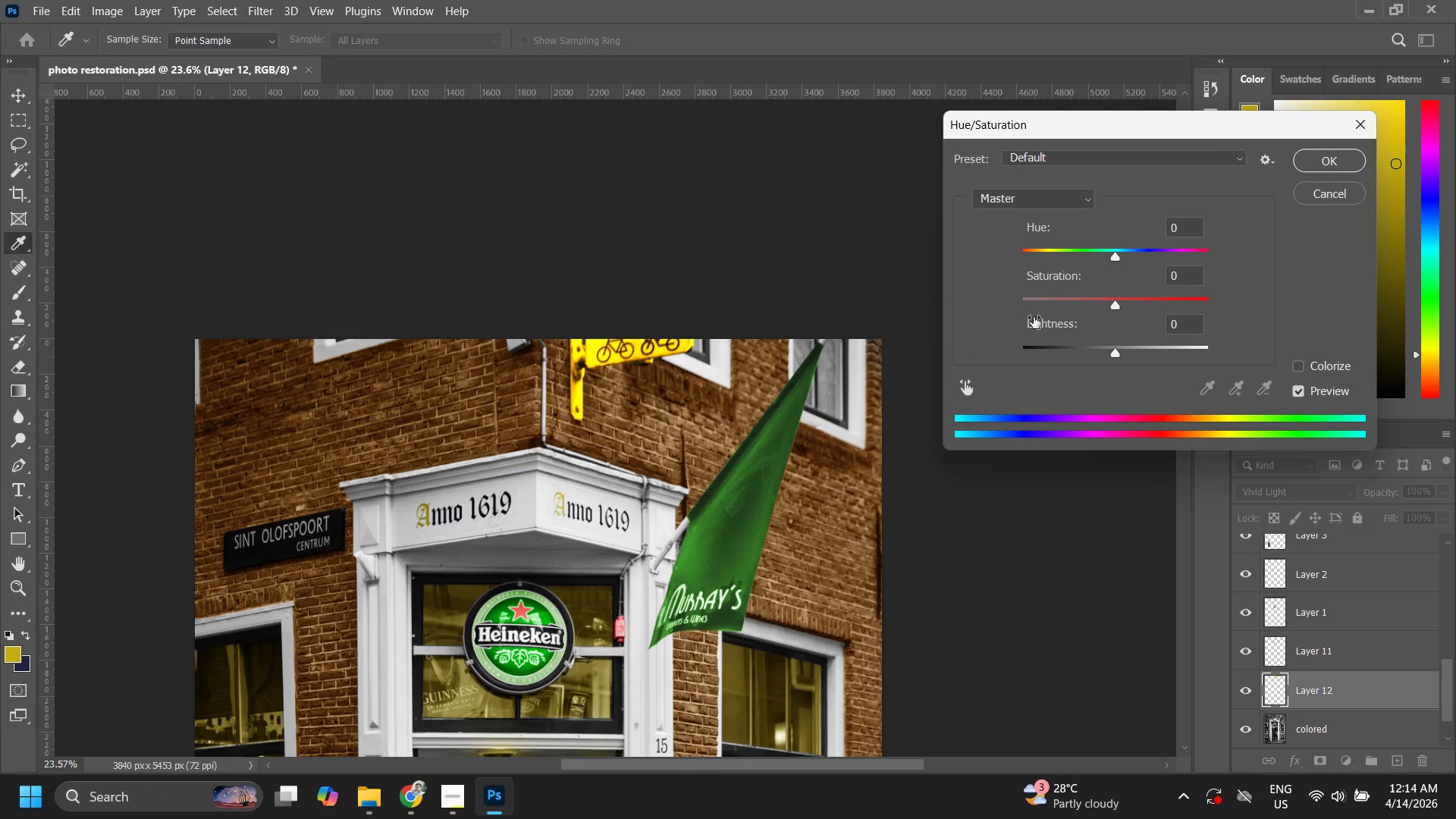 
left_click_drag(start_coordinate=[1113, 254], to_coordinate=[1107, 265])
 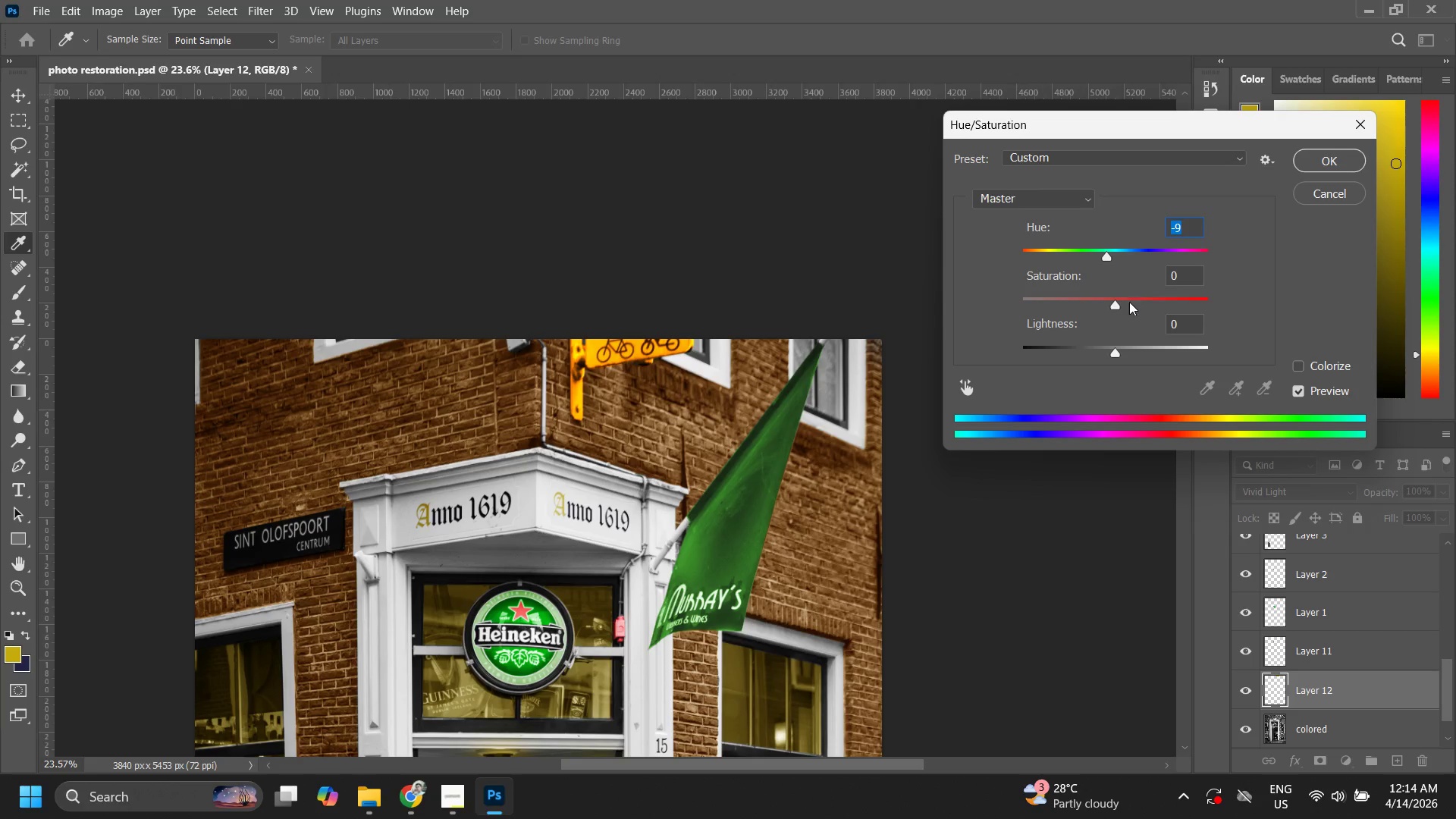 
left_click_drag(start_coordinate=[1113, 305], to_coordinate=[1147, 322])
 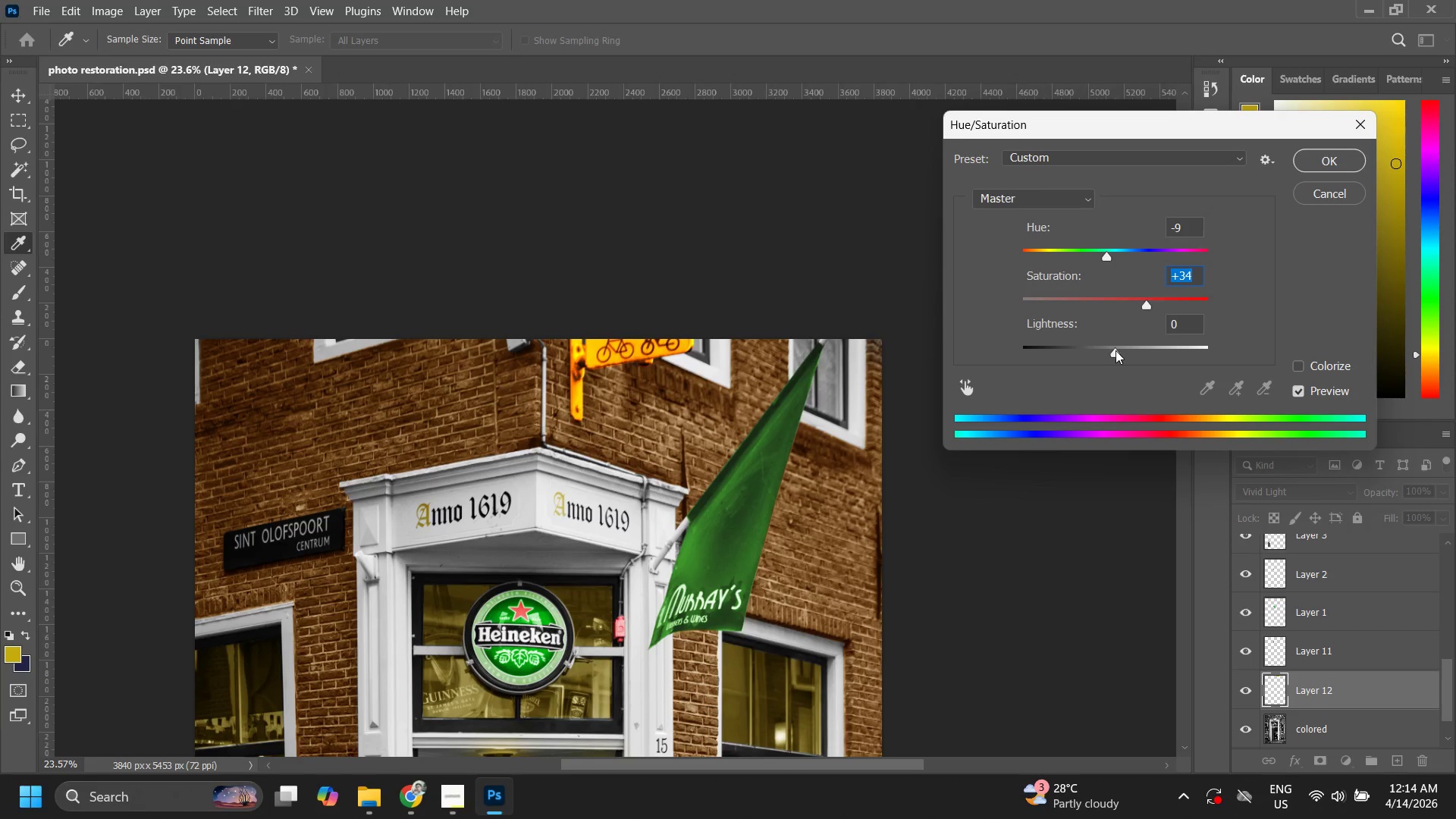 
left_click_drag(start_coordinate=[1112, 350], to_coordinate=[1101, 347])
 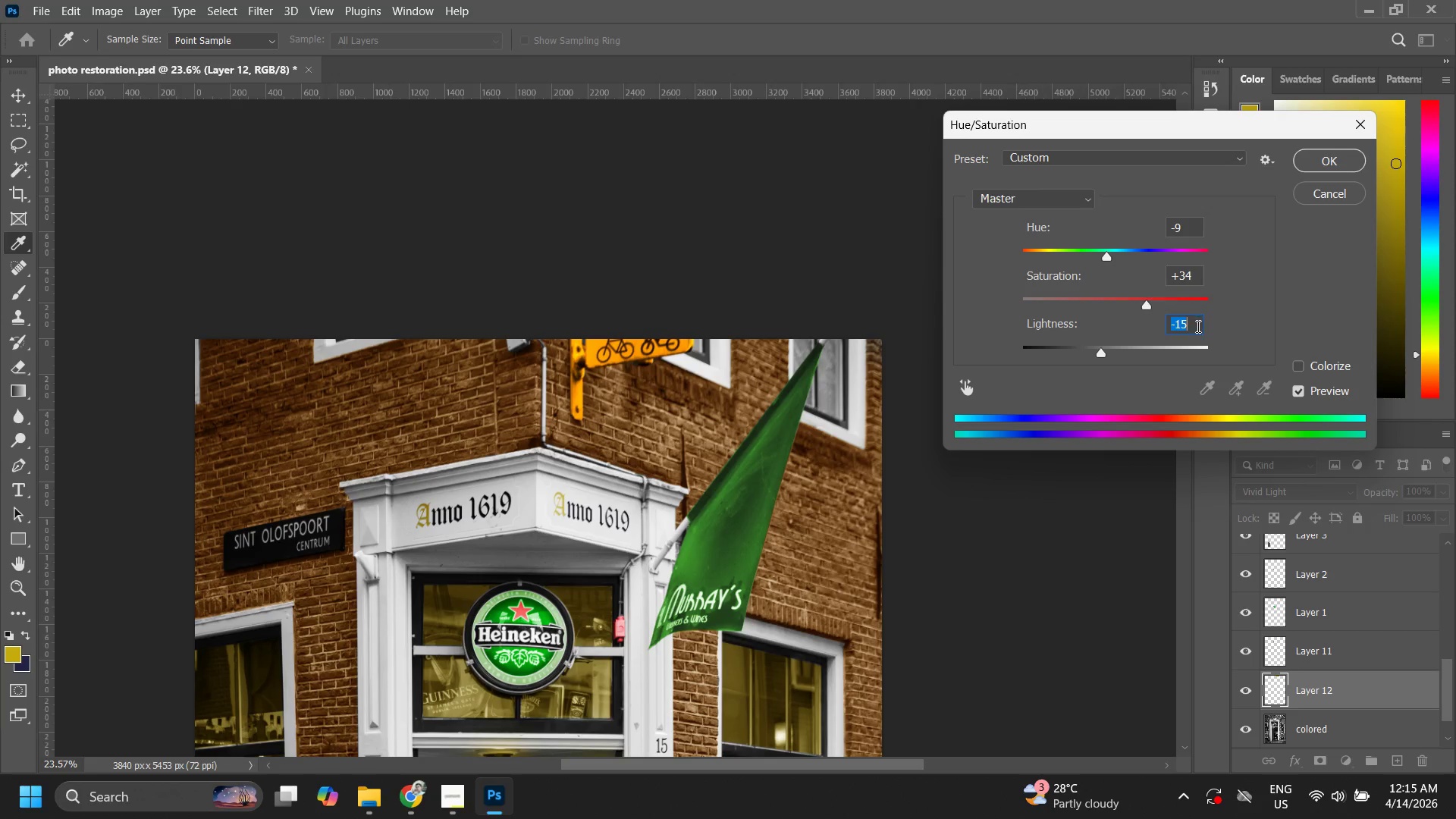 
left_click_drag(start_coordinate=[1190, 334], to_coordinate=[1138, 336])
 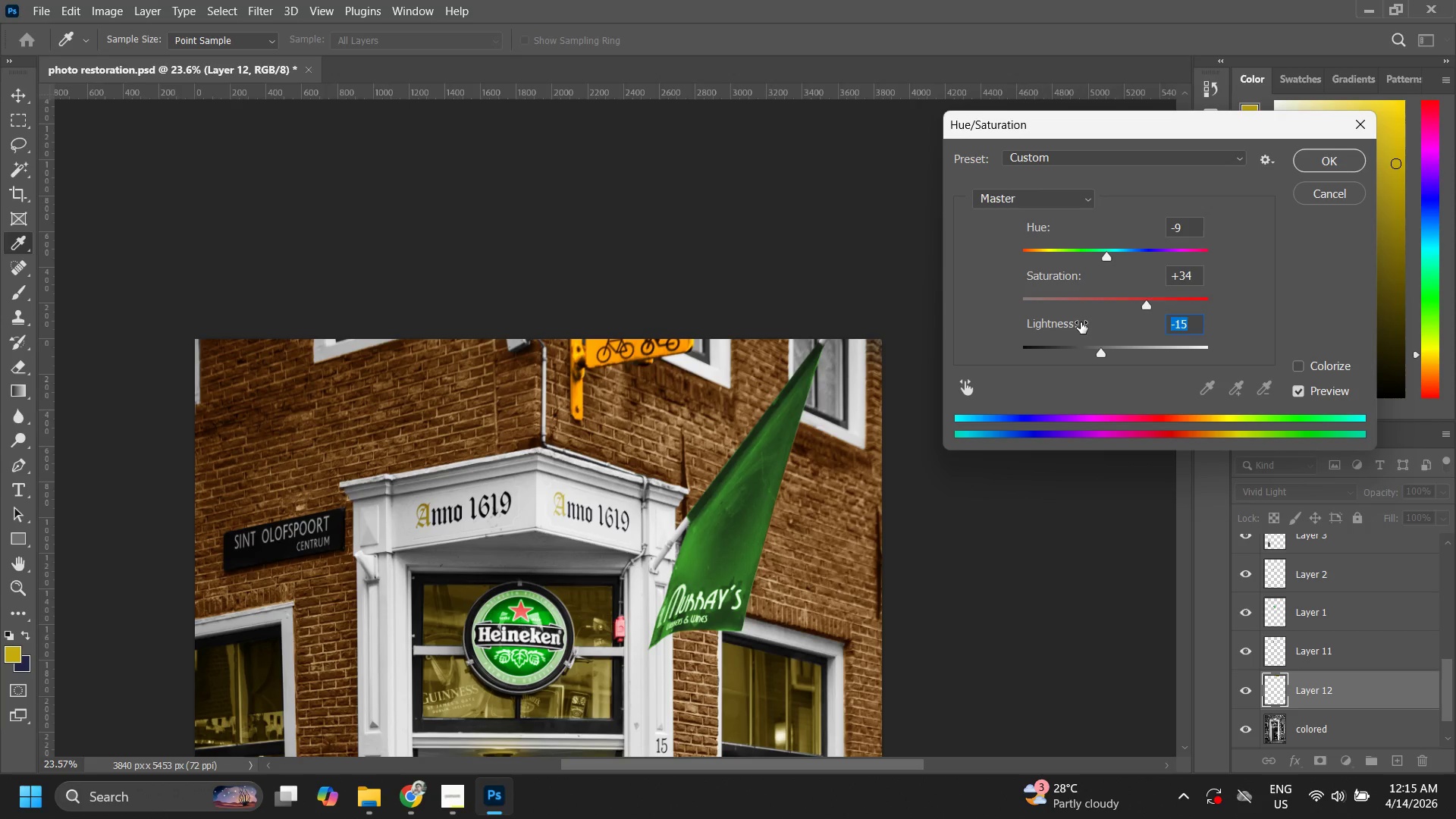 
key(Numpad0)
 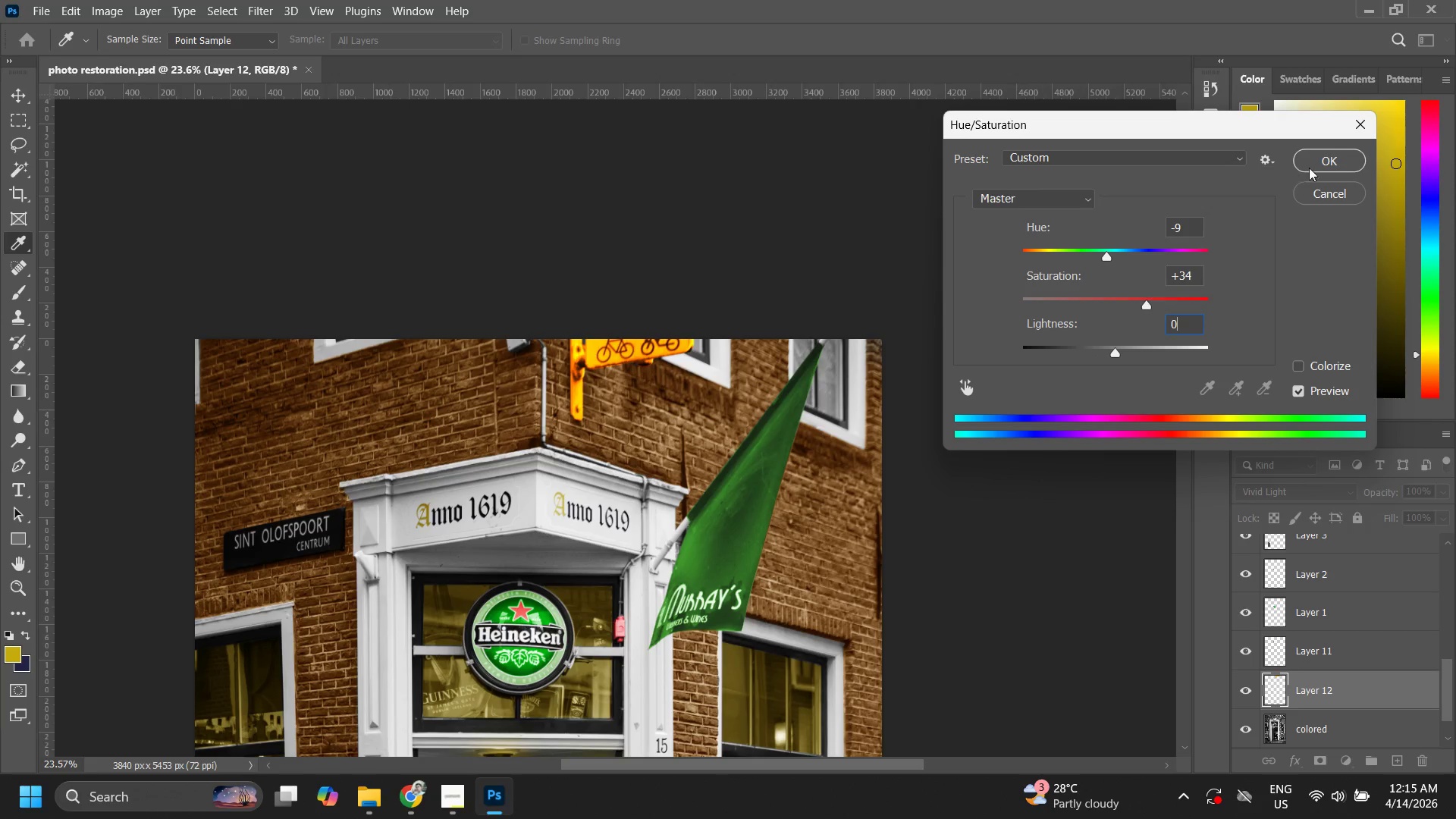 
type(zz)
 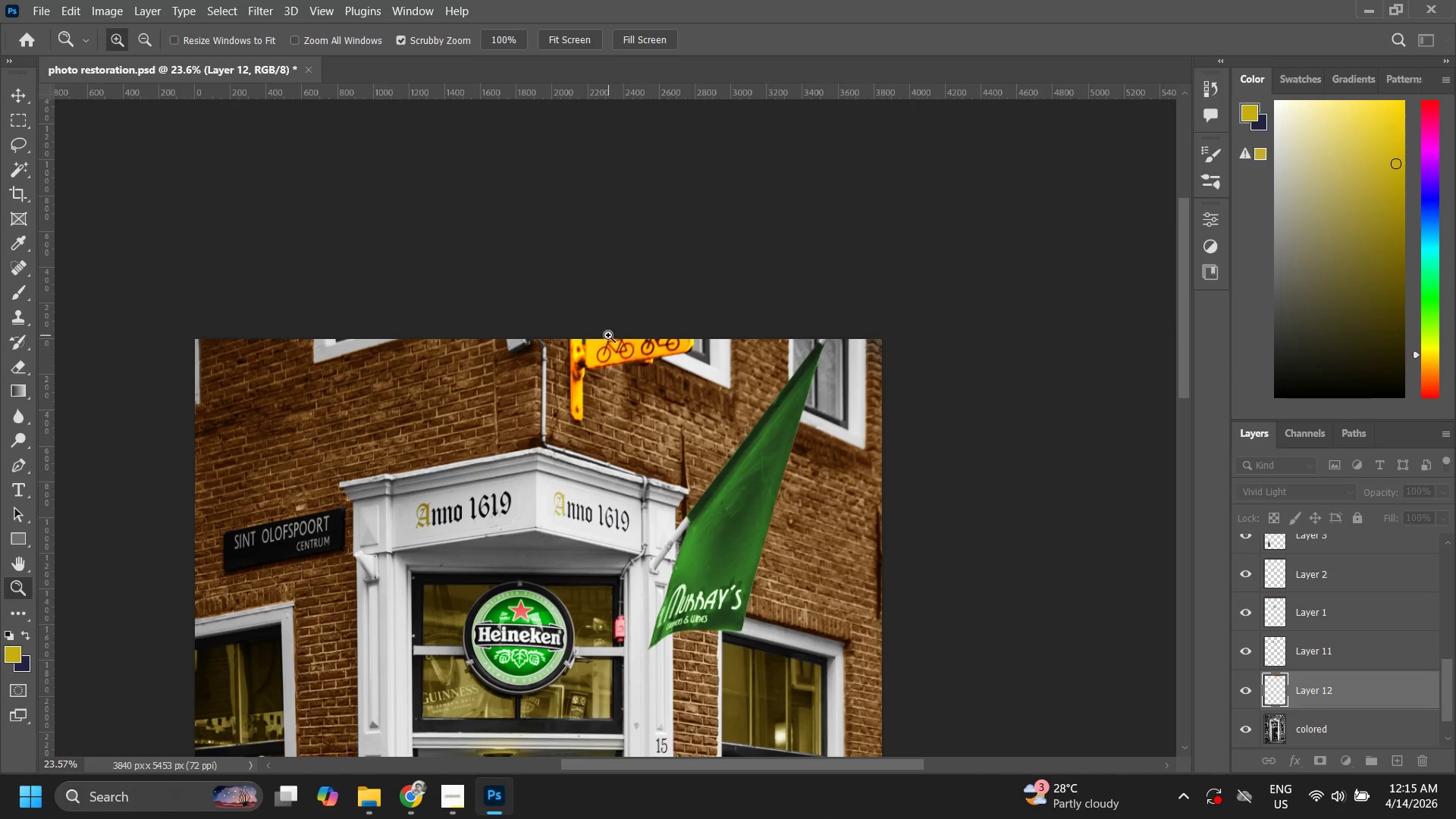 
left_click_drag(start_coordinate=[610, 334], to_coordinate=[613, 337])
 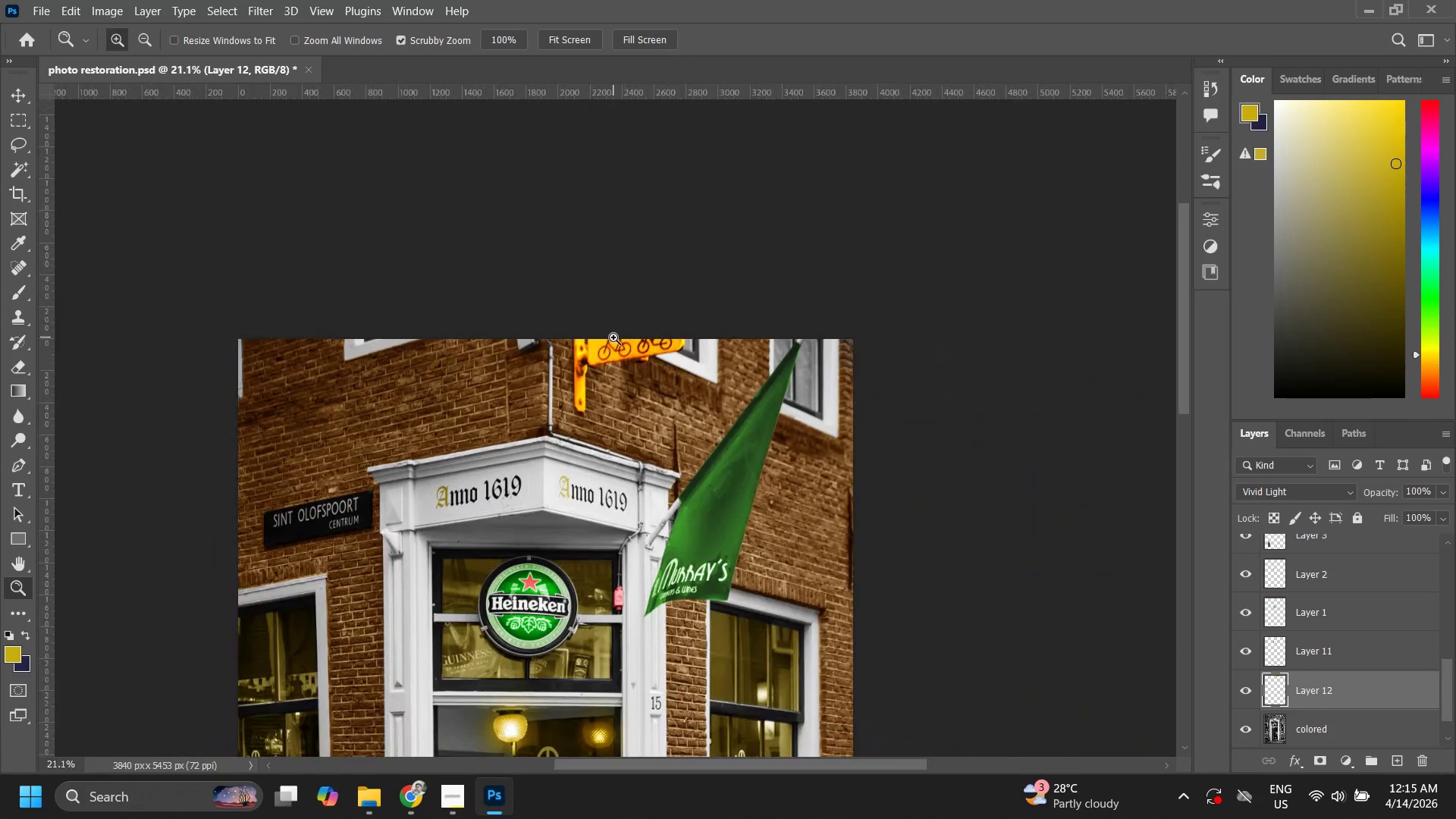 
hold_key(key=Space, duration=0.5)
 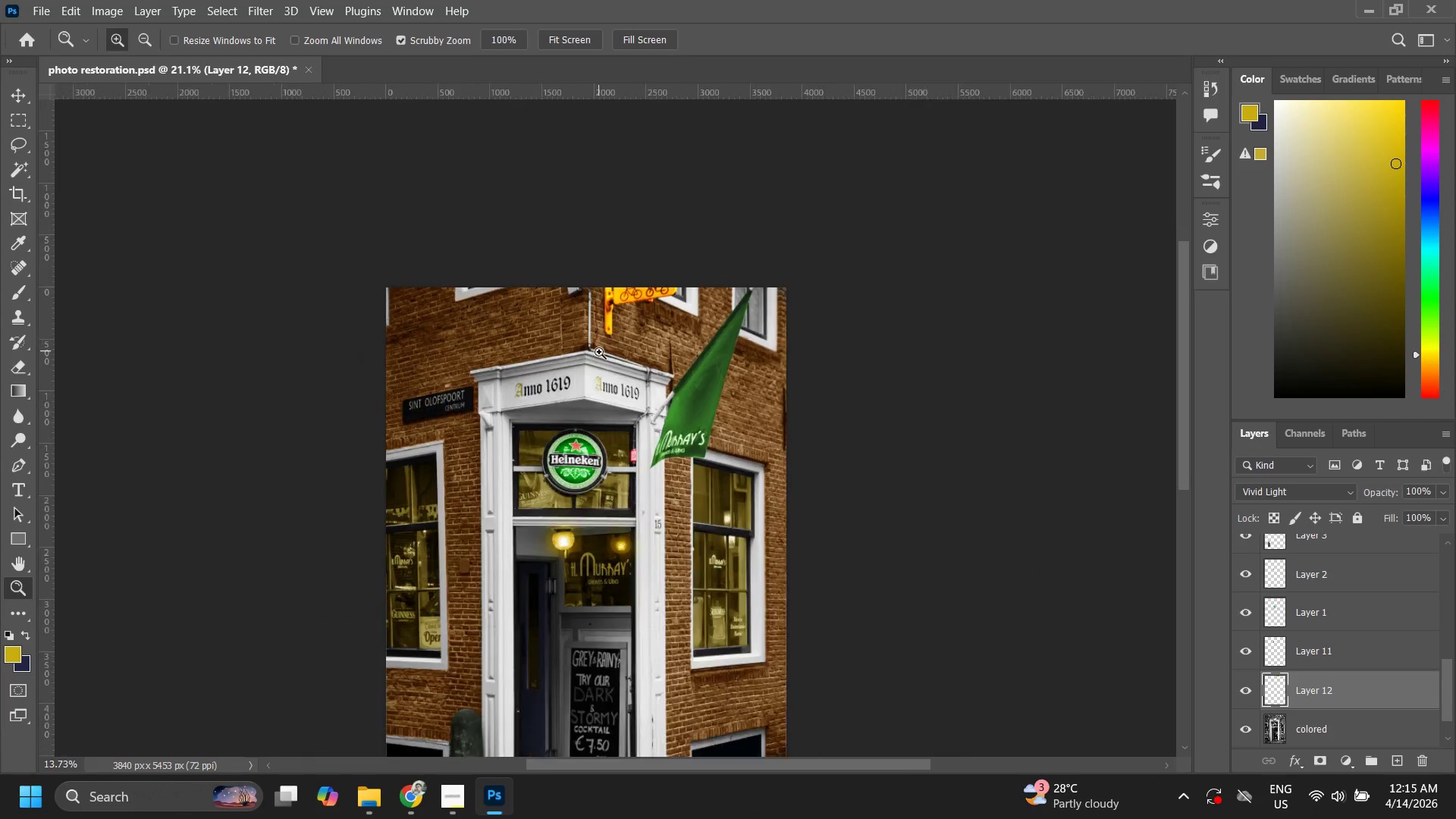 
left_click_drag(start_coordinate=[620, 366], to_coordinate=[632, 300])
 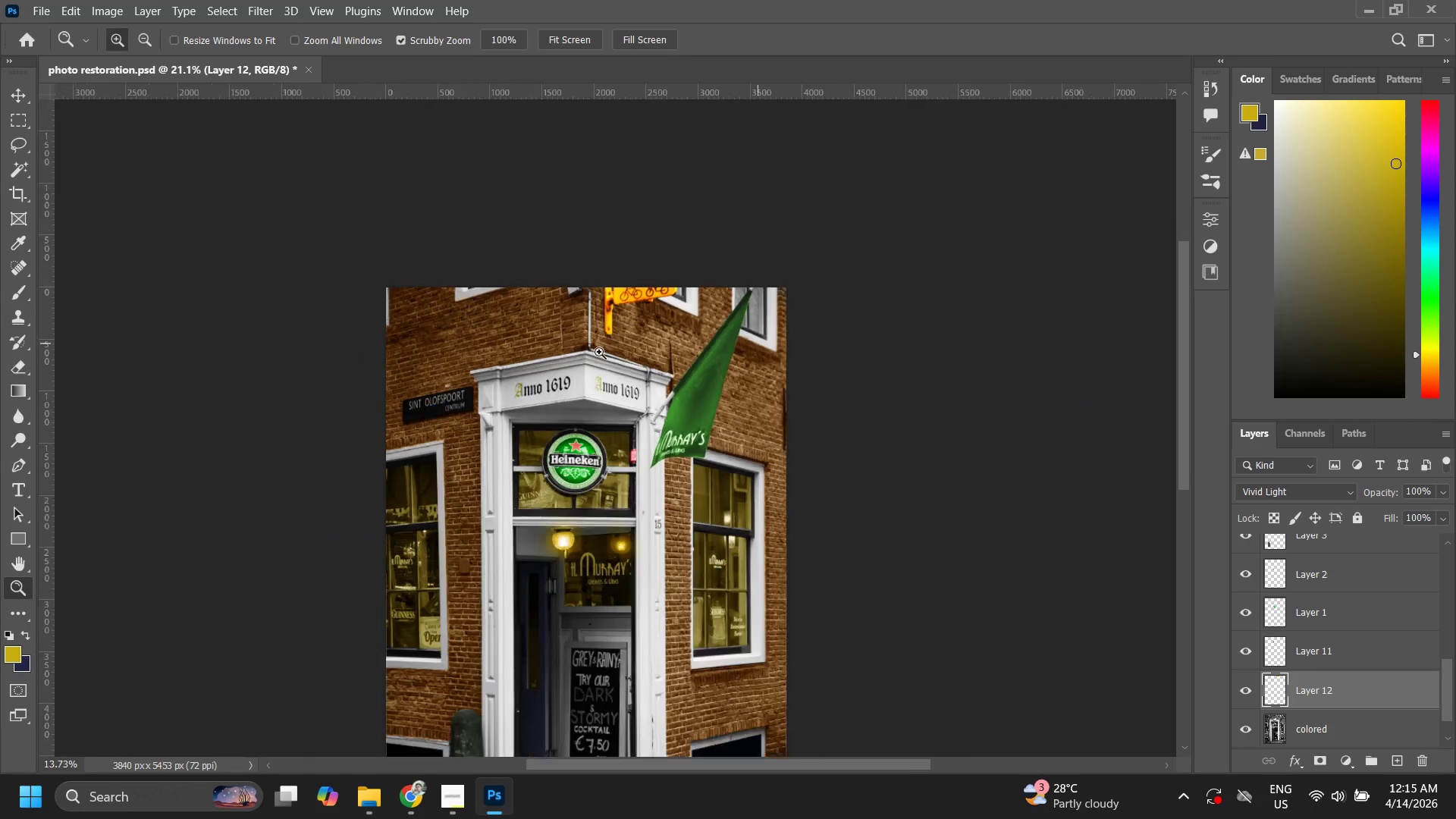 
key(Z)
 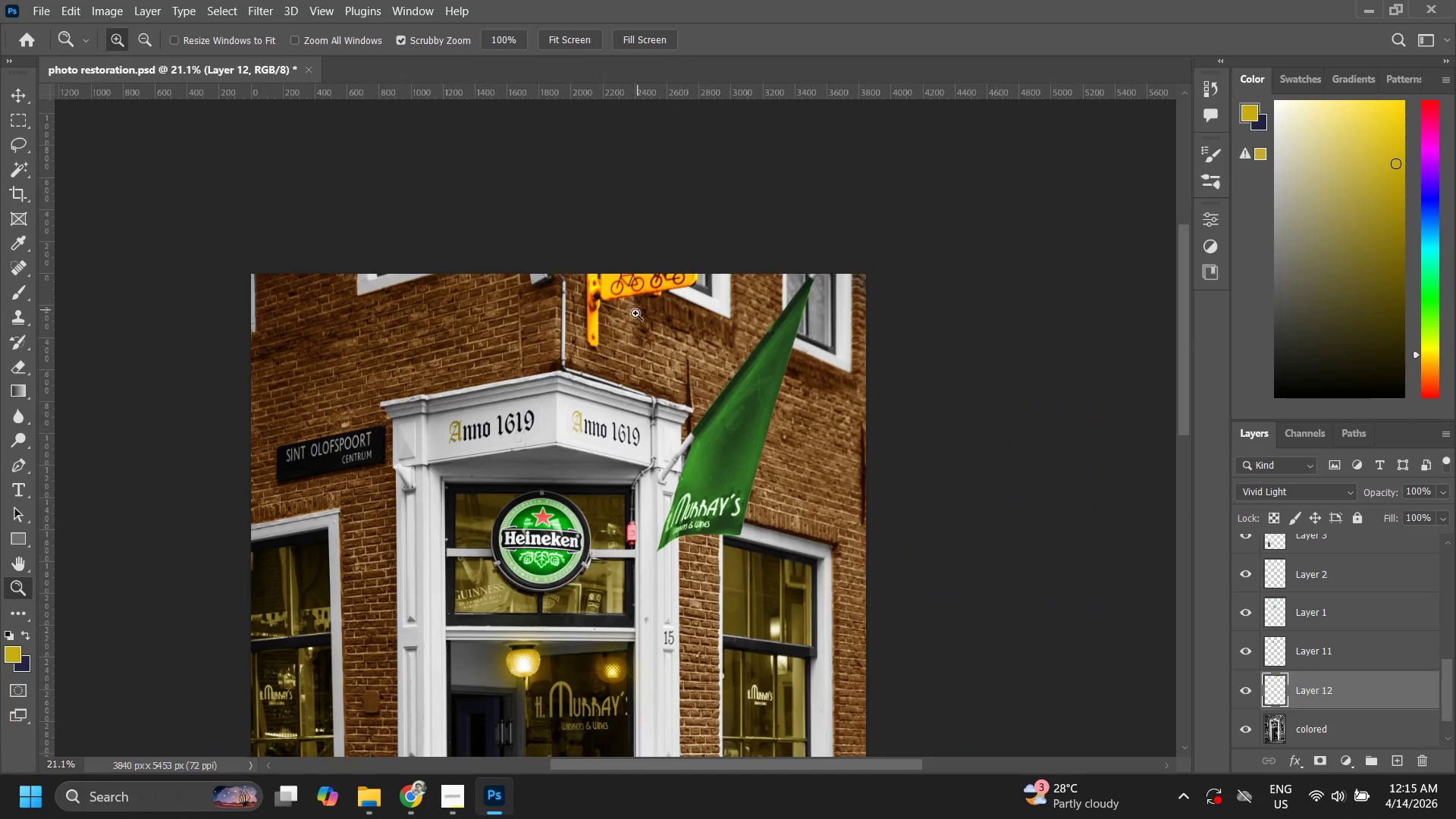 
left_click_drag(start_coordinate=[637, 312], to_coordinate=[599, 352])
 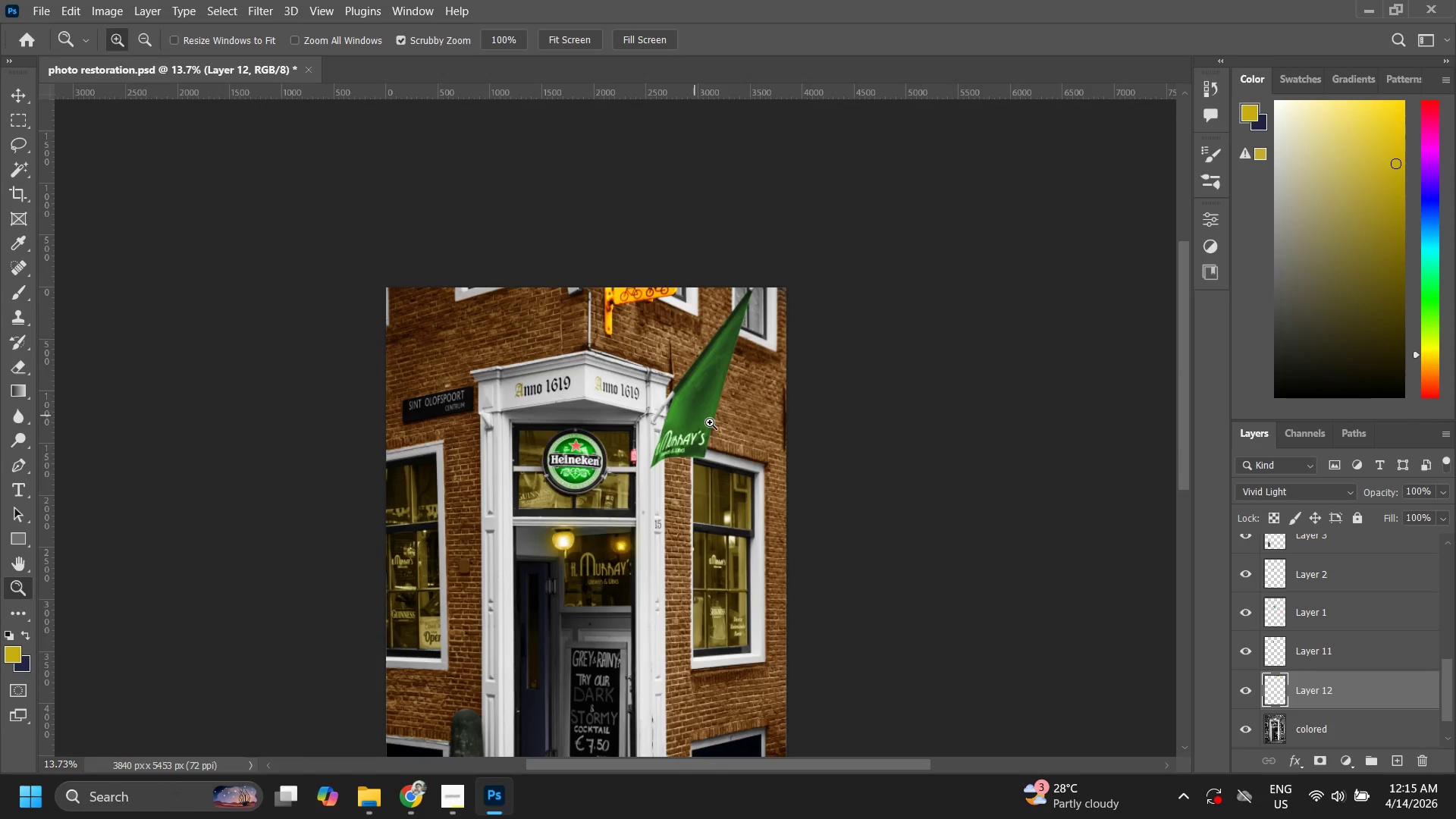 
left_click_drag(start_coordinate=[714, 424], to_coordinate=[682, 463])
 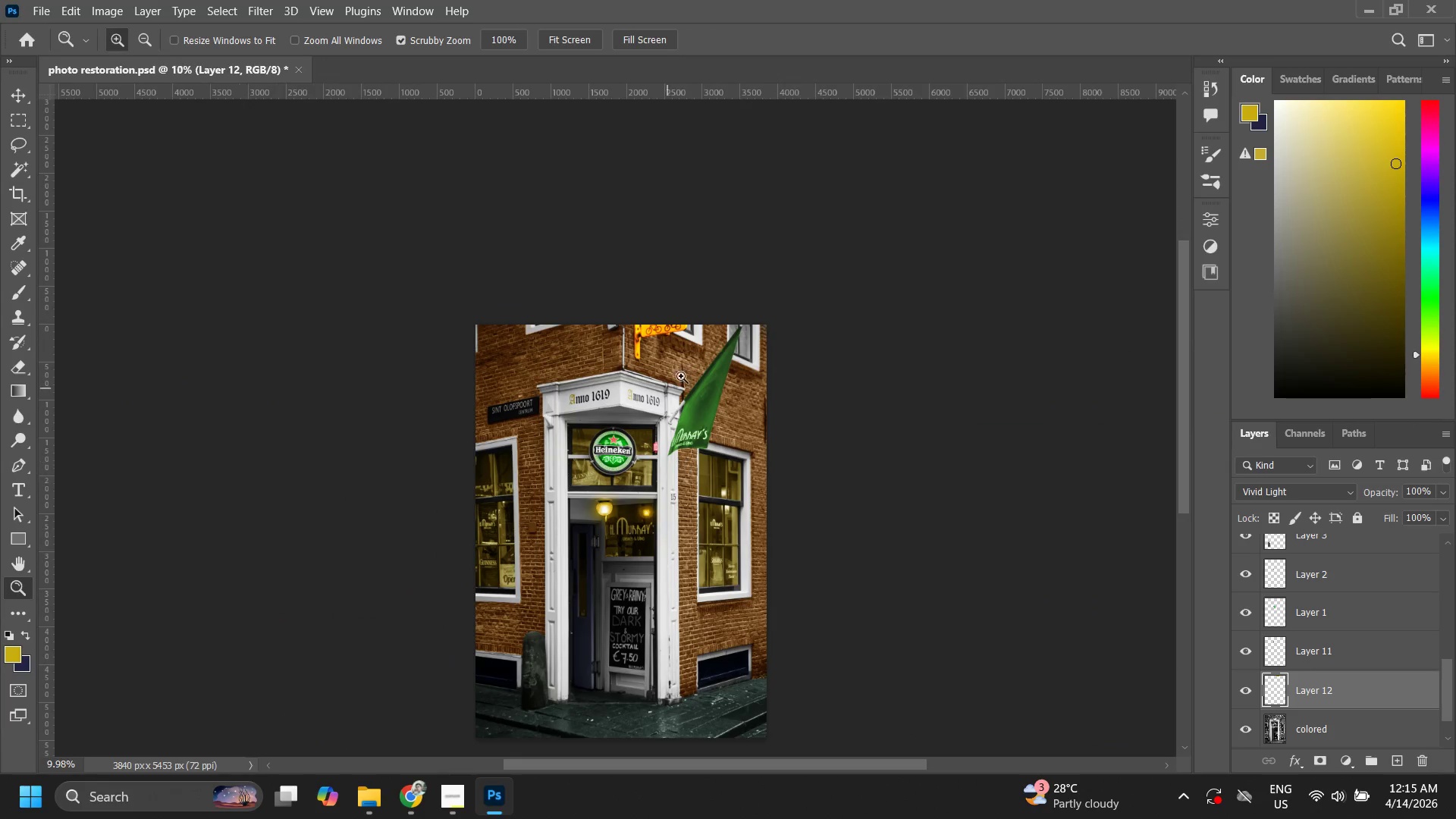 
left_click_drag(start_coordinate=[672, 383], to_coordinate=[751, 325])
 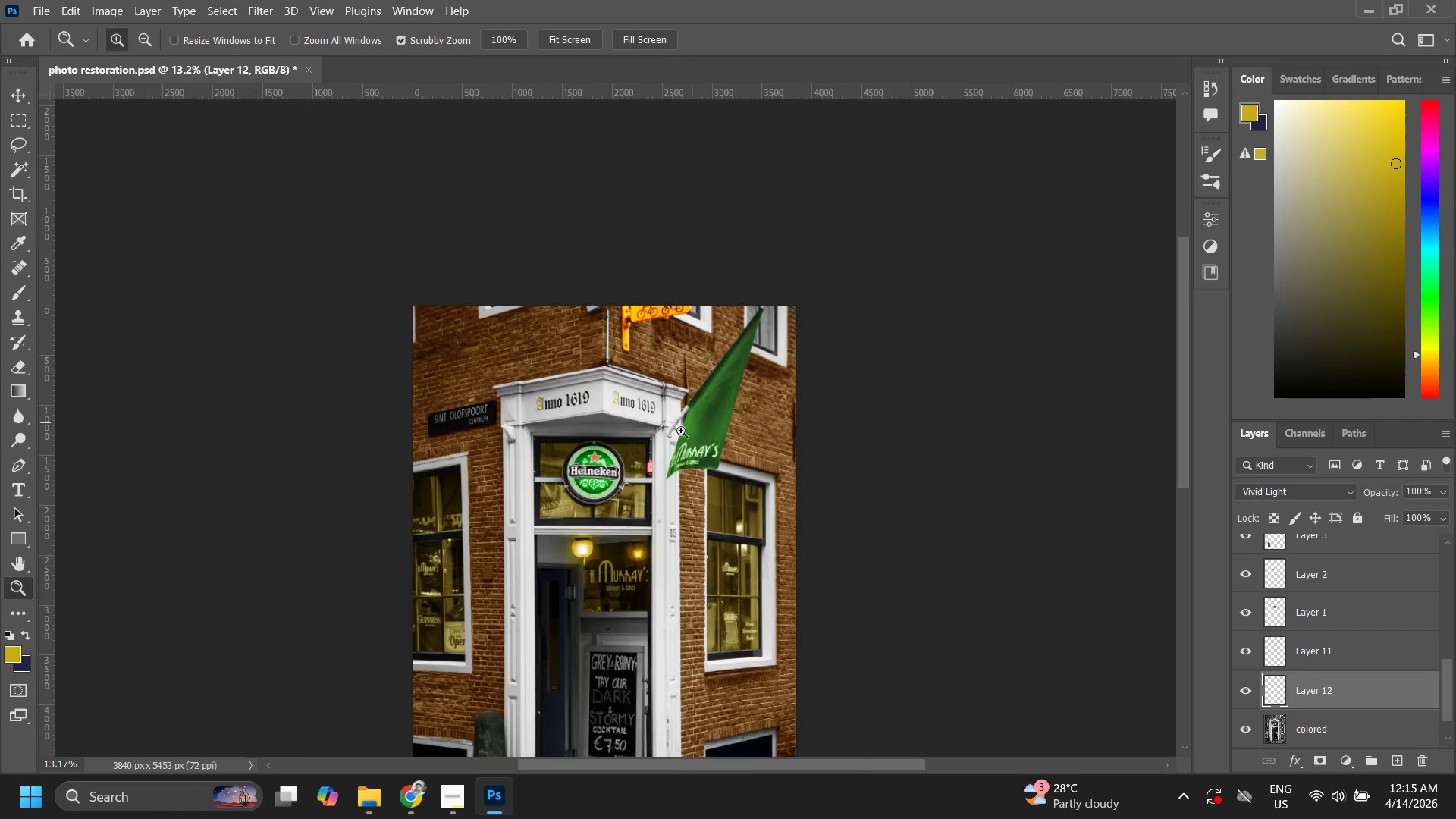 
left_click_drag(start_coordinate=[679, 433], to_coordinate=[726, 374])
 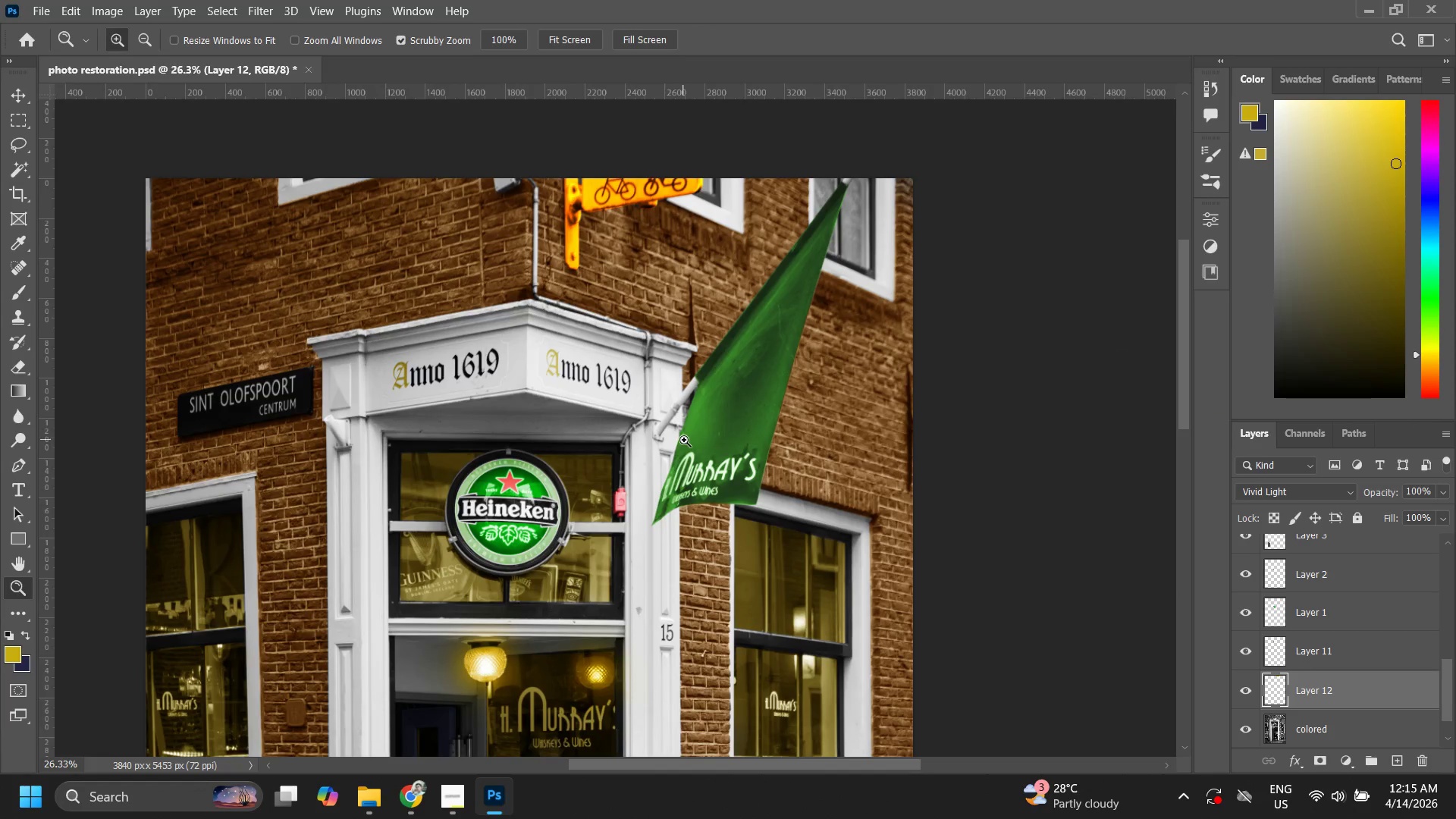 
left_click_drag(start_coordinate=[682, 442], to_coordinate=[635, 528])
 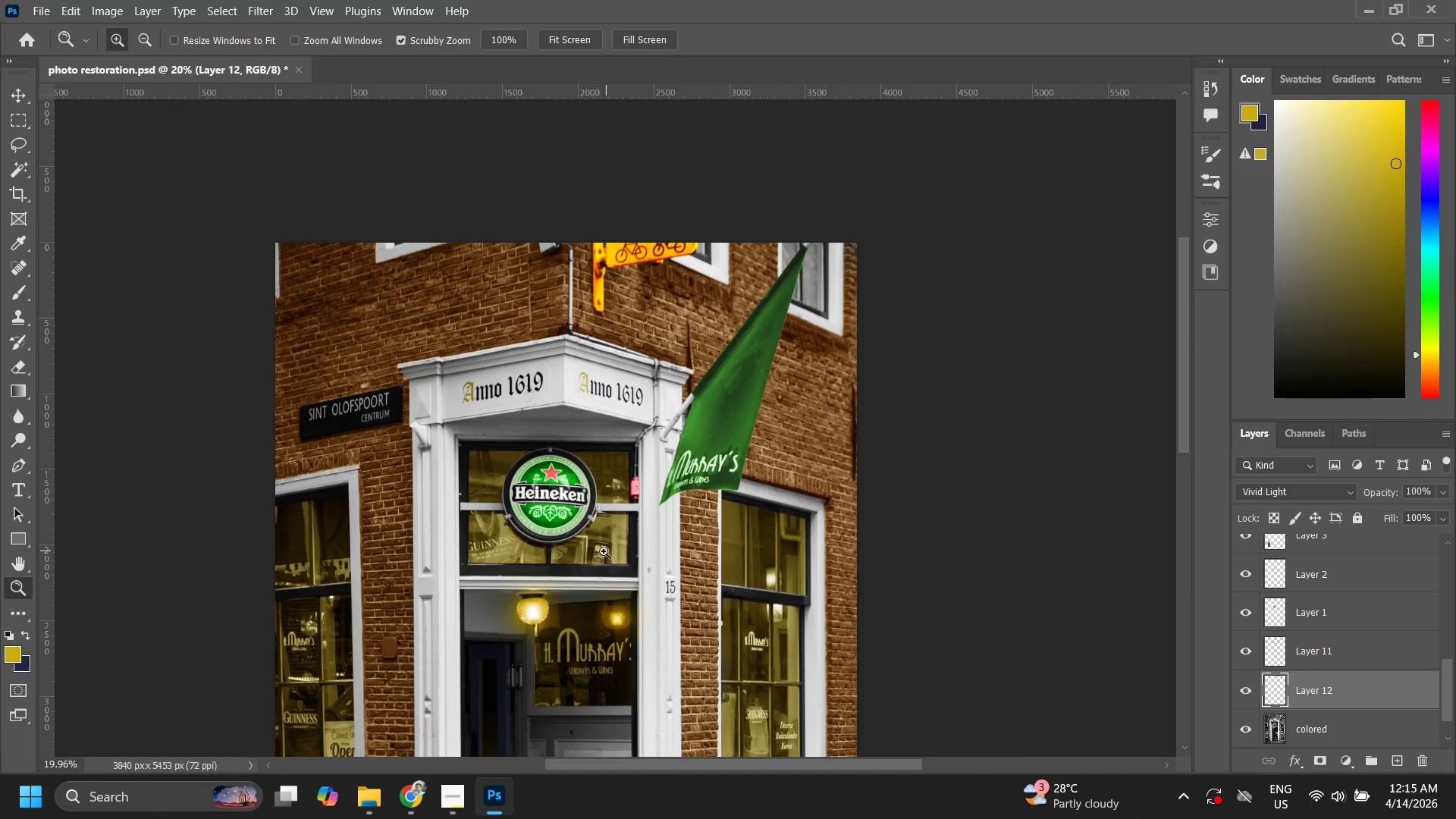 
hold_key(key=Space, duration=0.67)
 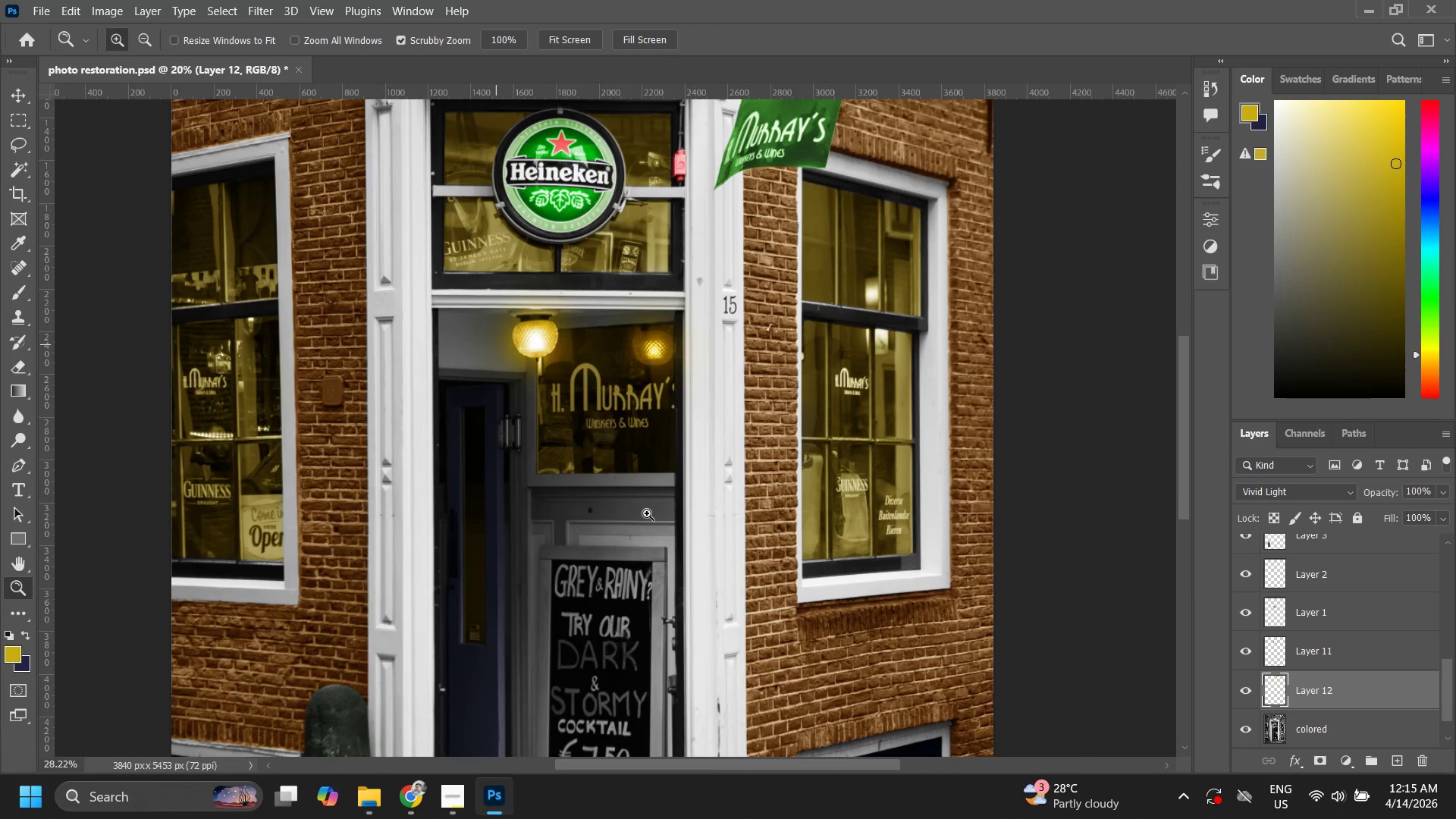 
left_click_drag(start_coordinate=[541, 570], to_coordinate=[563, 386])
 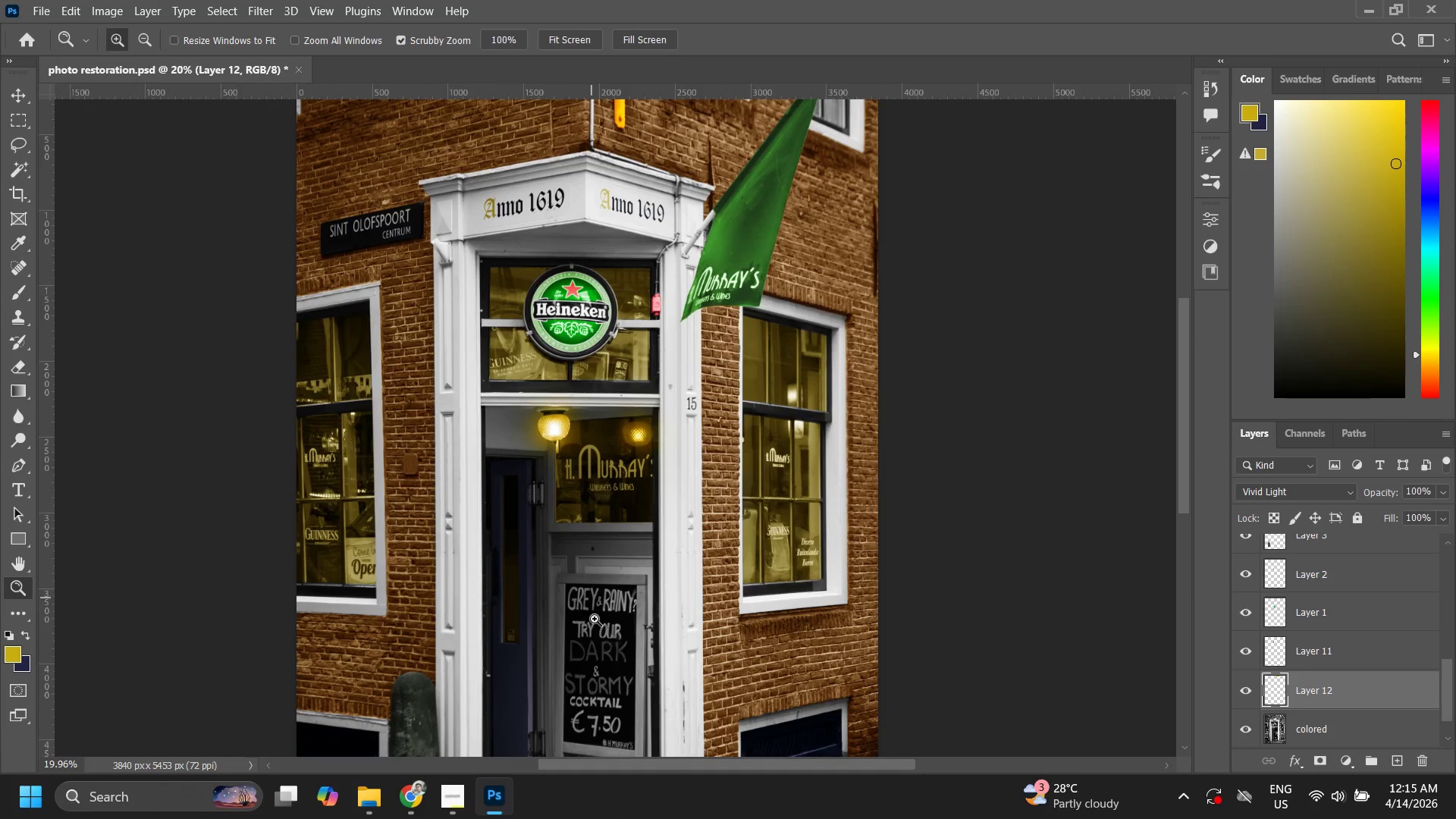 
type(z zzz zz)
 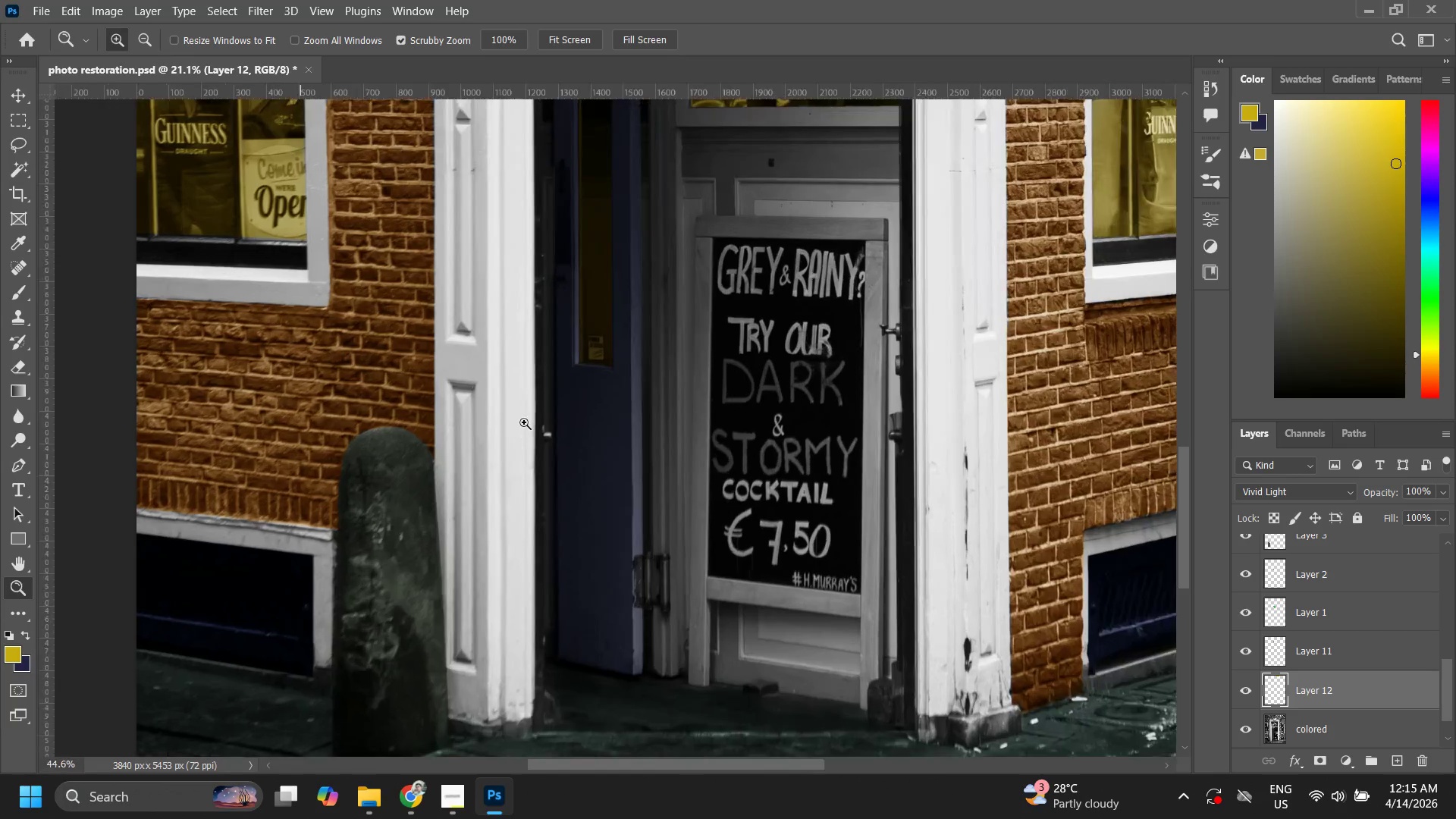 
left_click_drag(start_coordinate=[601, 640], to_coordinate=[647, 513])
 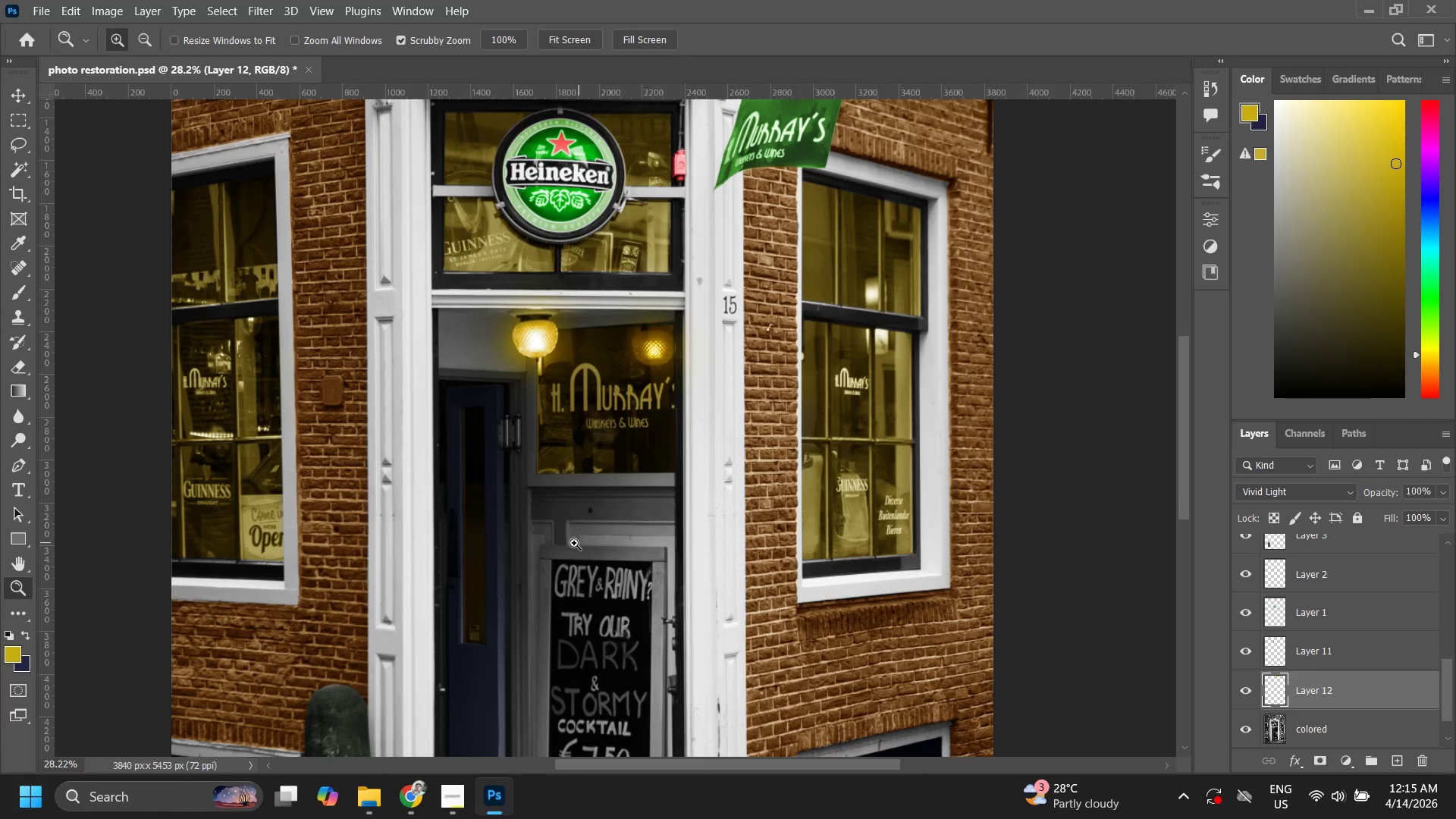 
left_click_drag(start_coordinate=[574, 543], to_coordinate=[612, 457])
 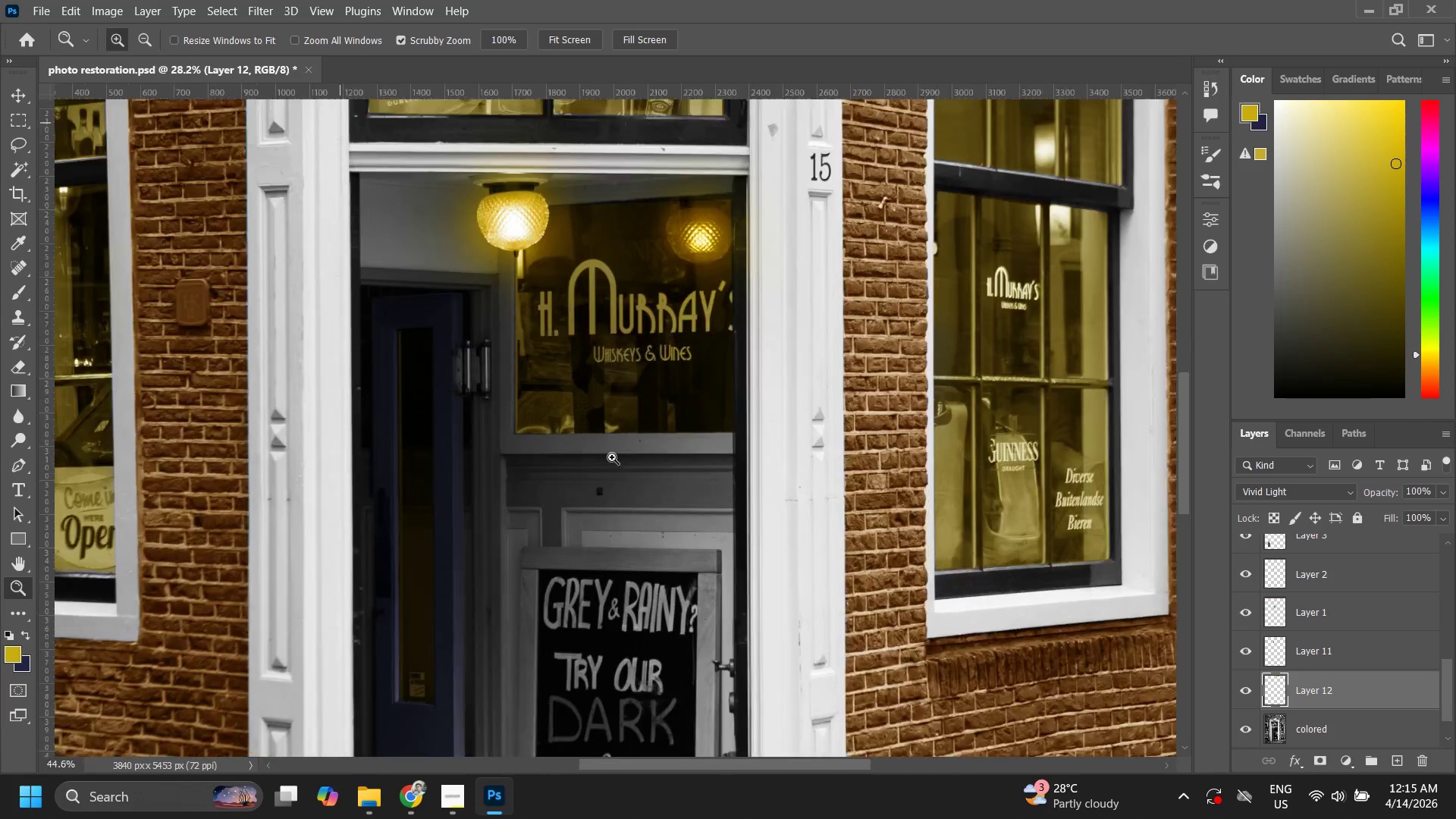 
left_click_drag(start_coordinate=[585, 497], to_coordinate=[613, 384])
 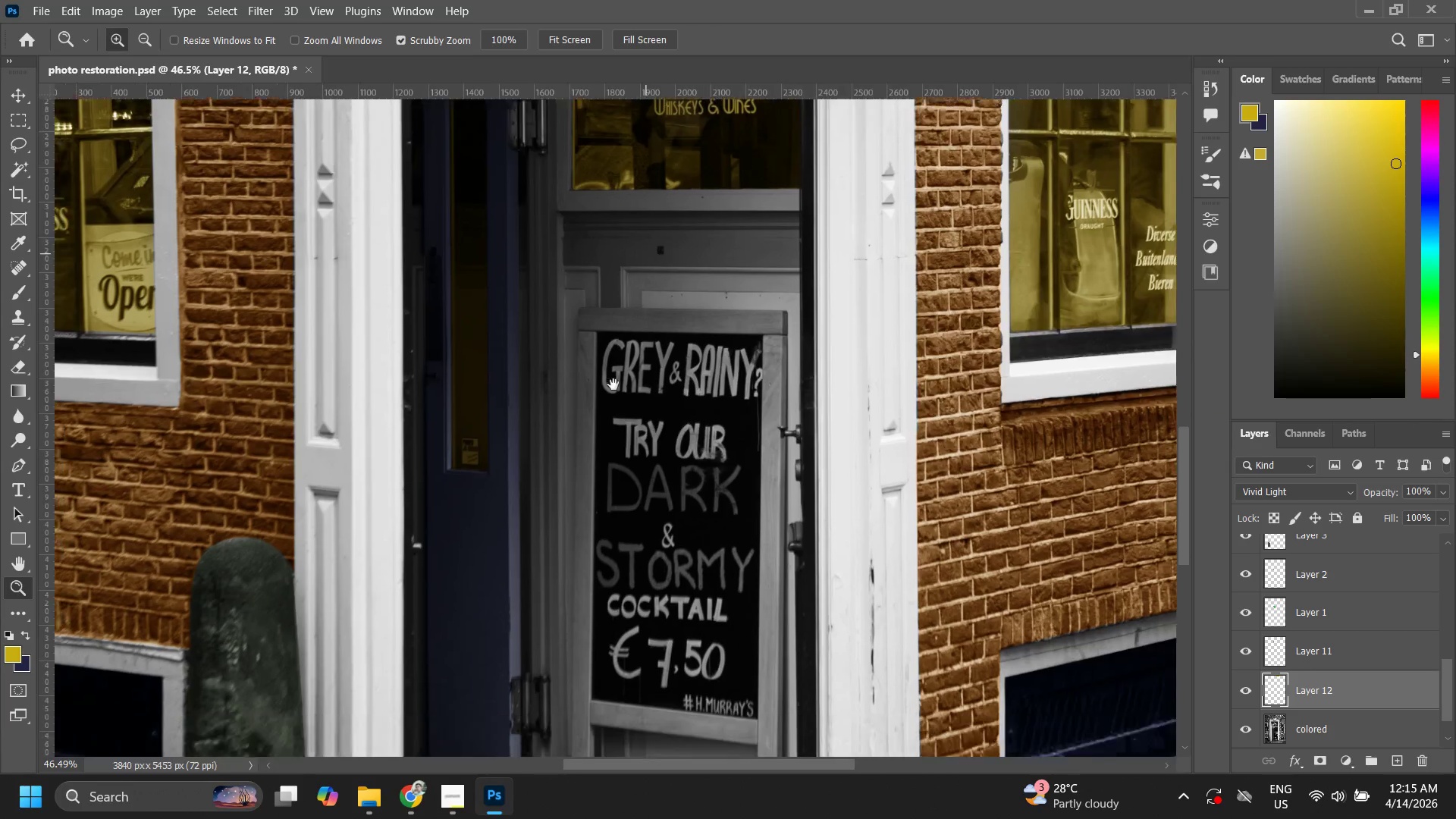 
left_click_drag(start_coordinate=[613, 383], to_coordinate=[598, 532])
 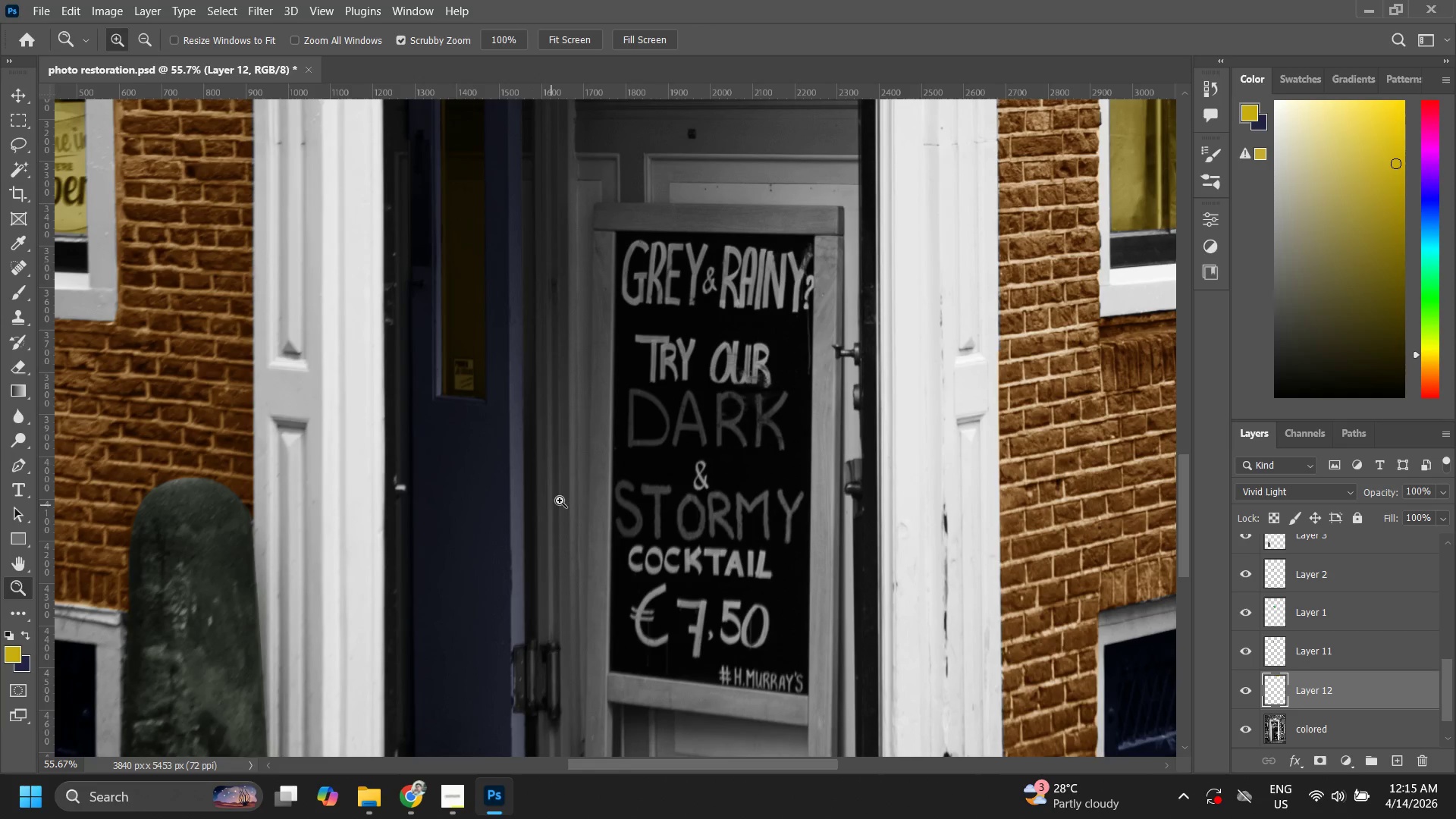 
left_click_drag(start_coordinate=[578, 472], to_coordinate=[513, 601])
 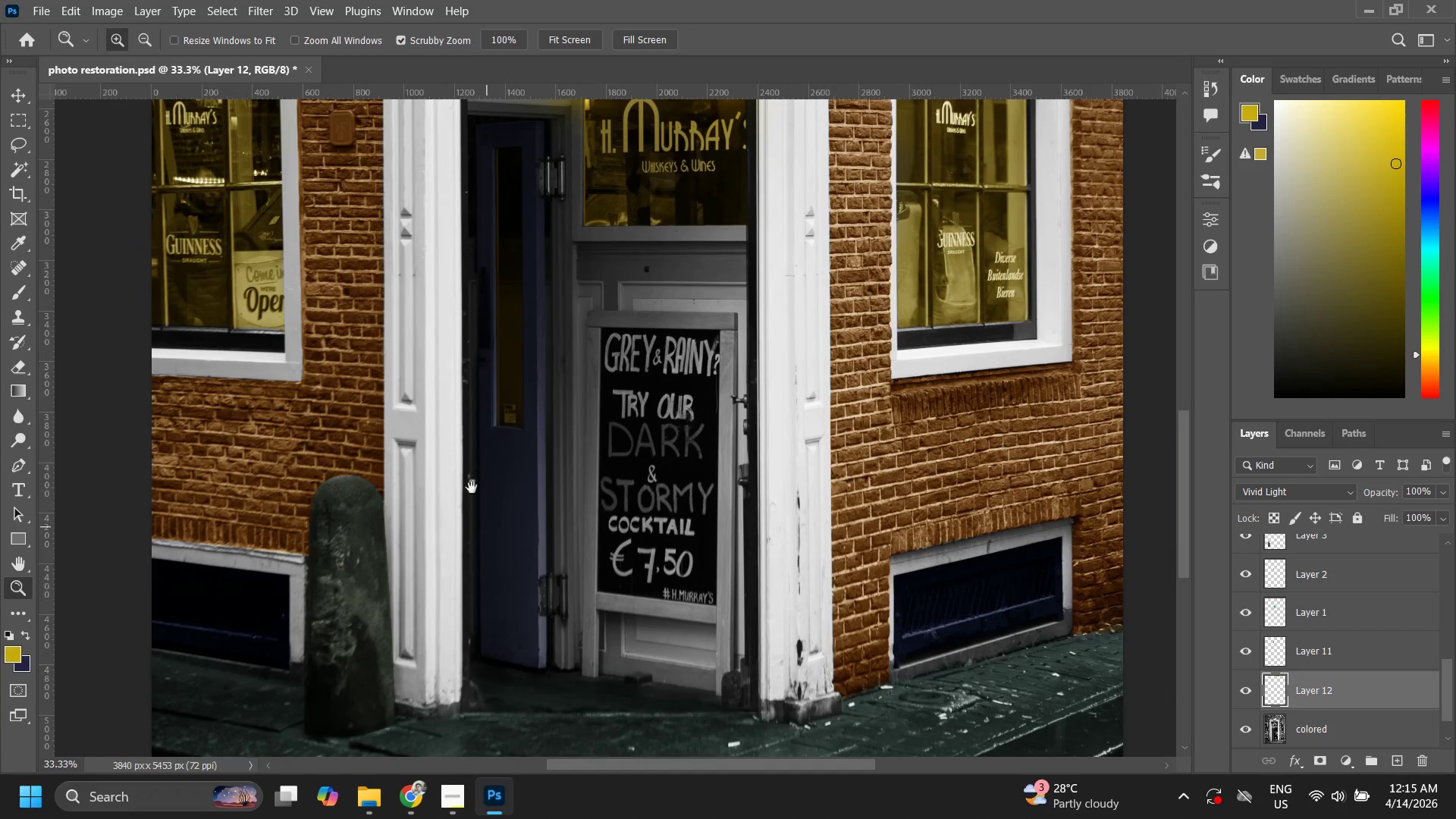 
left_click_drag(start_coordinate=[478, 424], to_coordinate=[499, 558])
 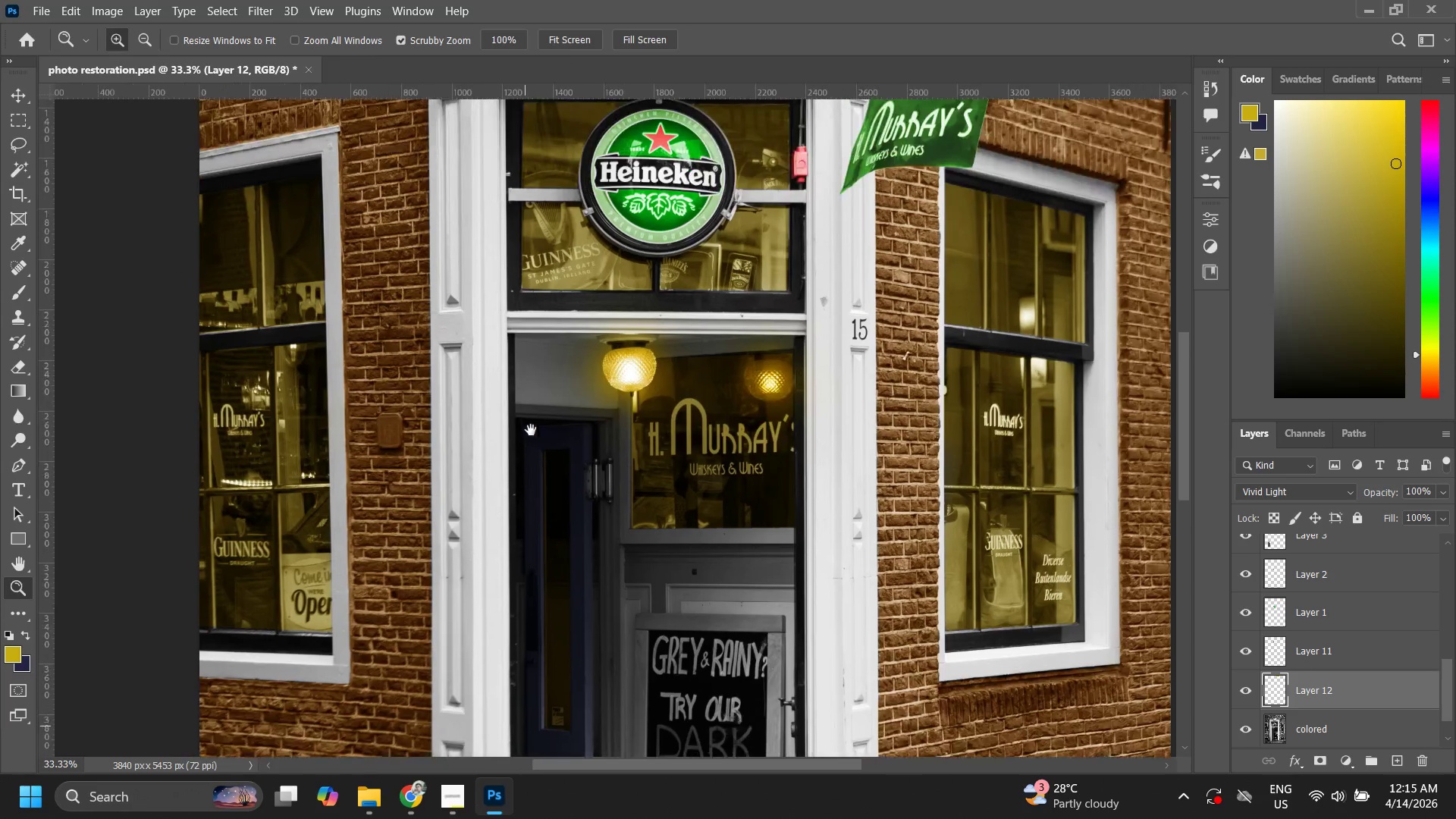 
left_click_drag(start_coordinate=[531, 430], to_coordinate=[441, 593])
 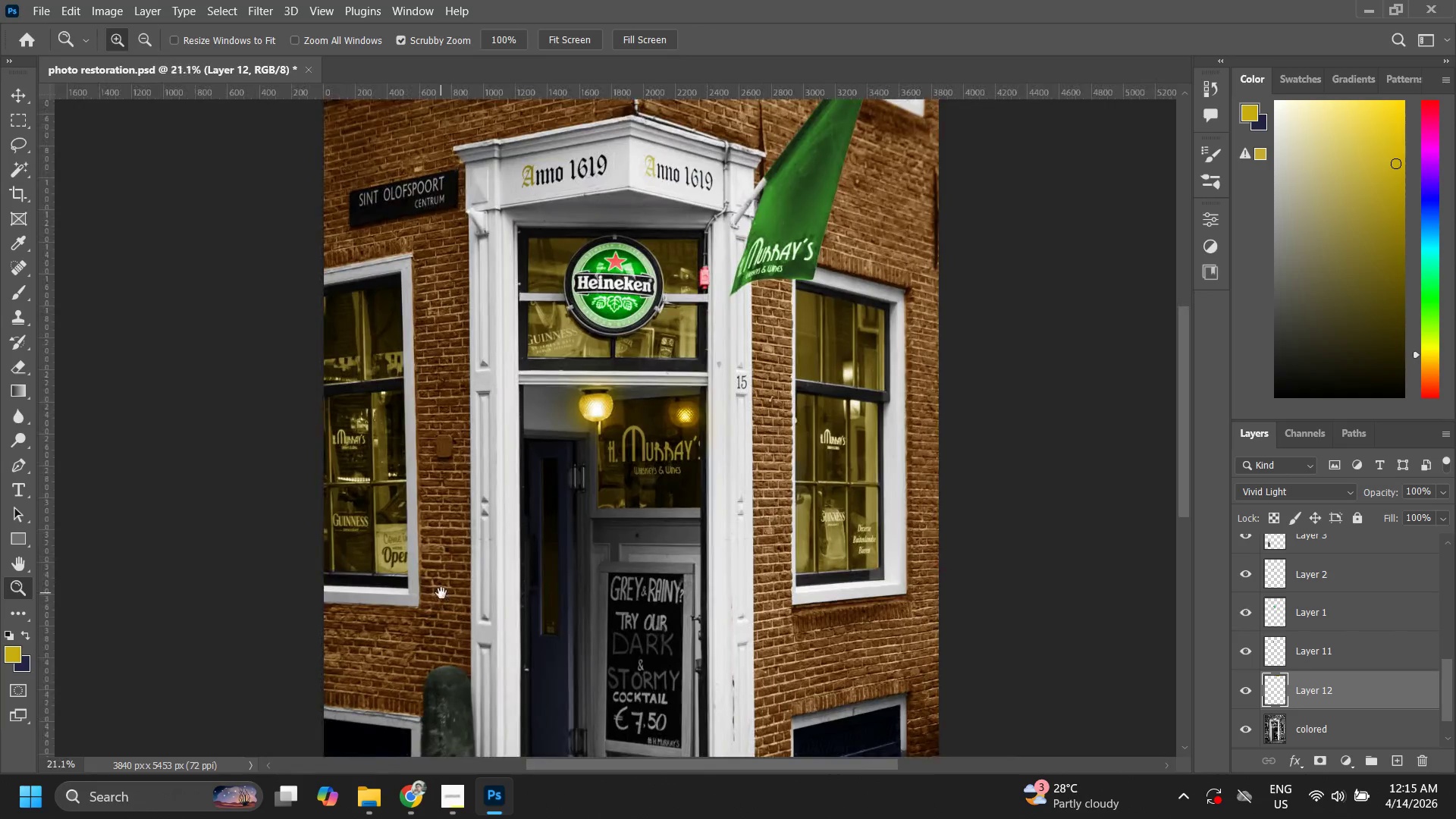 
left_click_drag(start_coordinate=[452, 586], to_coordinate=[443, 419])
 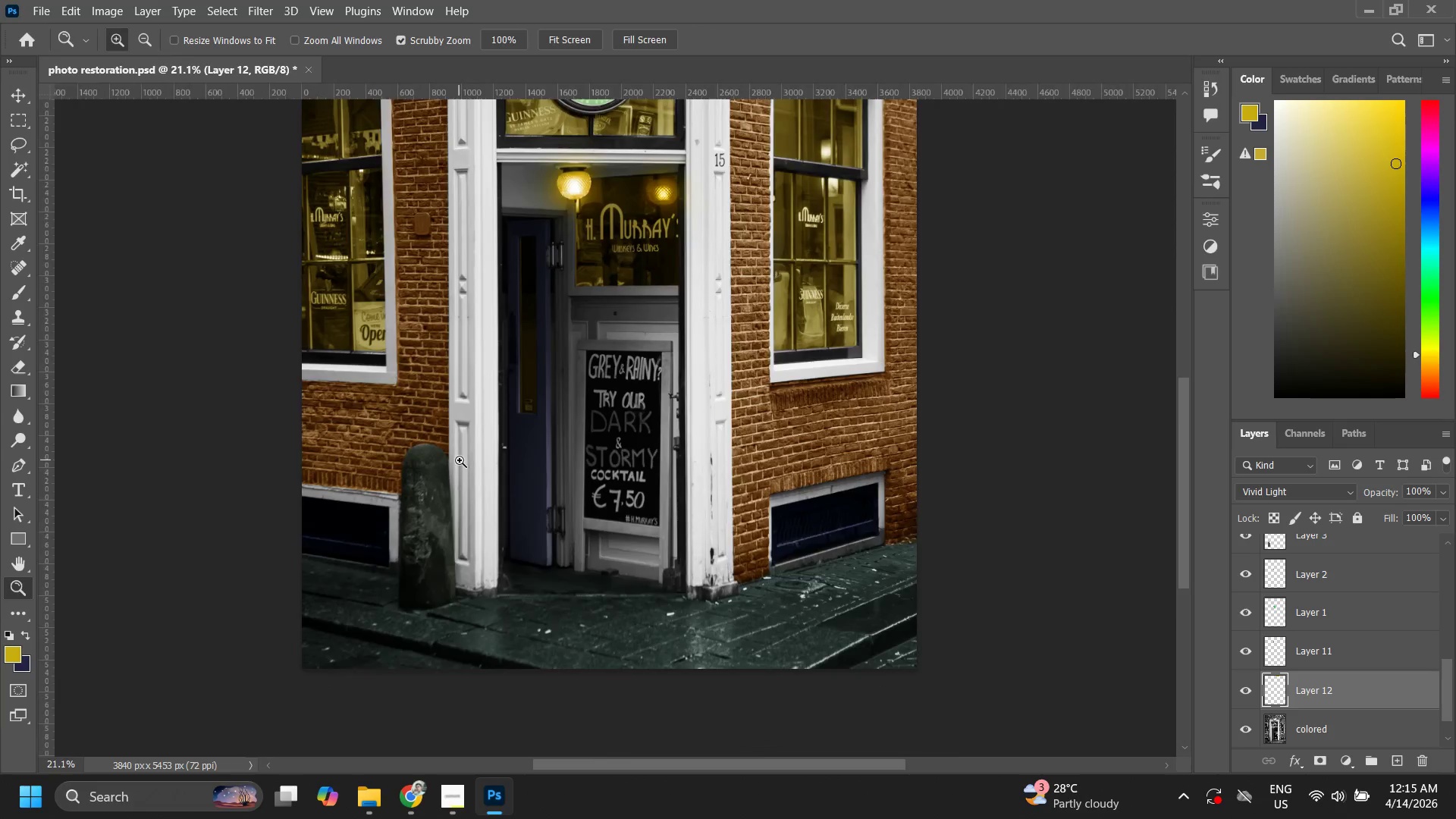 
left_click_drag(start_coordinate=[463, 460], to_coordinate=[498, 435])
 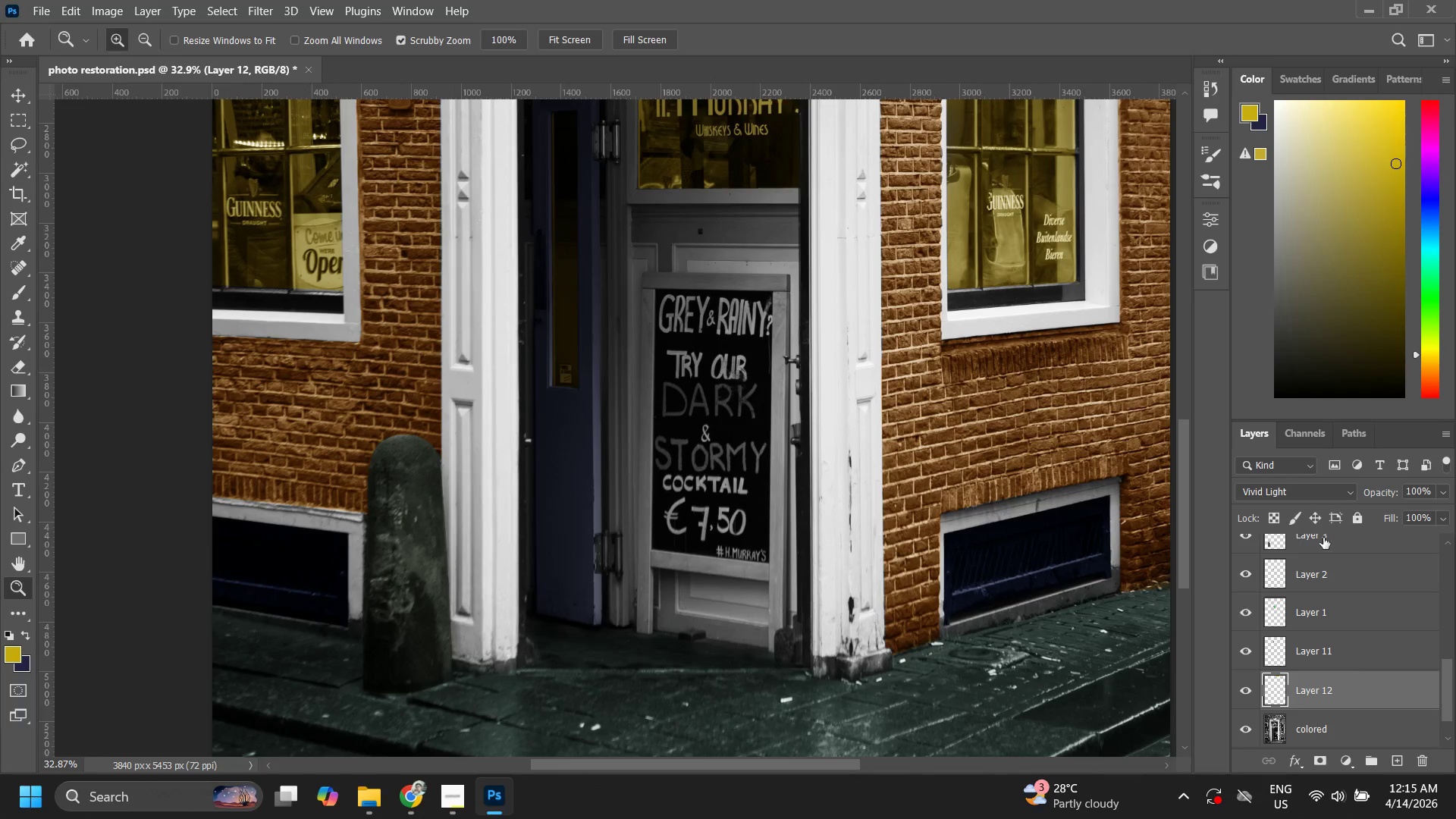 
wait(9.2)
 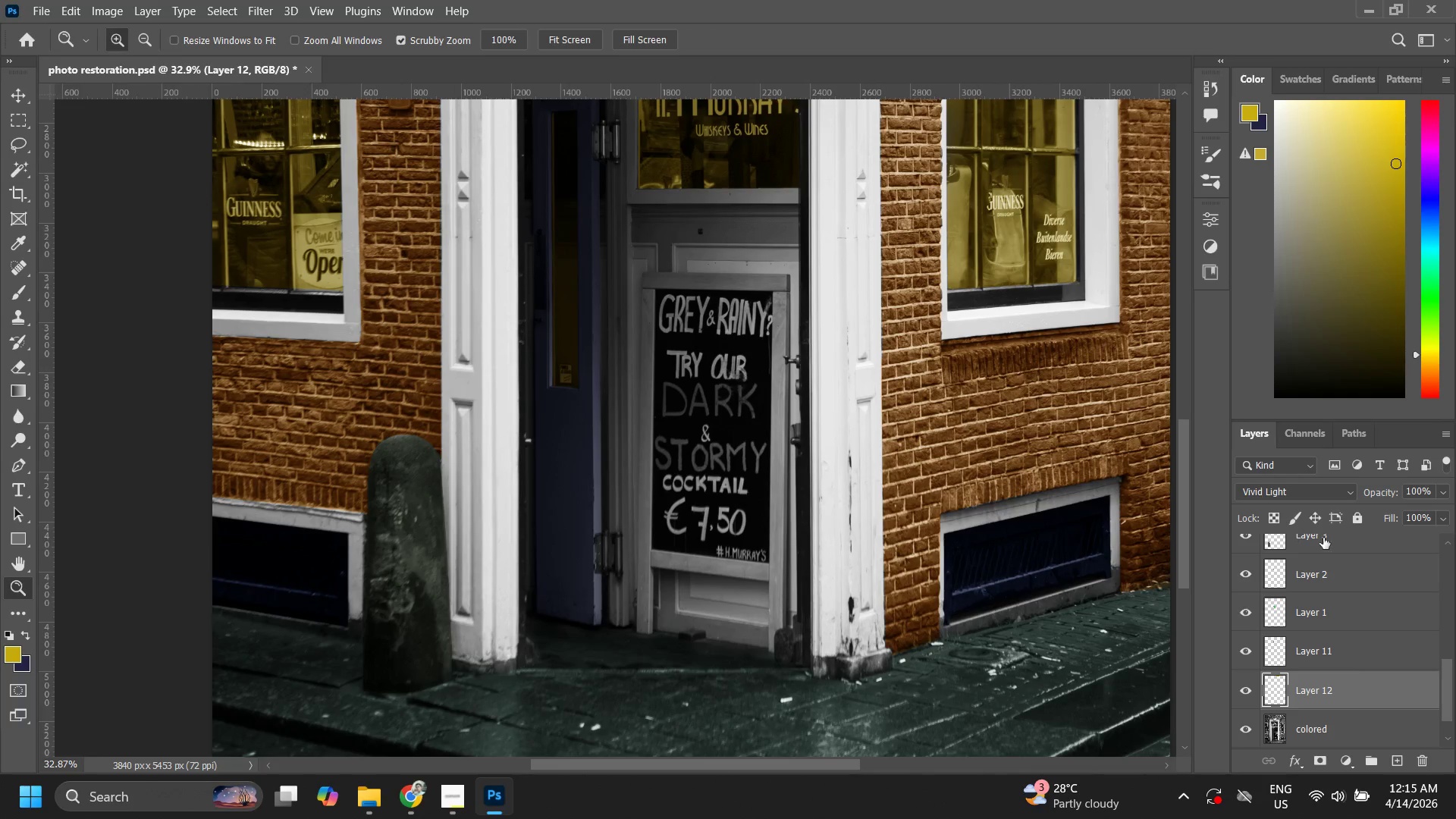 
left_click([1401, 765])
 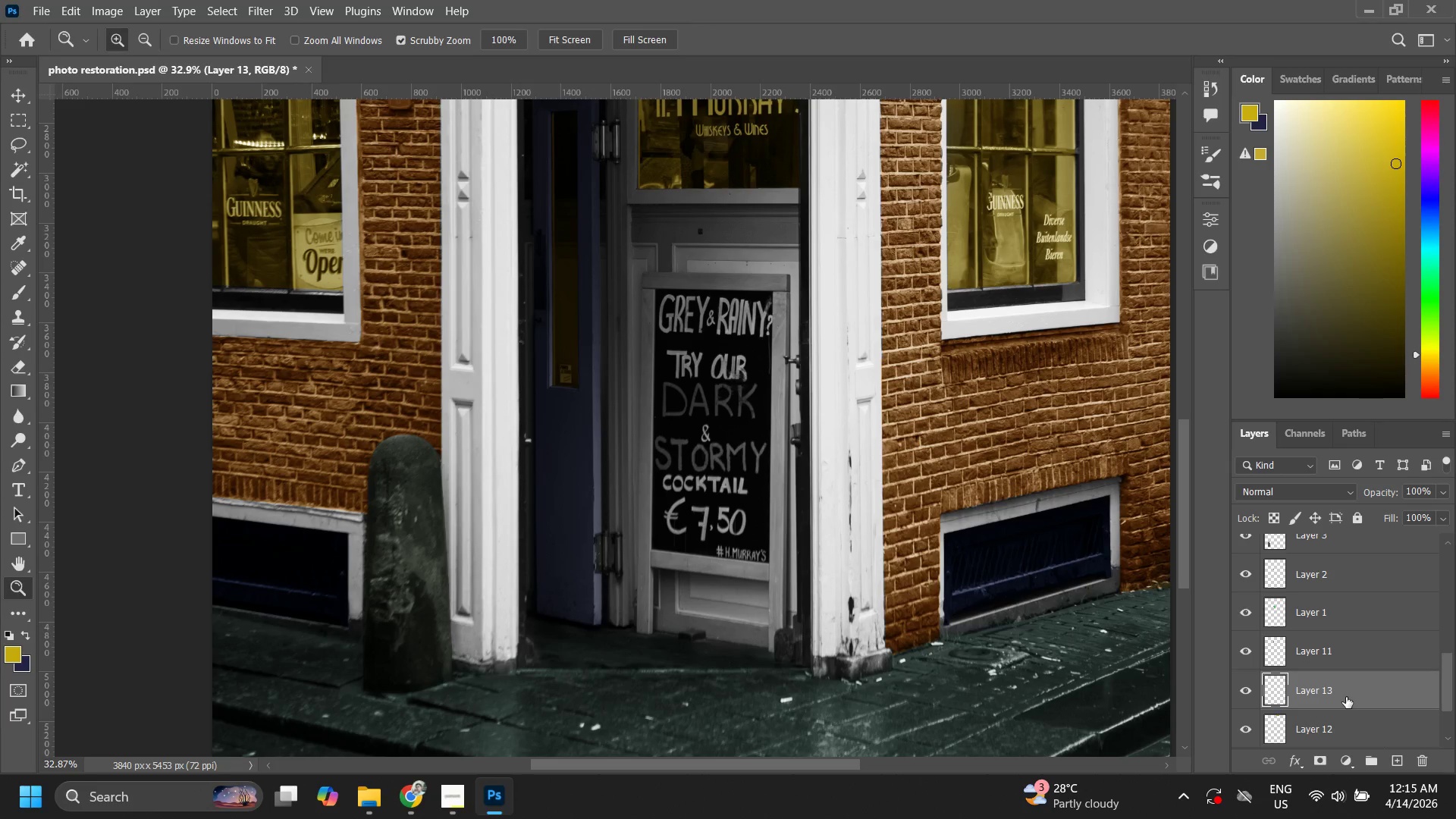 
scroll: coordinate [1345, 695], scroll_direction: down, amount: 3.0
 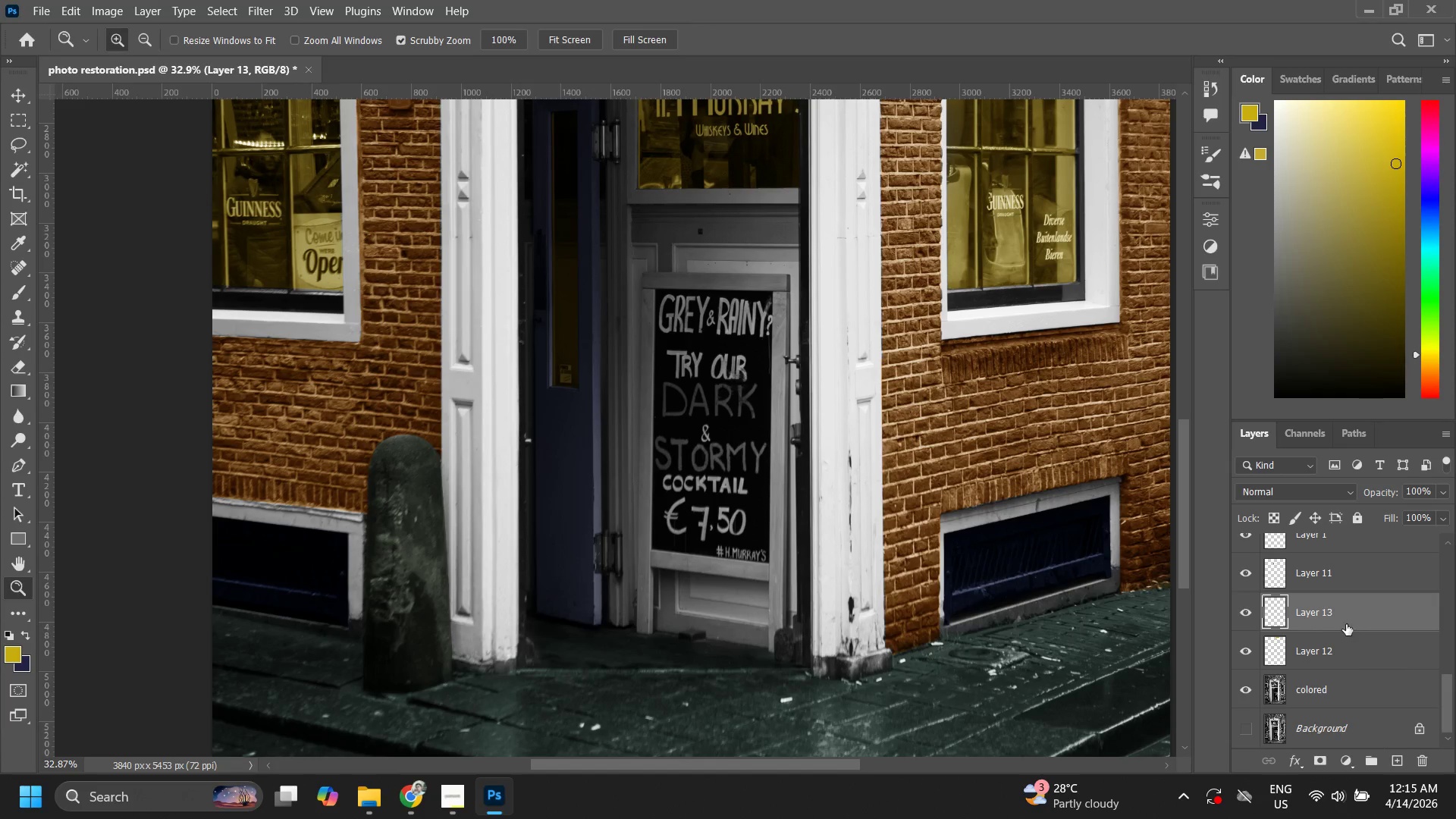 
left_click_drag(start_coordinate=[1346, 620], to_coordinate=[1352, 668])
 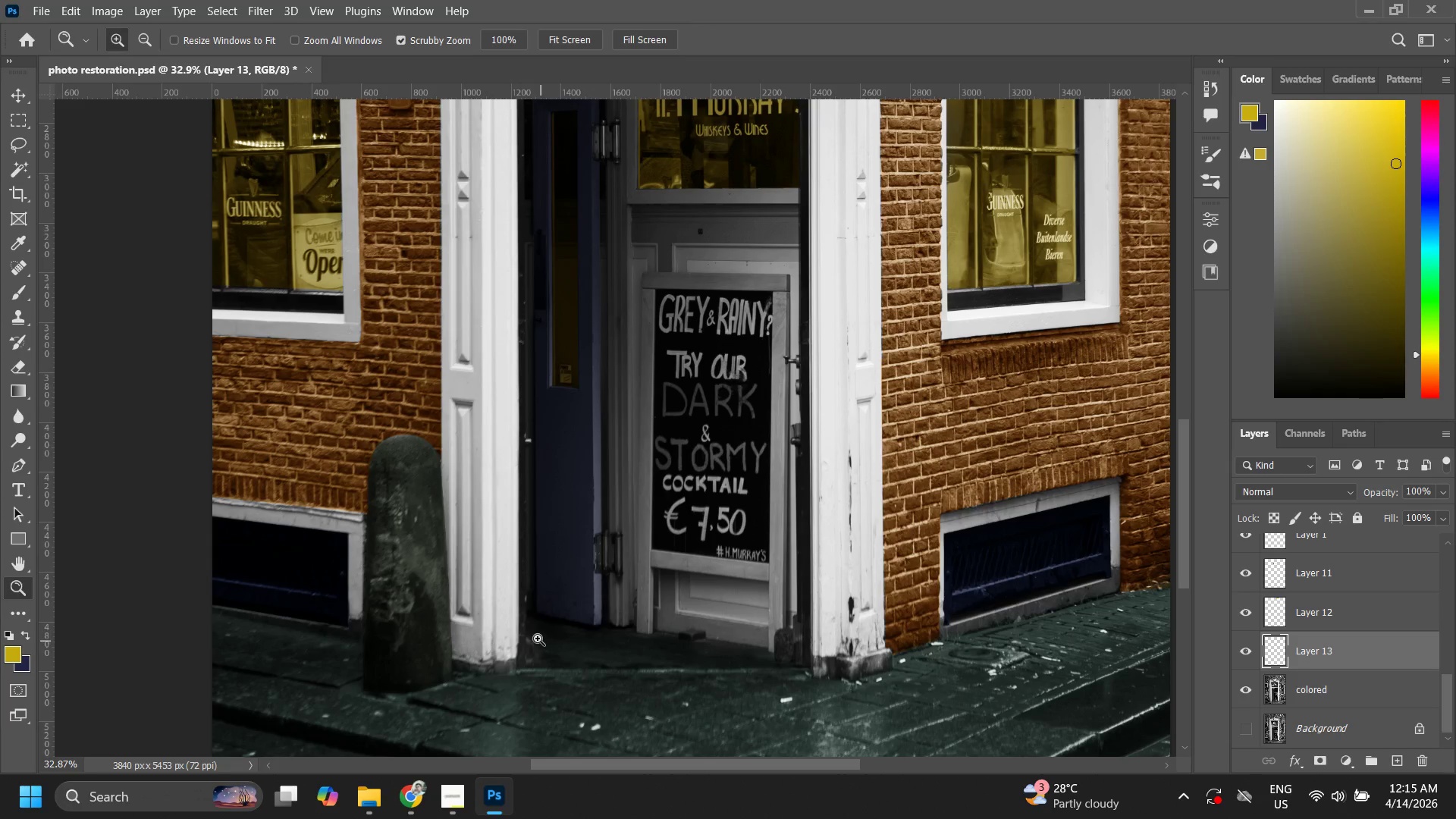 
key(B)
 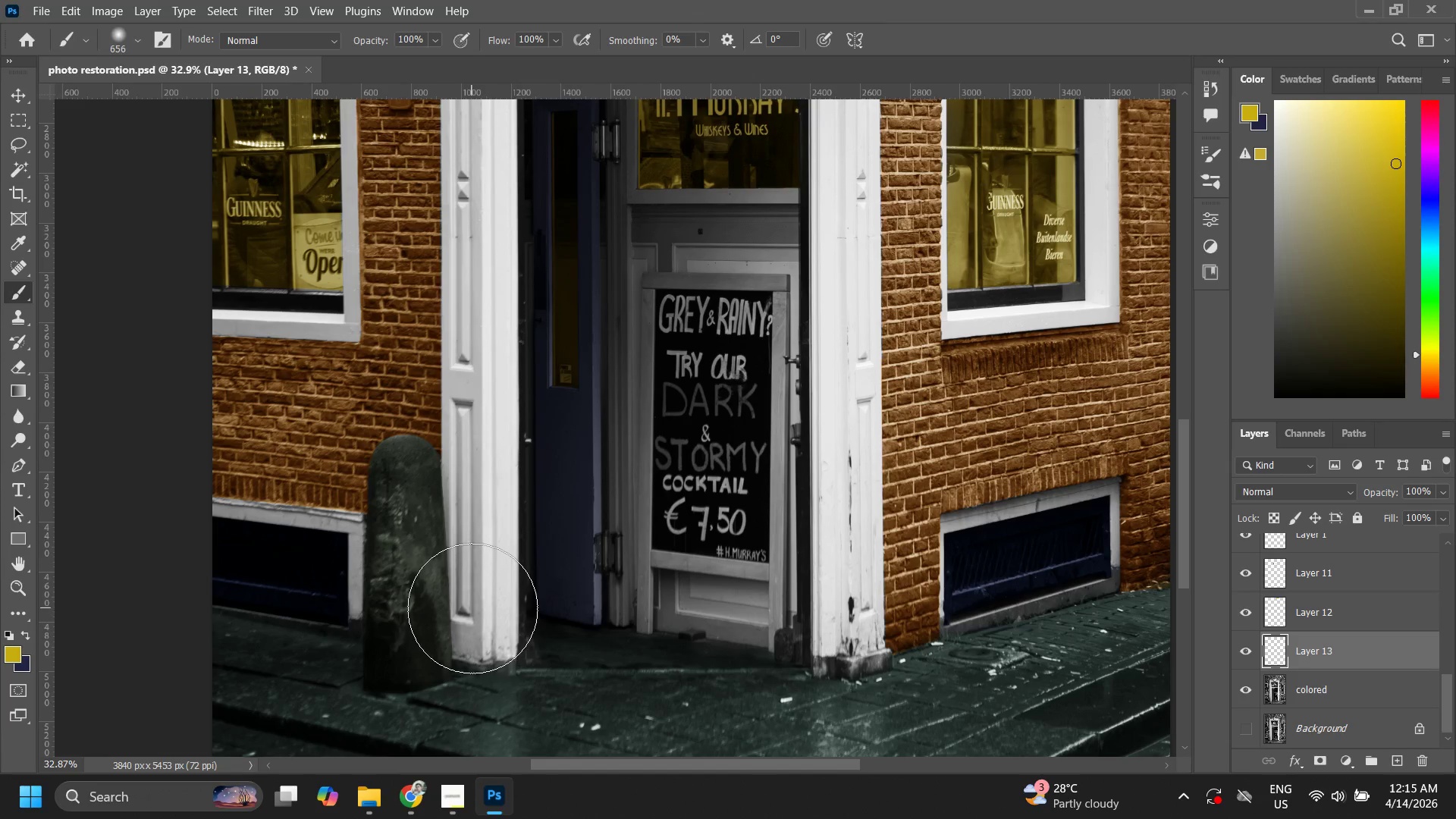 
left_click_drag(start_coordinate=[472, 607], to_coordinate=[463, 438])
 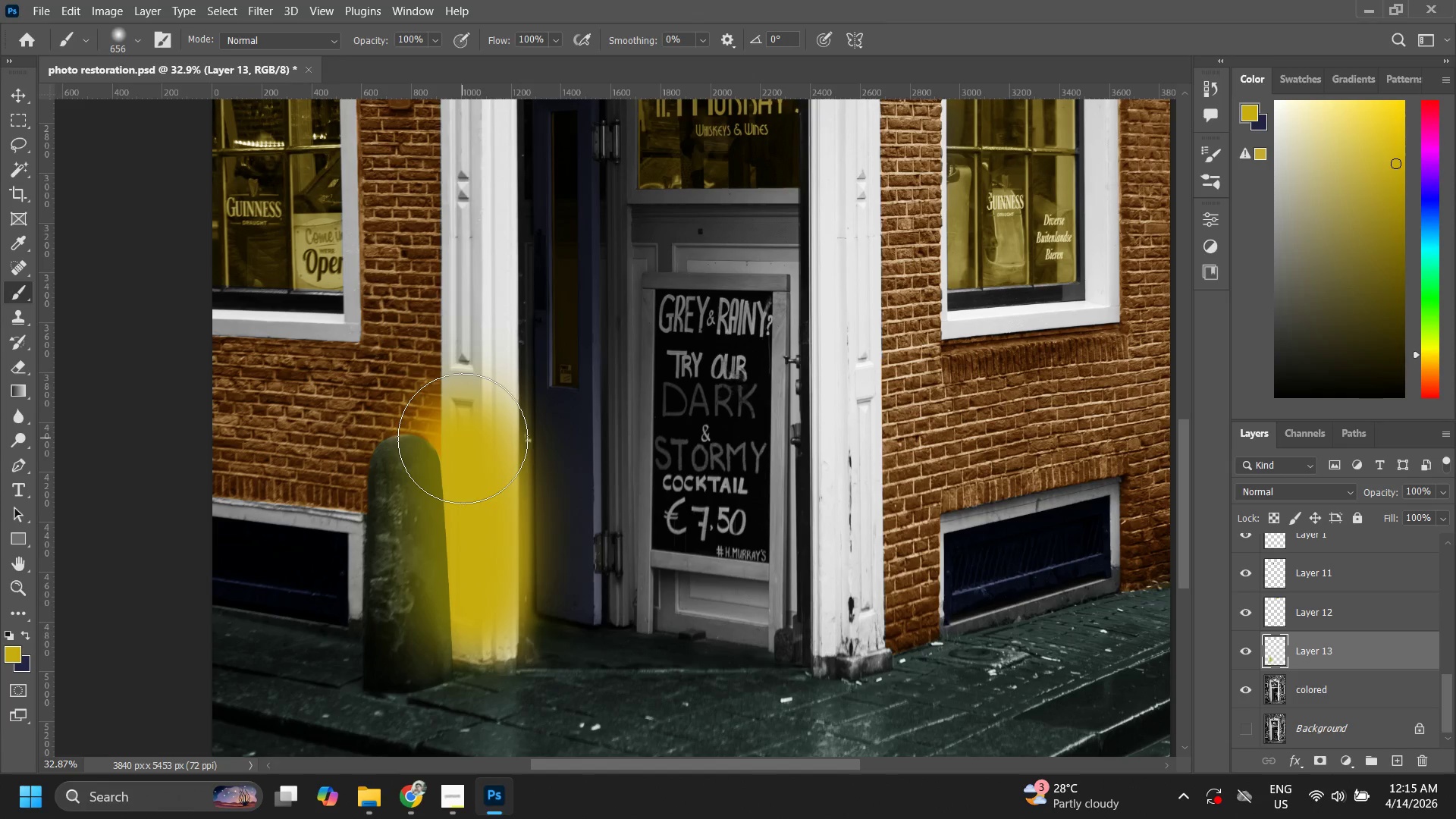 
key(Control+ControlLeft)
 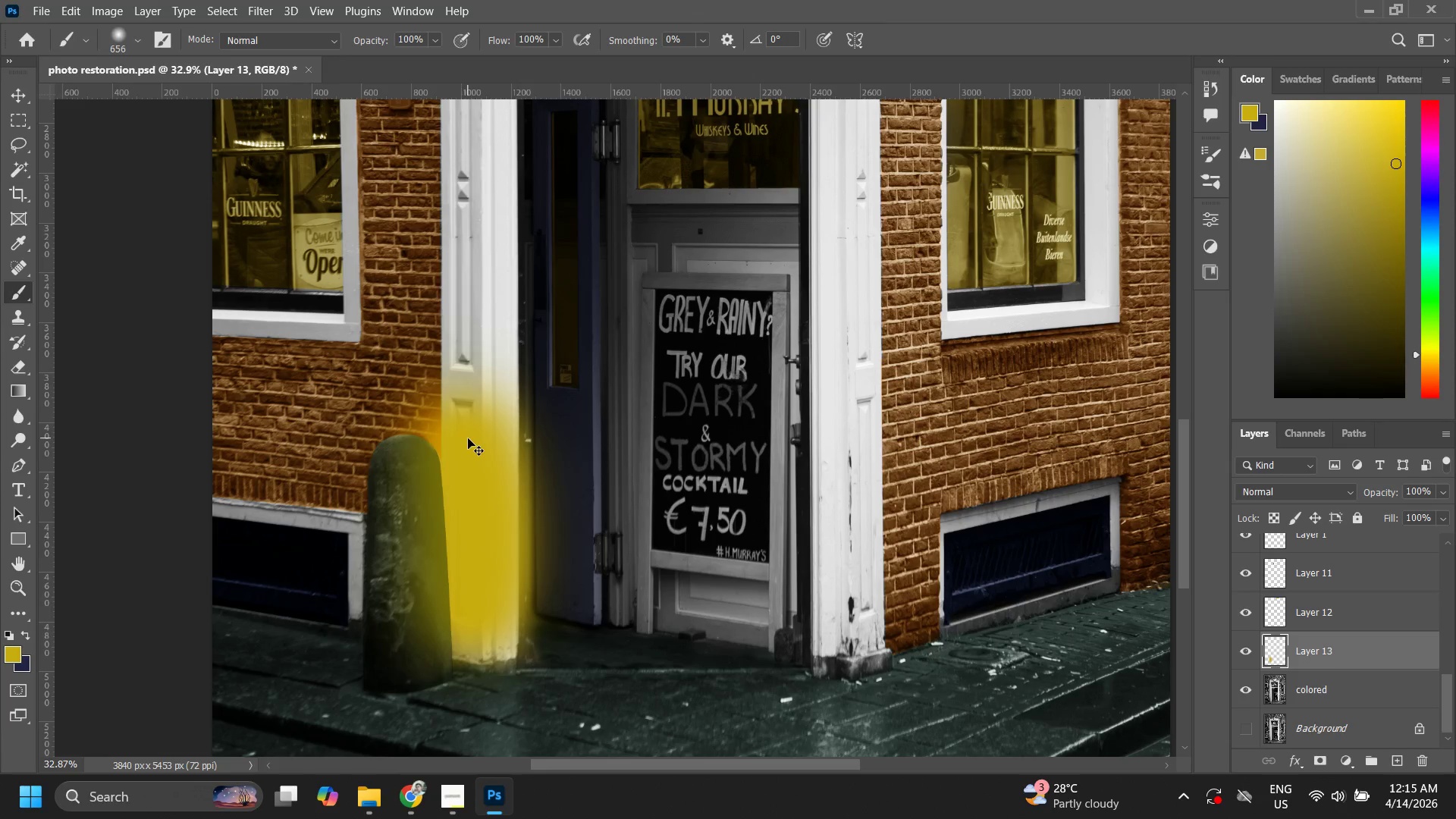 
key(Control+Z)
 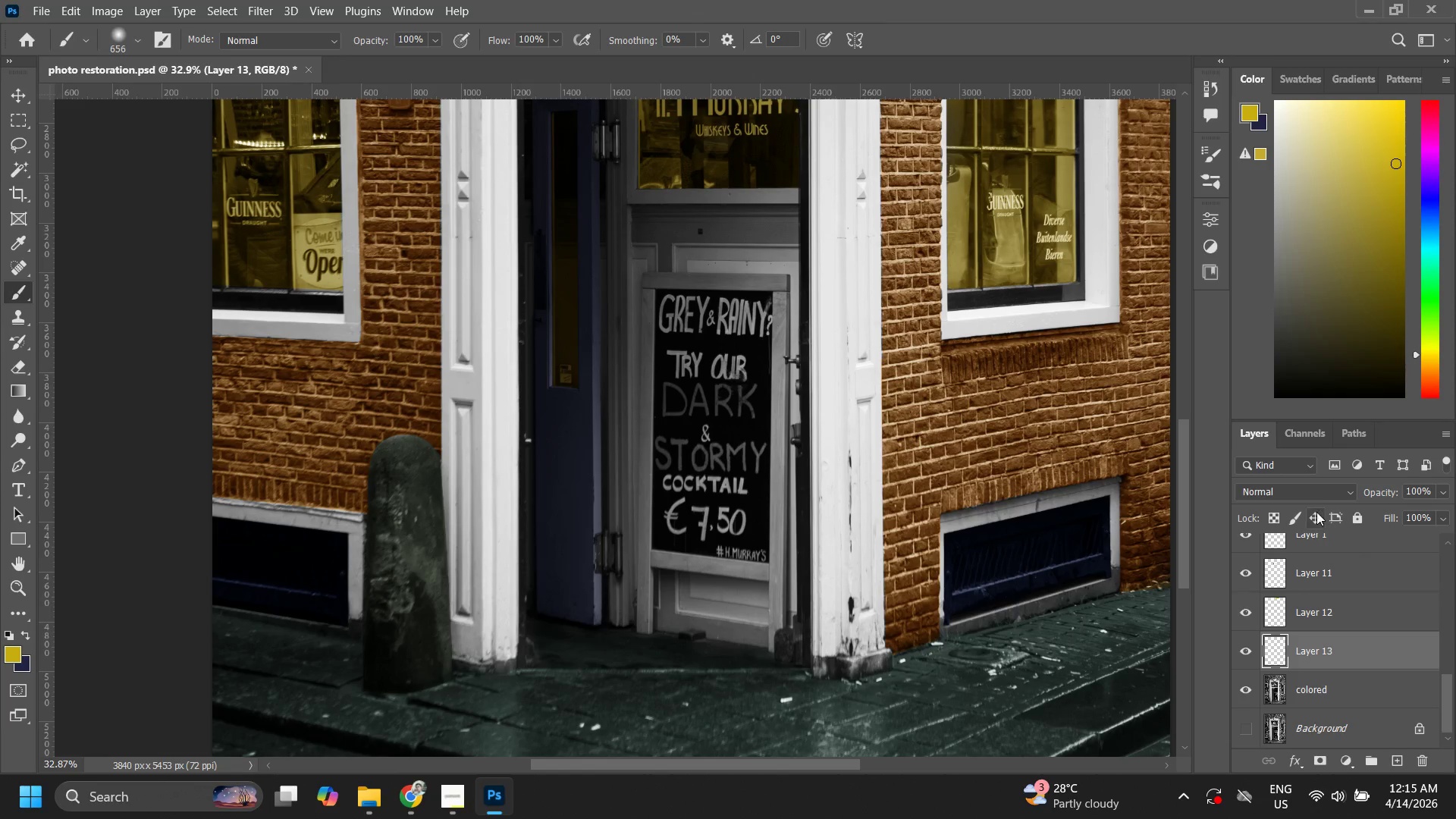 
left_click([1305, 492])
 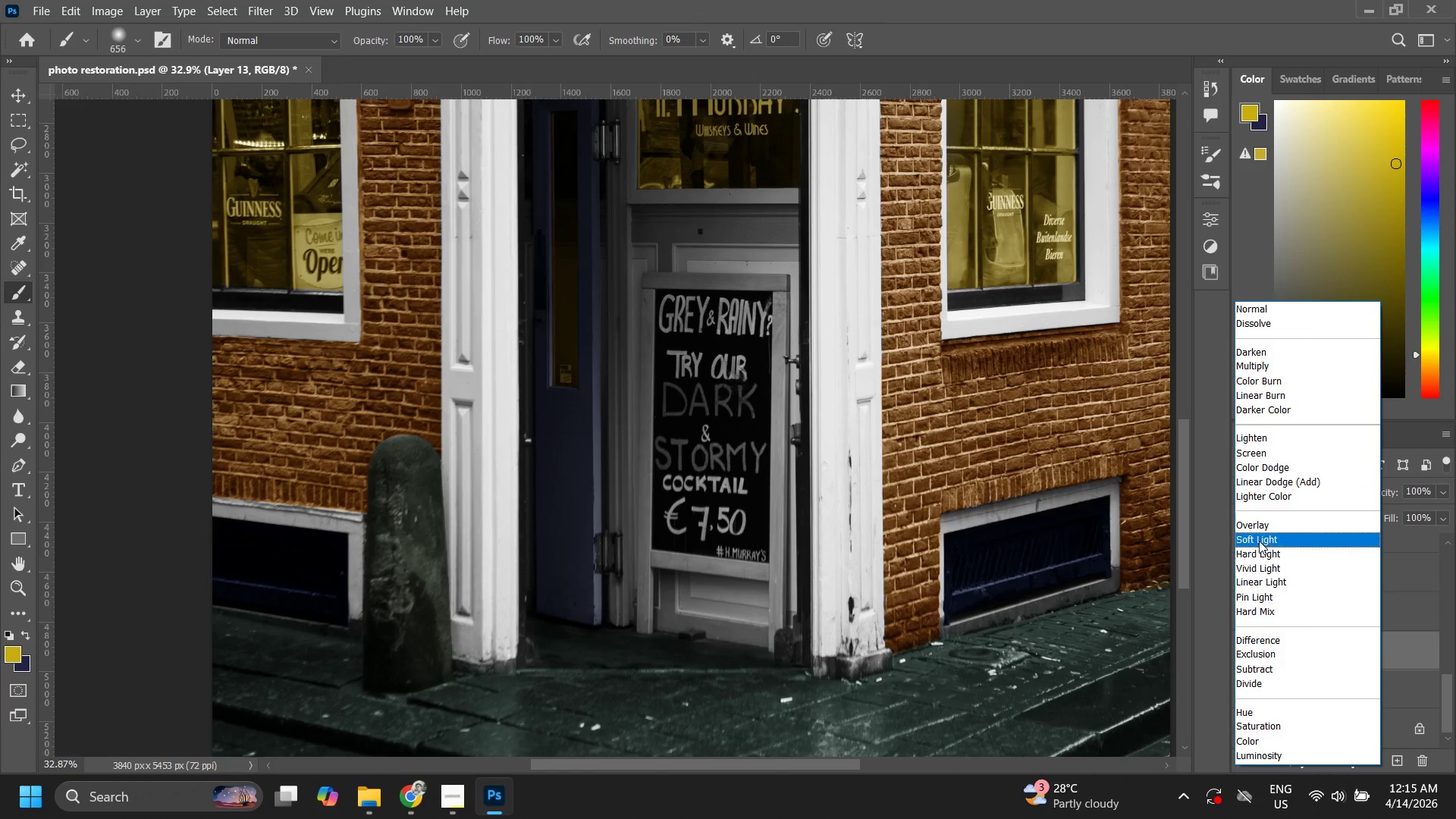 
left_click([1259, 536])
 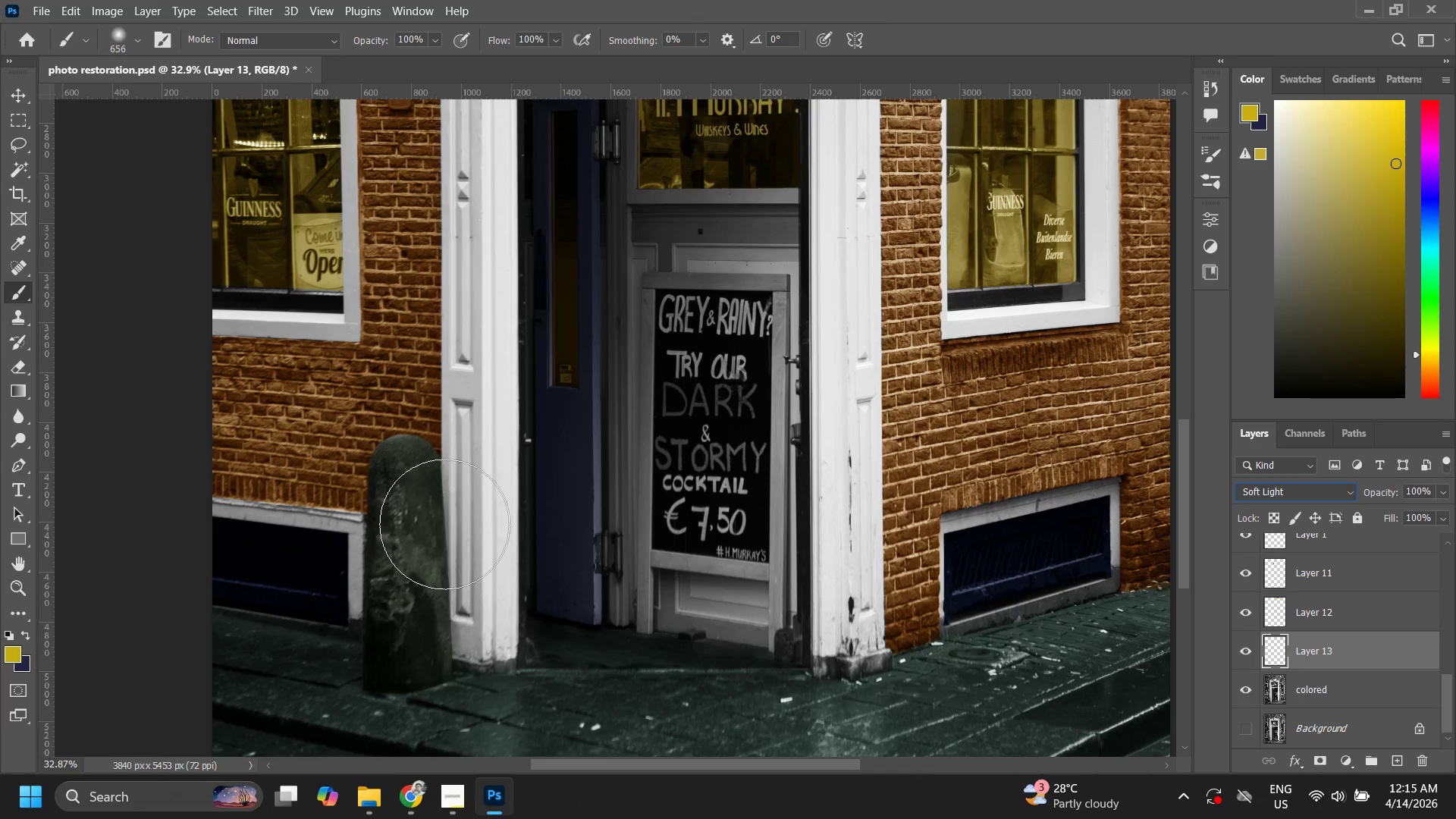 
left_click_drag(start_coordinate=[494, 491], to_coordinate=[504, 477])
 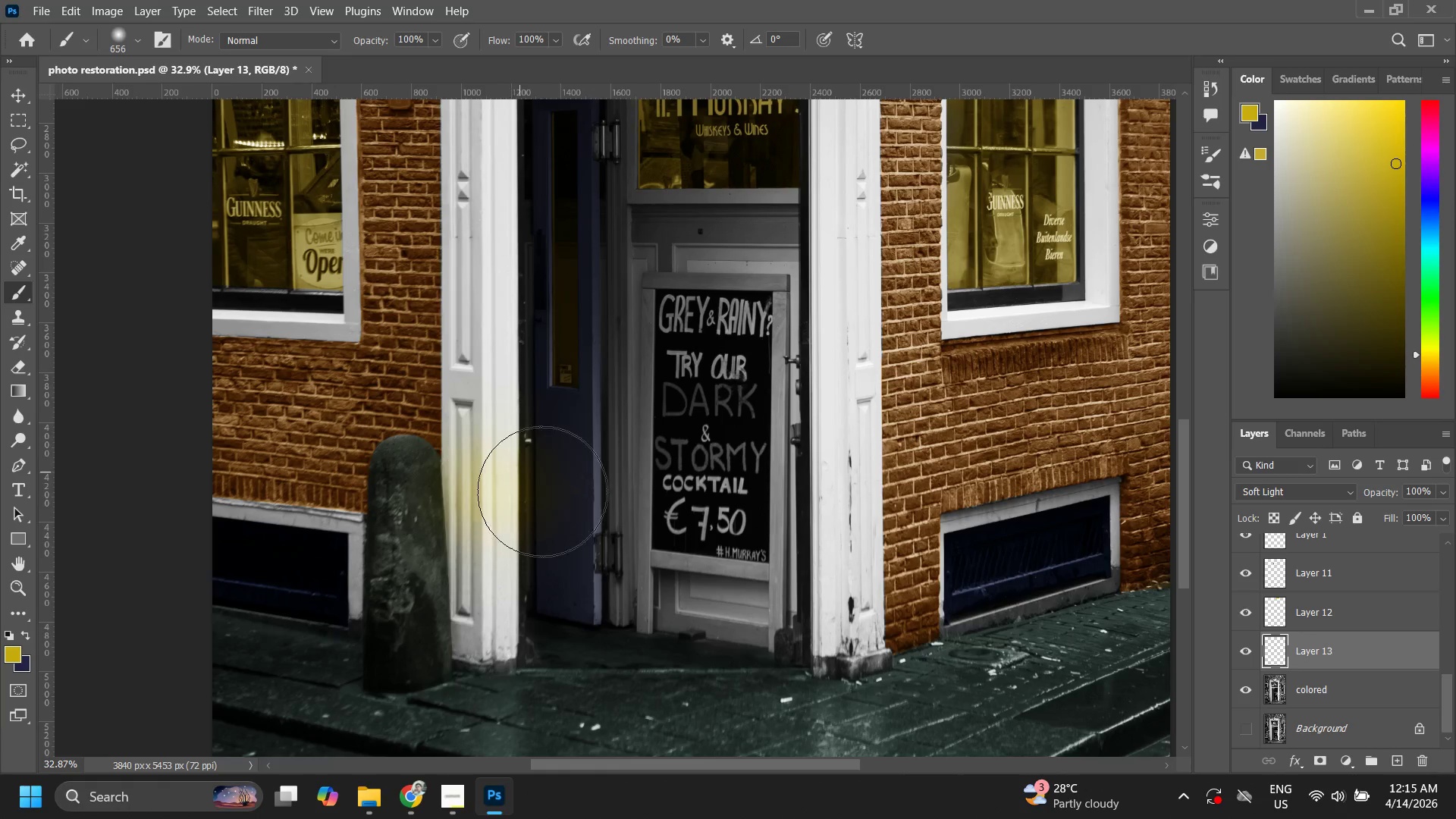 
key(Control+ControlLeft)
 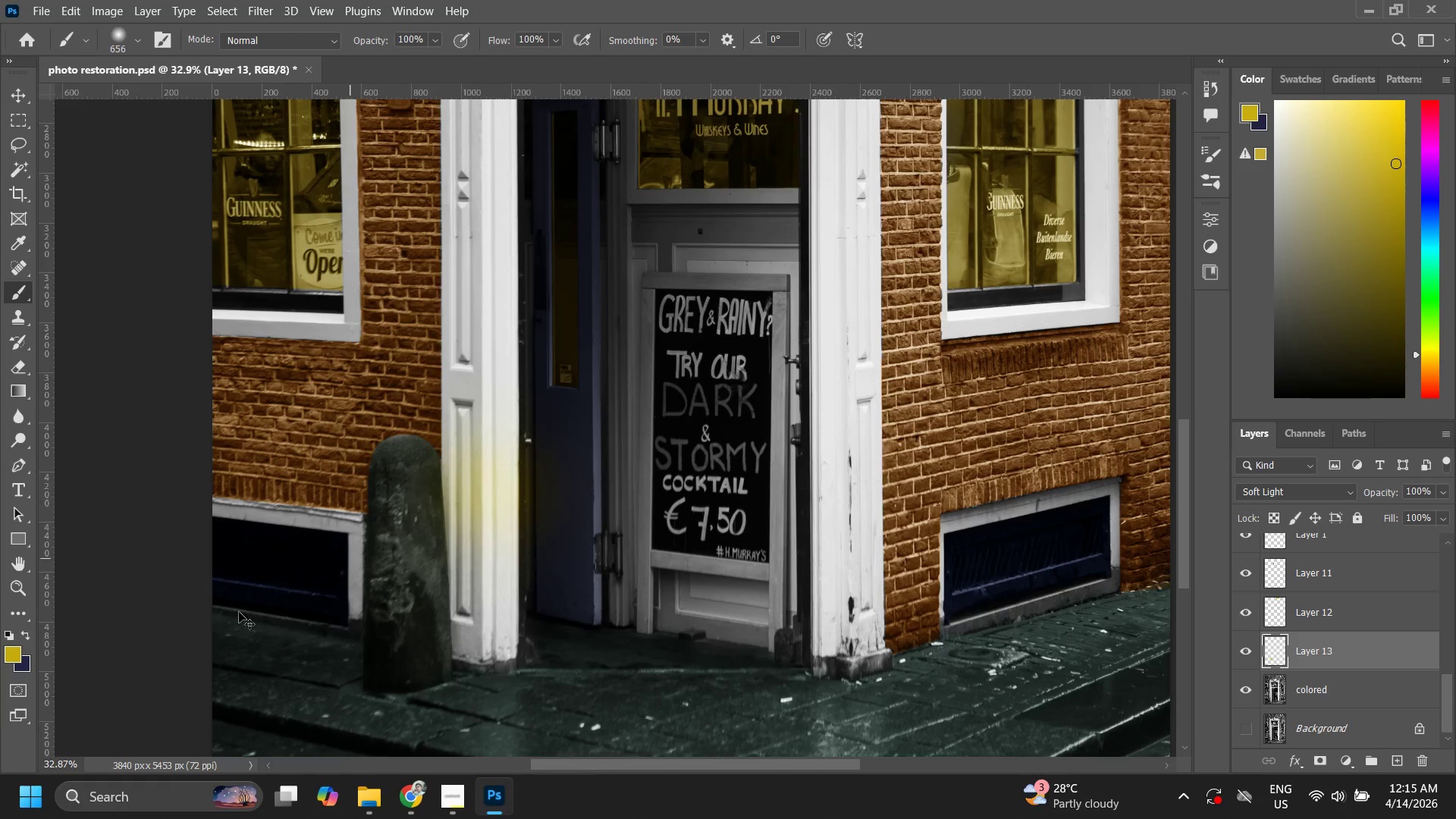 
key(Control+Z)
 